 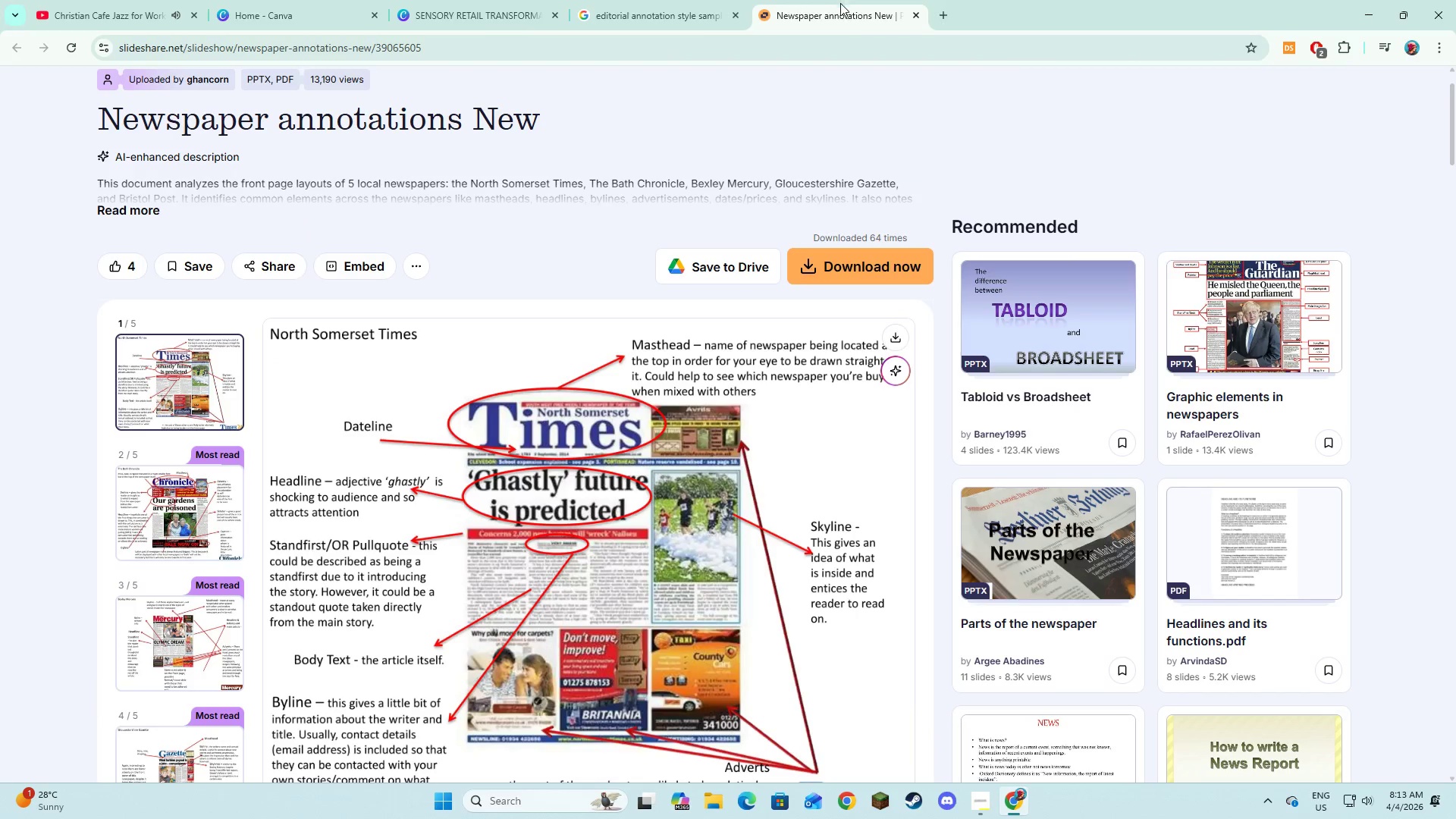 
left_click([912, 12])
 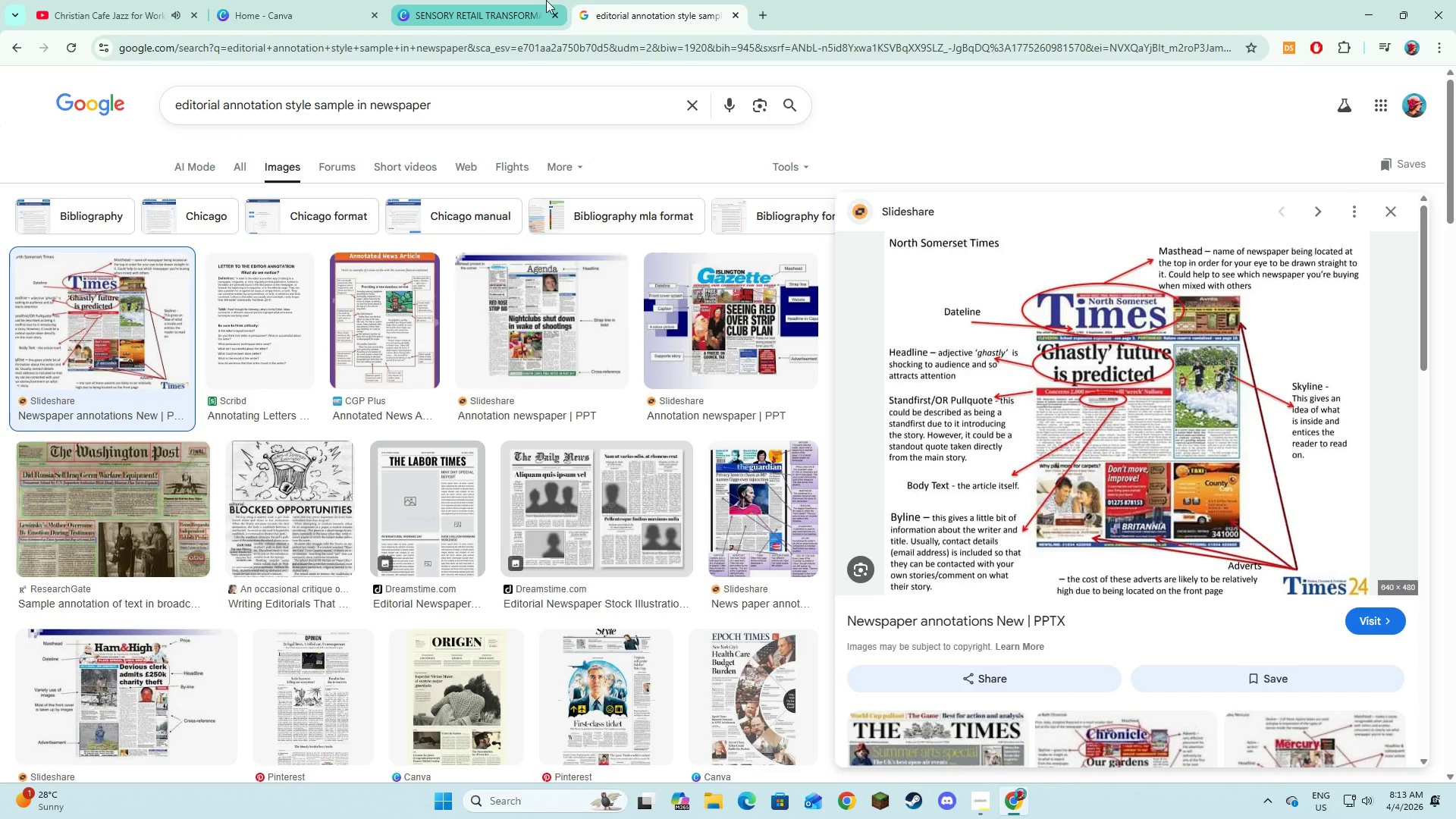 
left_click([535, 0])
 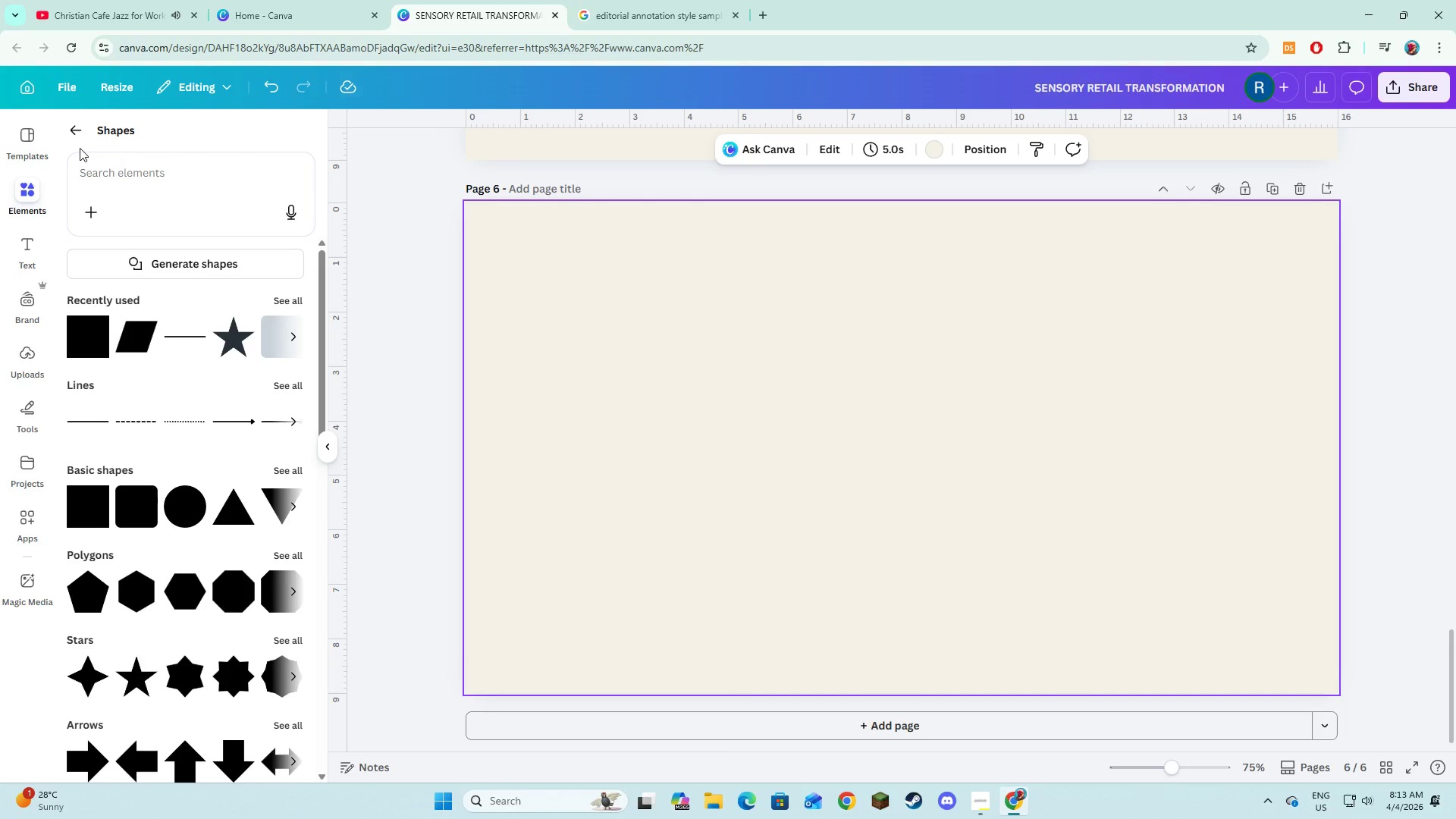 
left_click([78, 136])
 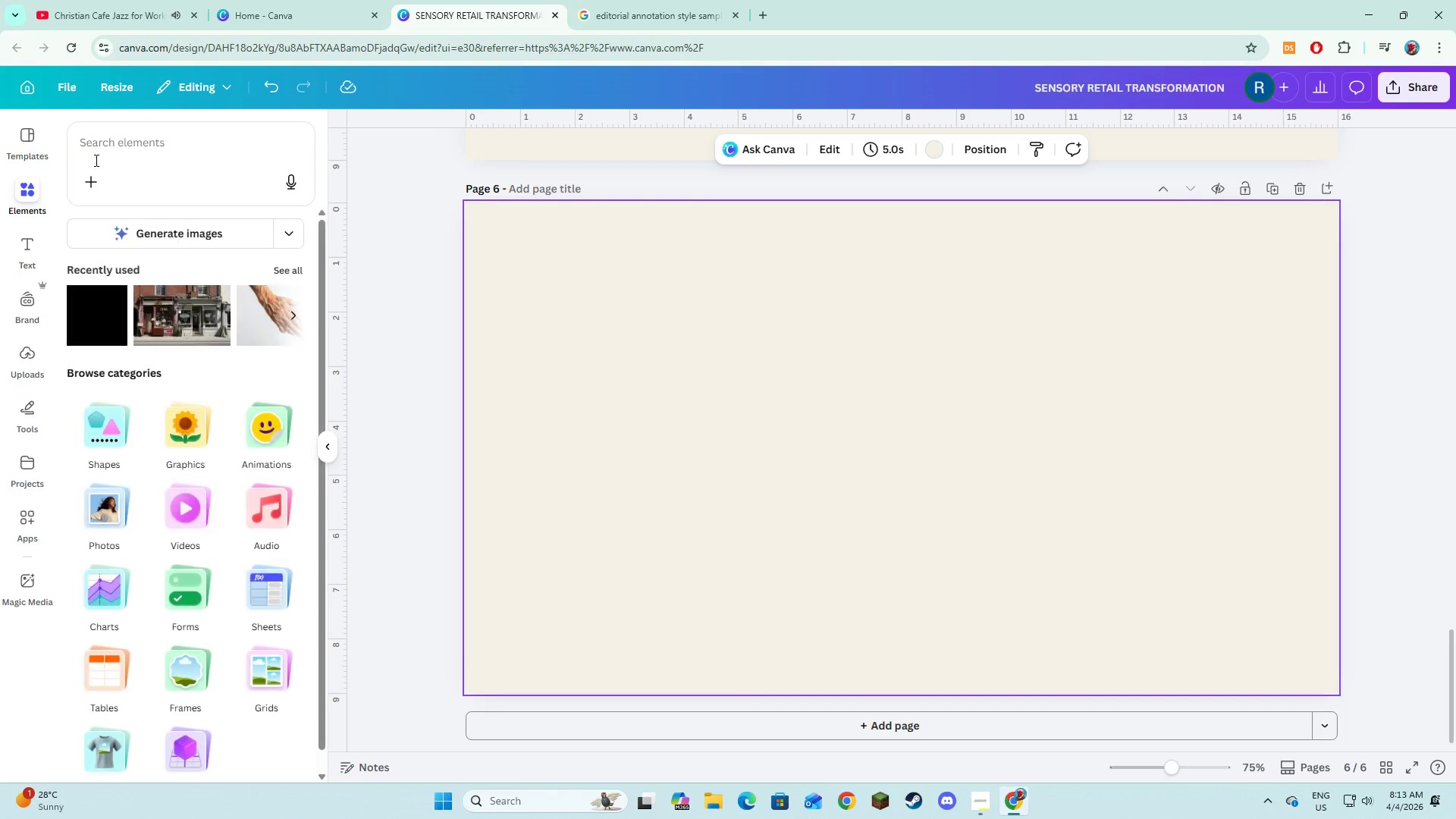 
left_click([95, 160])
 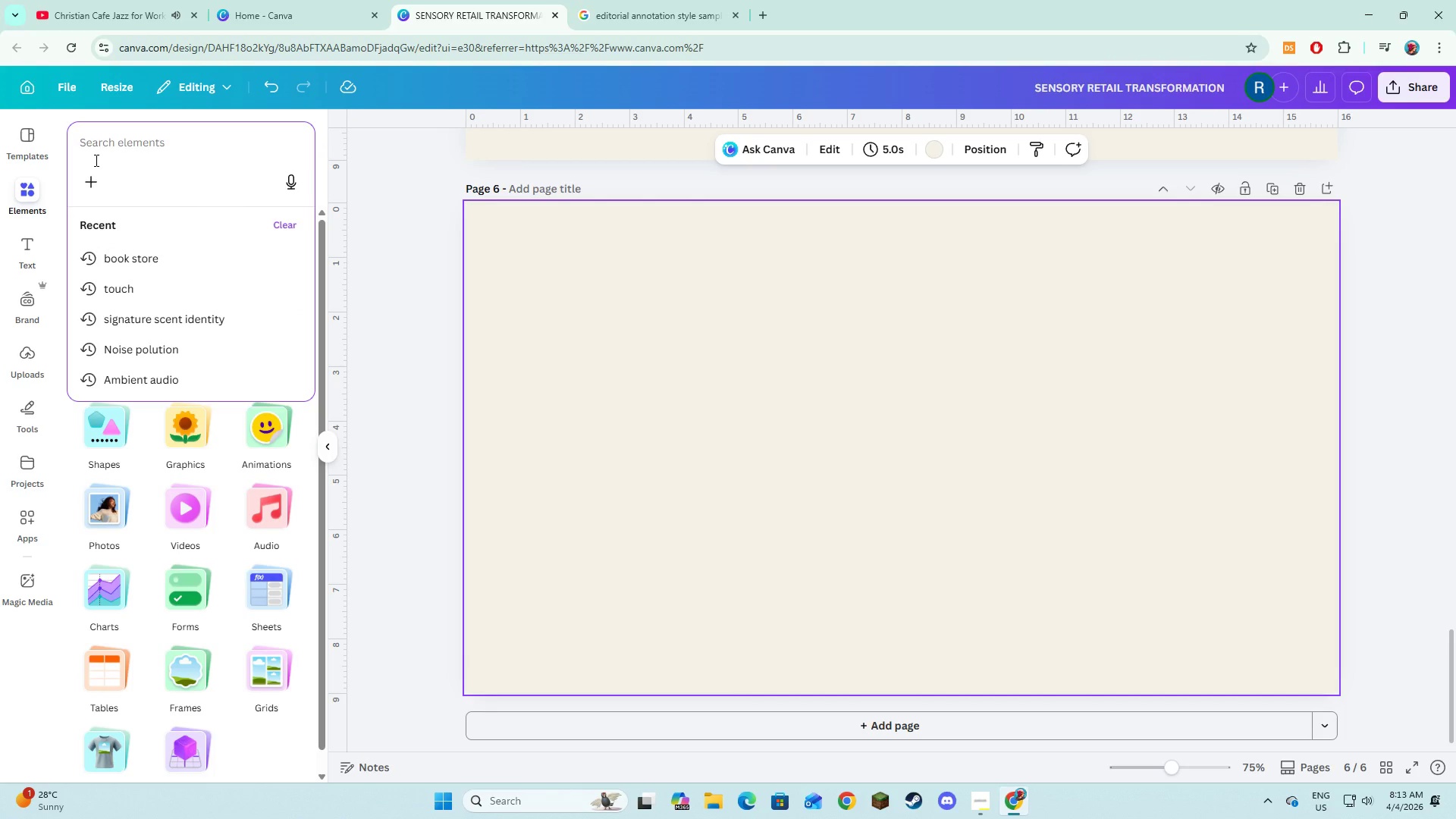 
type(floor plan of )
 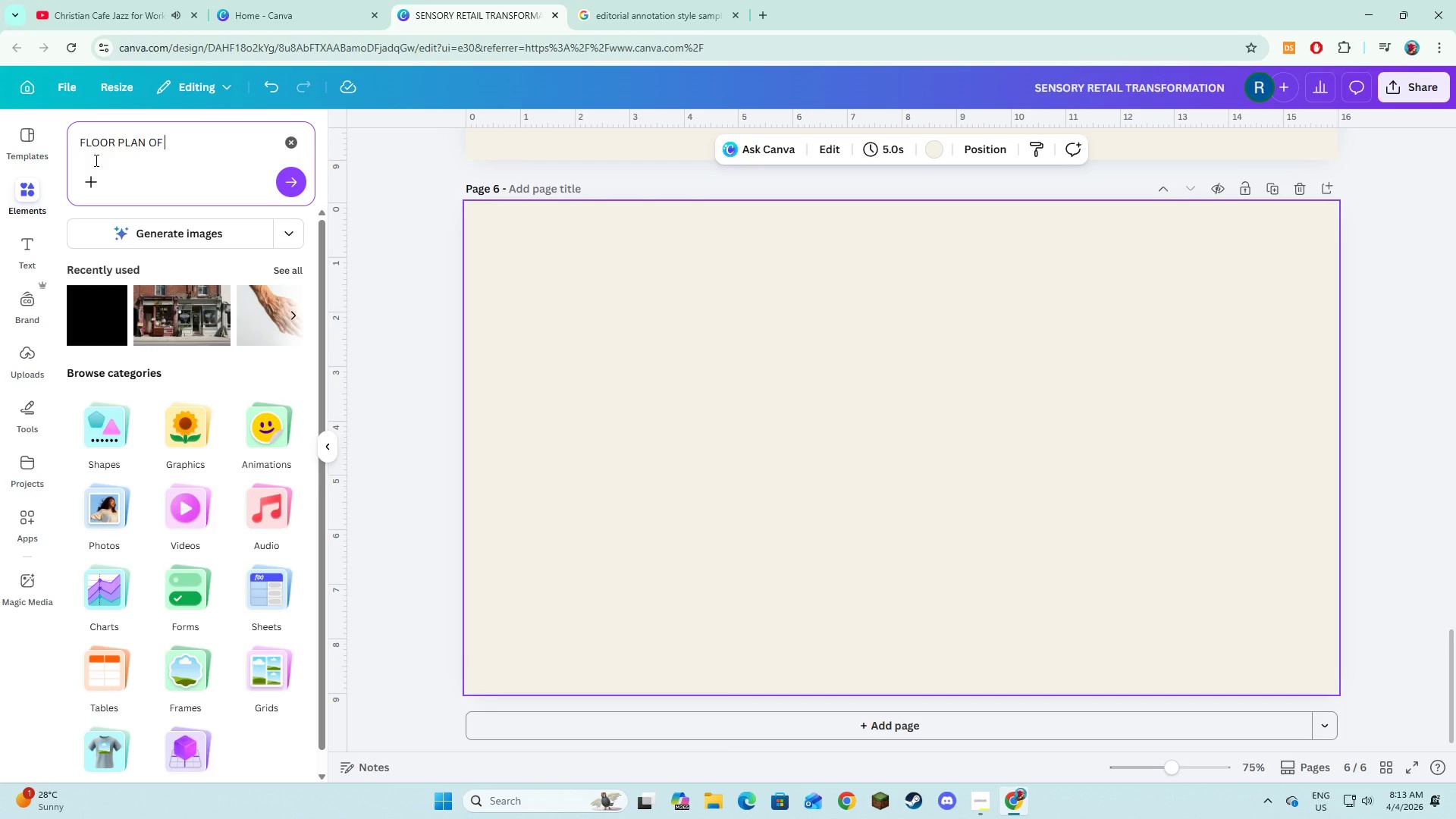 
type(bookstore)
 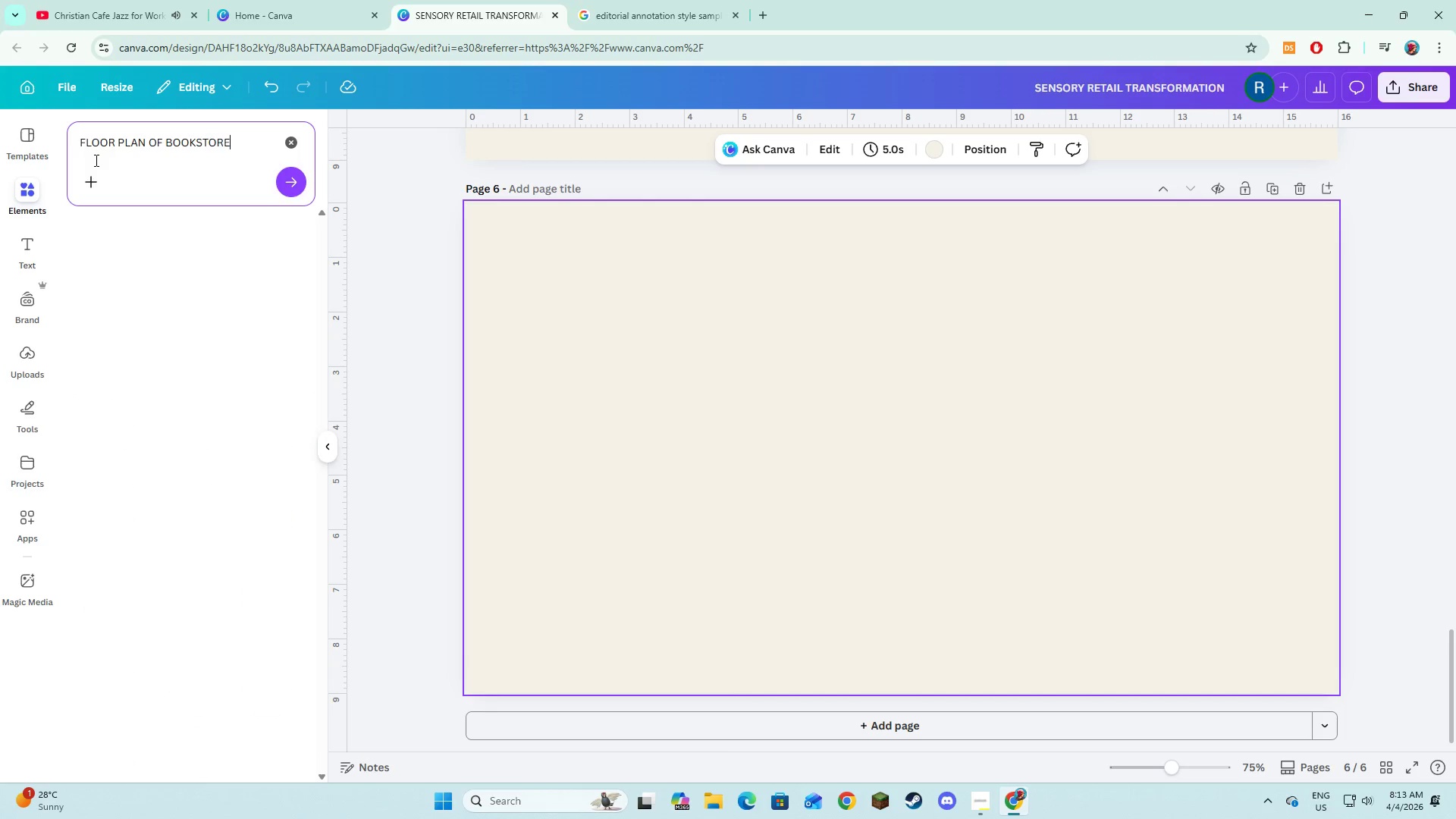 
key(Enter)
 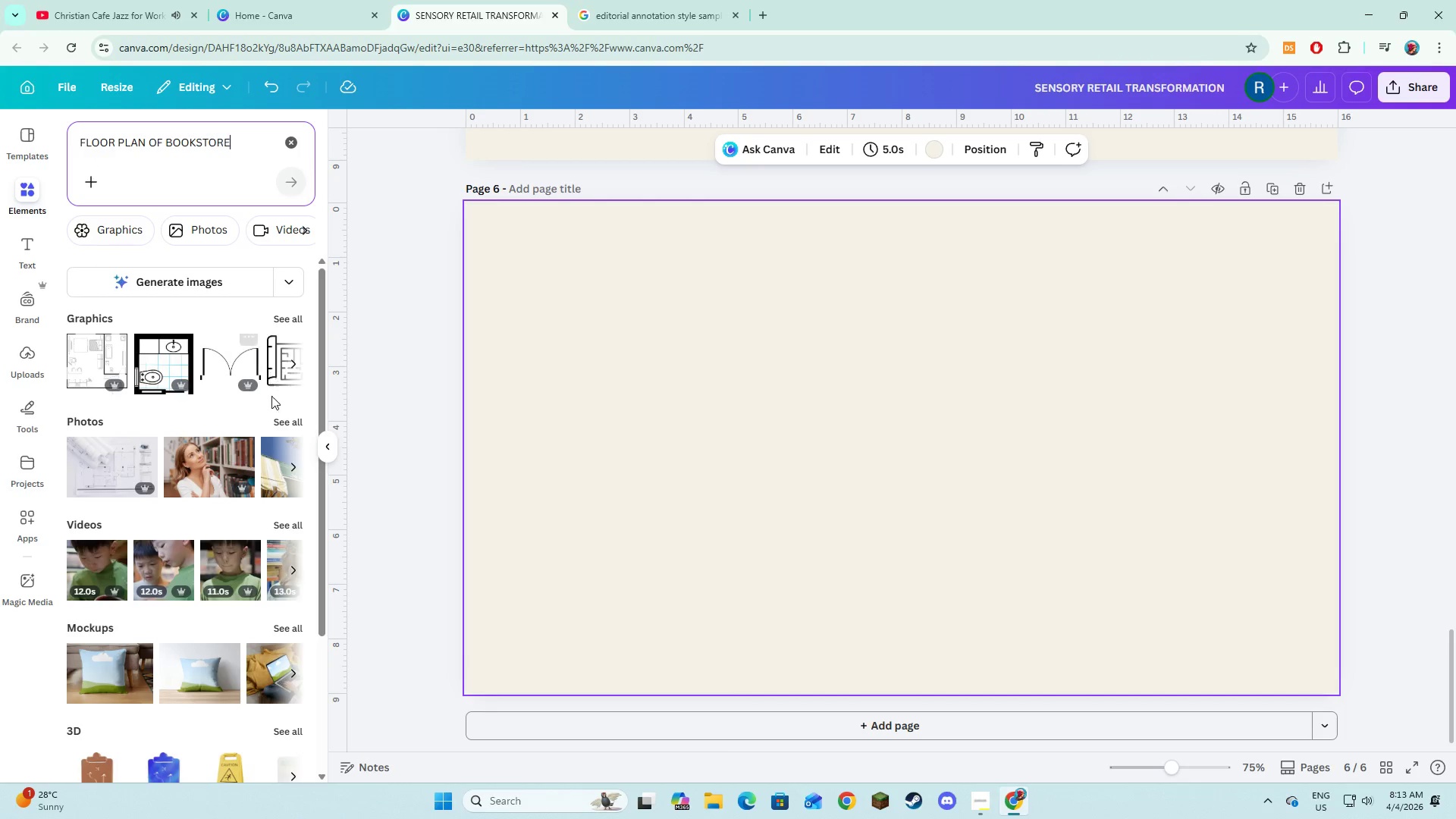 
left_click([277, 422])
 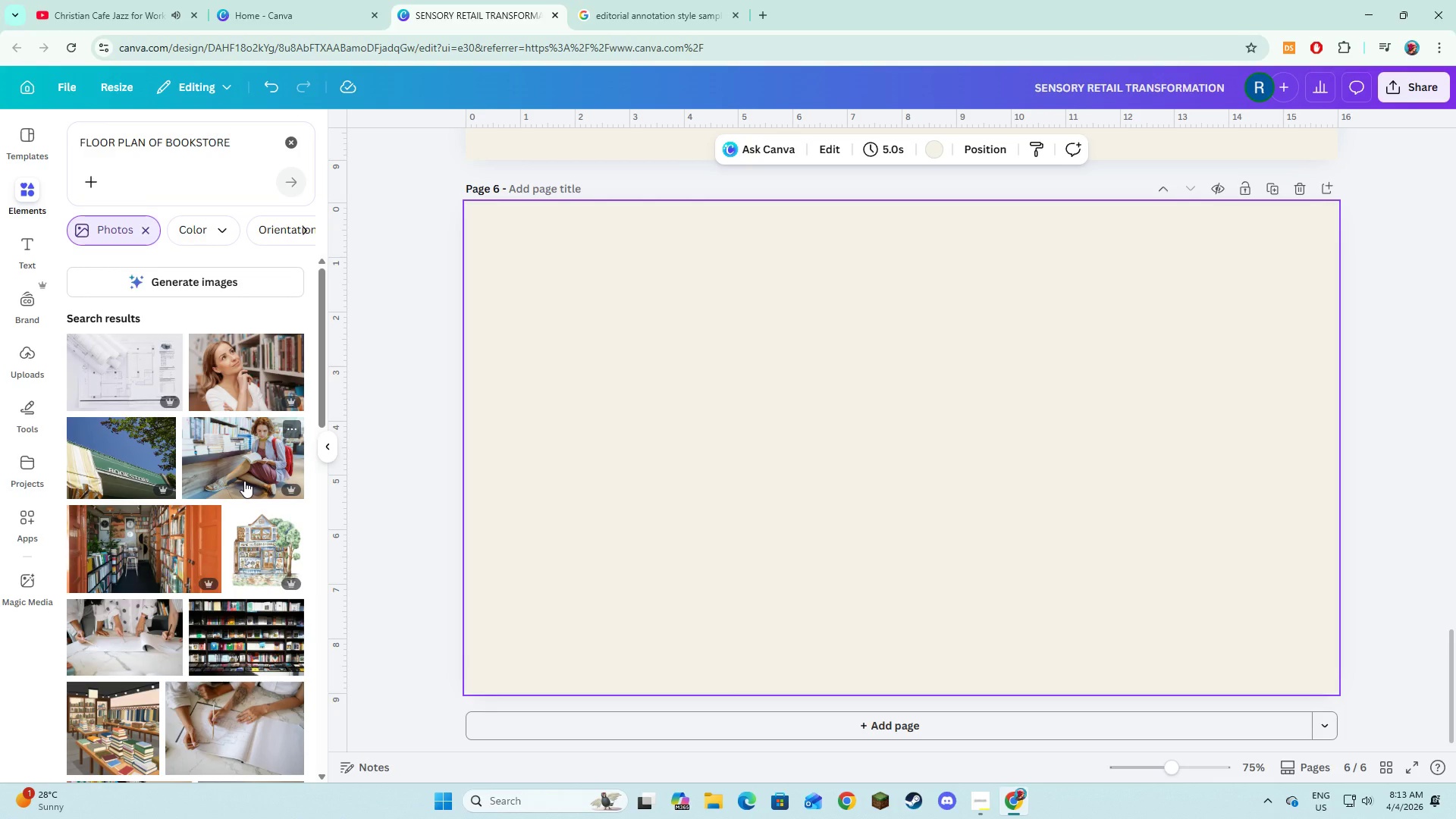 
scroll: coordinate [244, 481], scroll_direction: down, amount: 9.0
 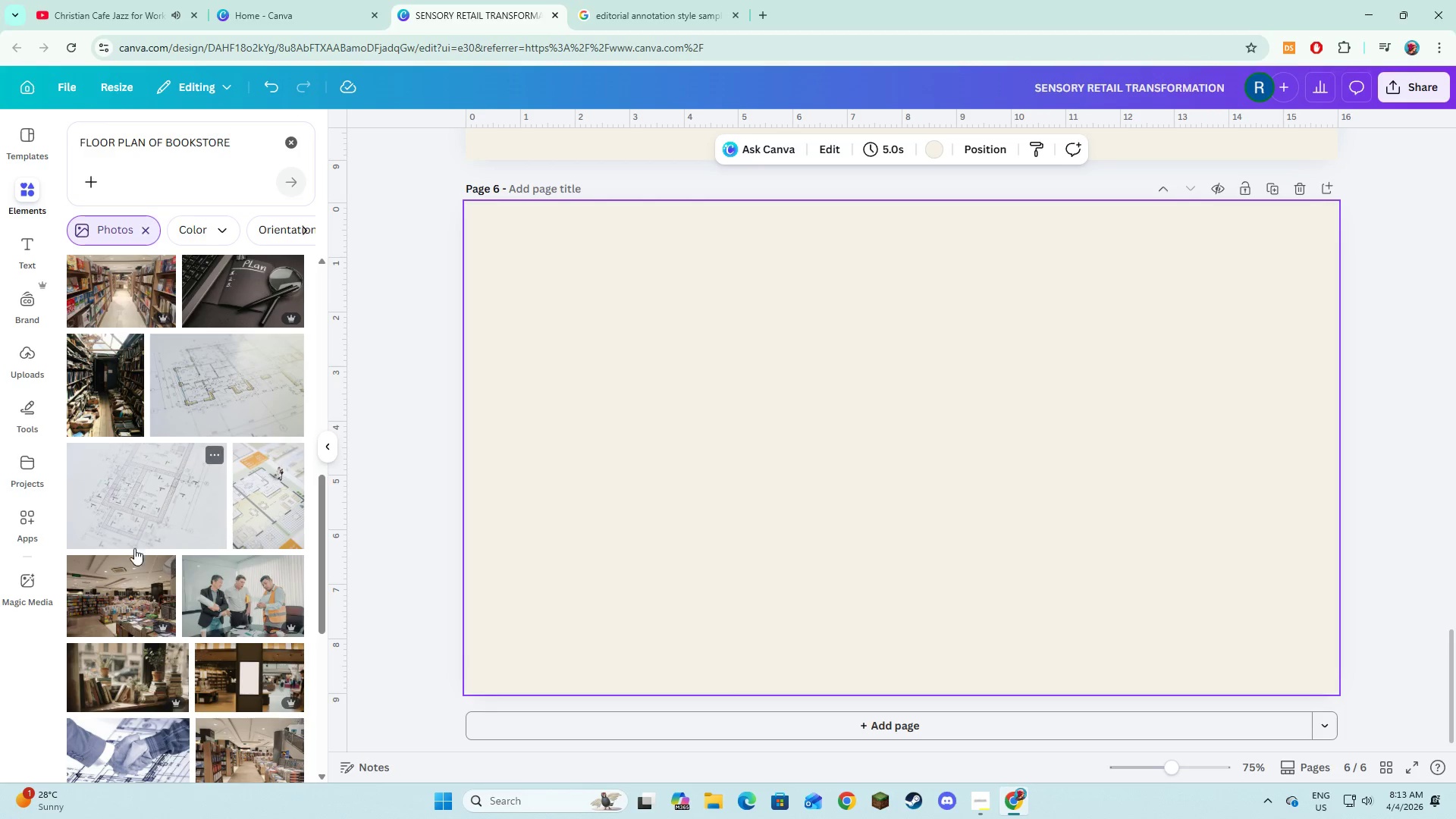 
left_click([133, 582])
 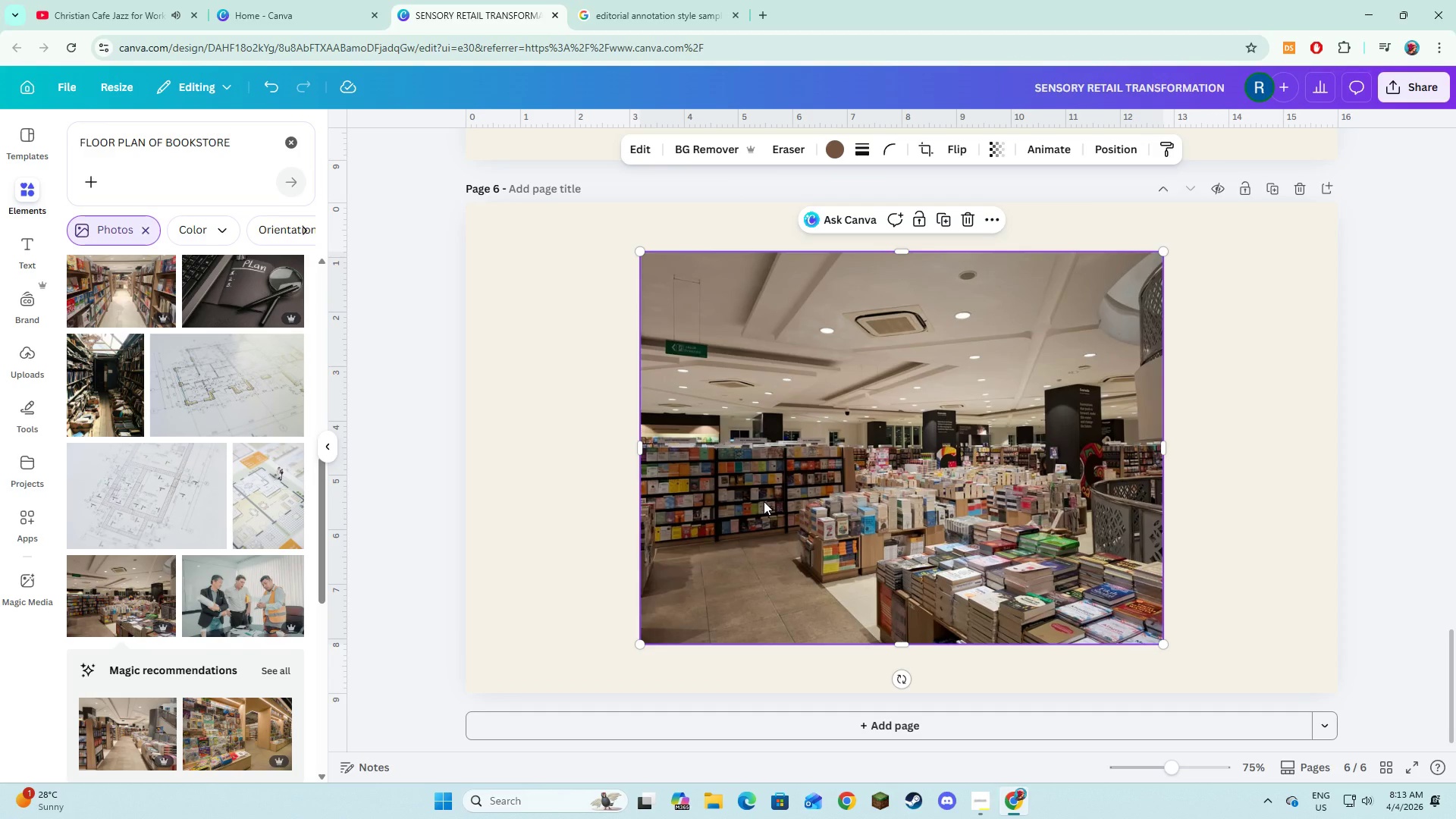 
left_click_drag(start_coordinate=[764, 501], to_coordinate=[590, 454])
 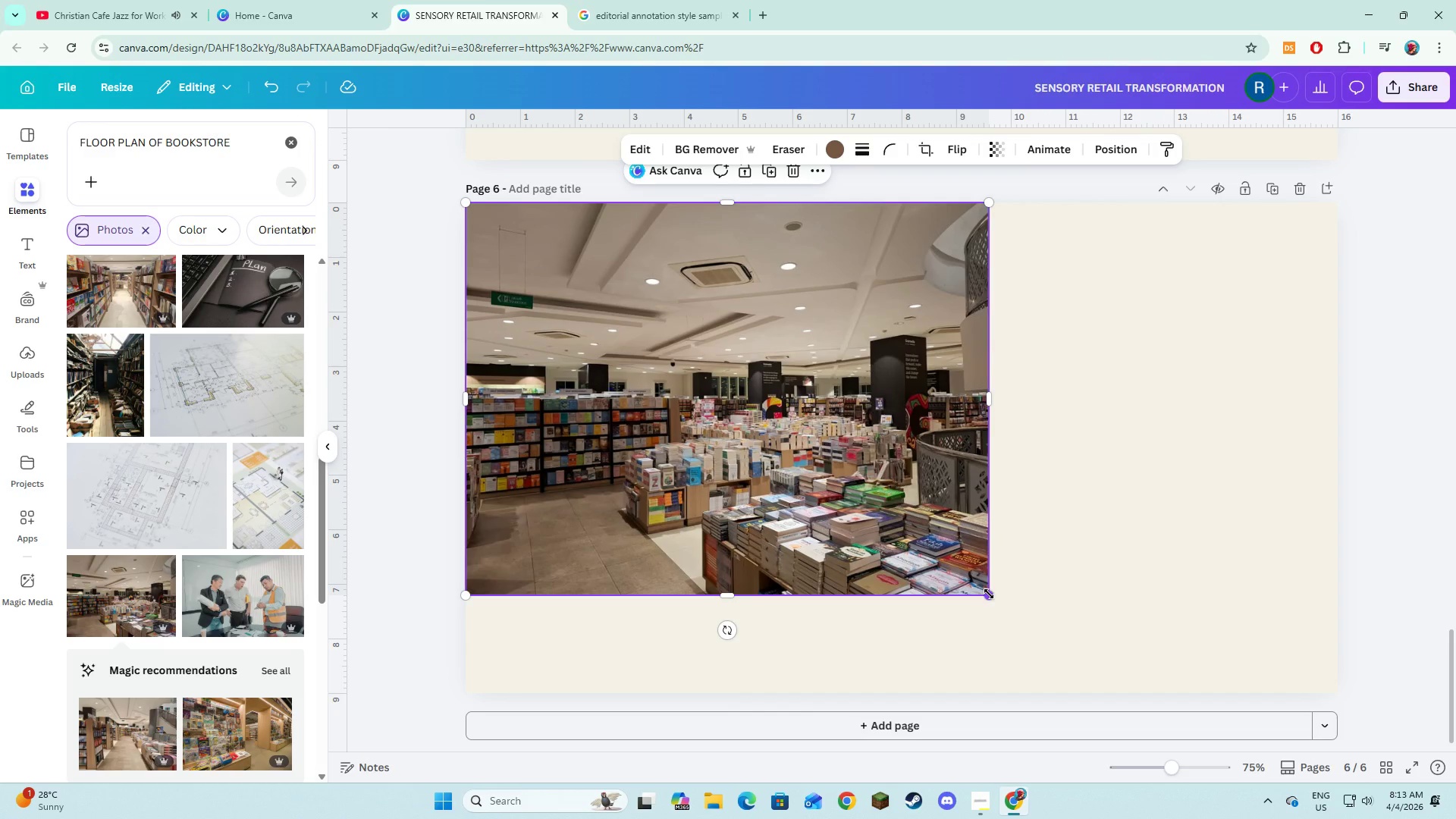 
left_click_drag(start_coordinate=[989, 594], to_coordinate=[1431, 737])
 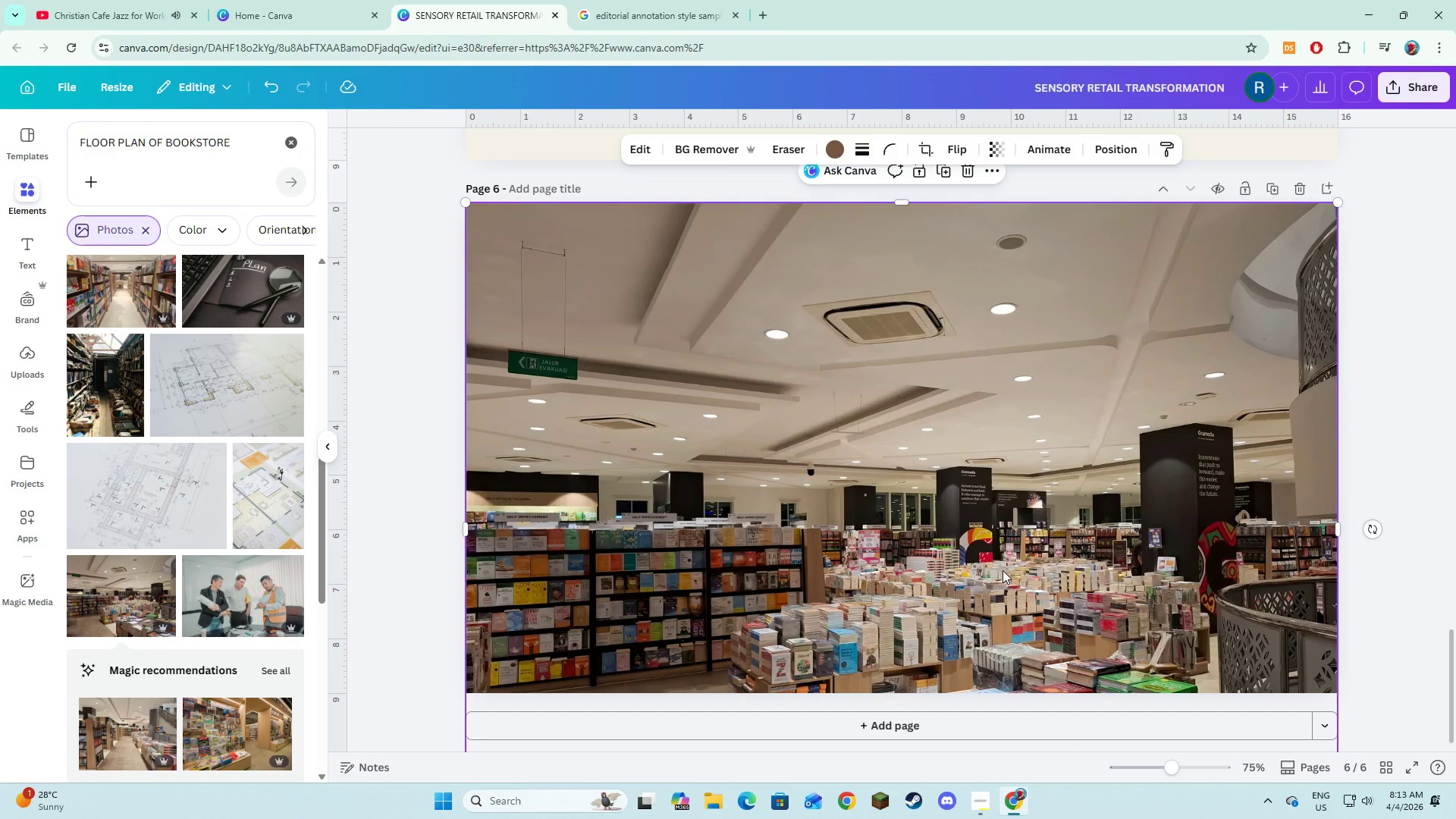 
left_click([1003, 570])
 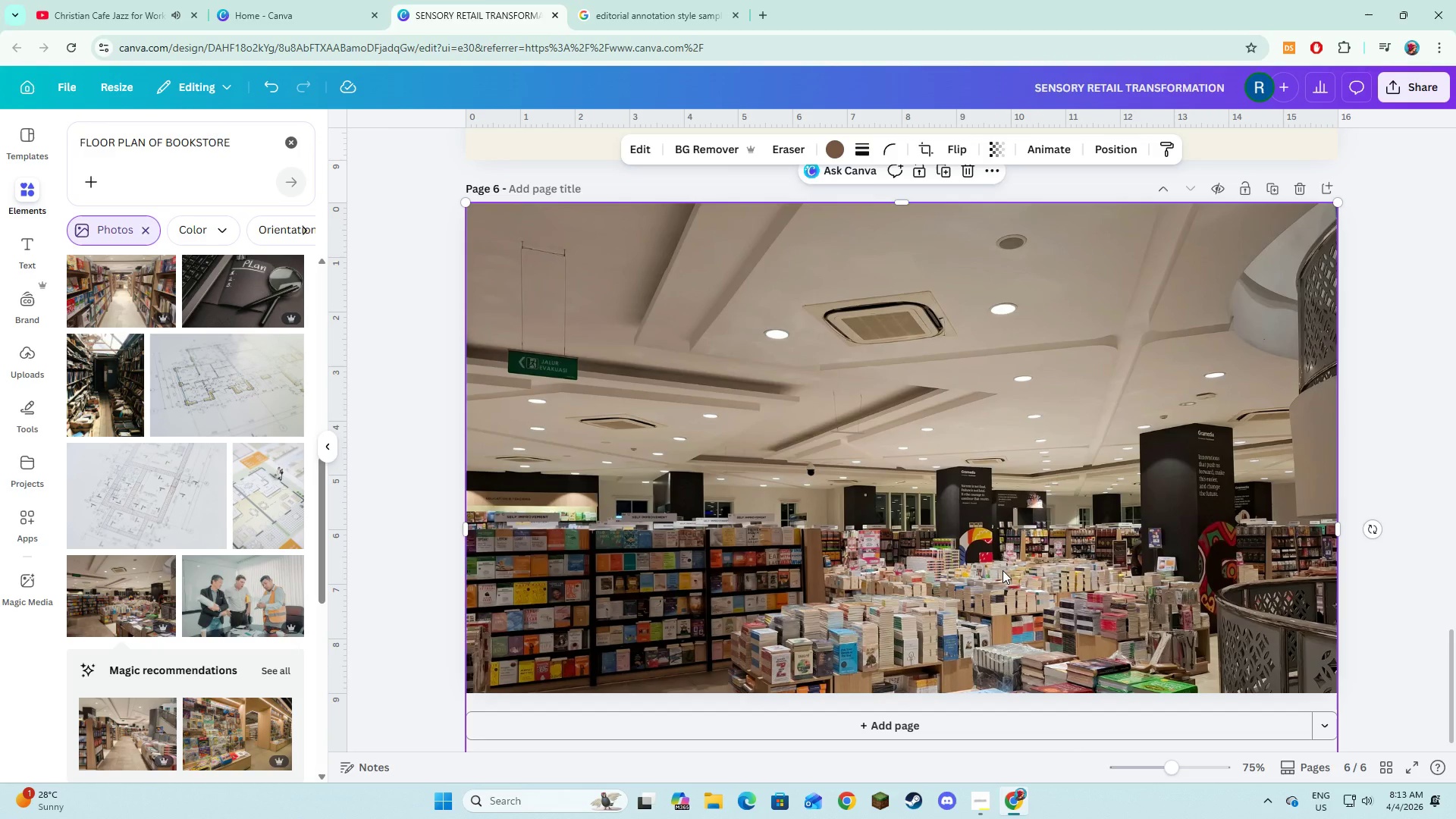 
left_click([1003, 570])
 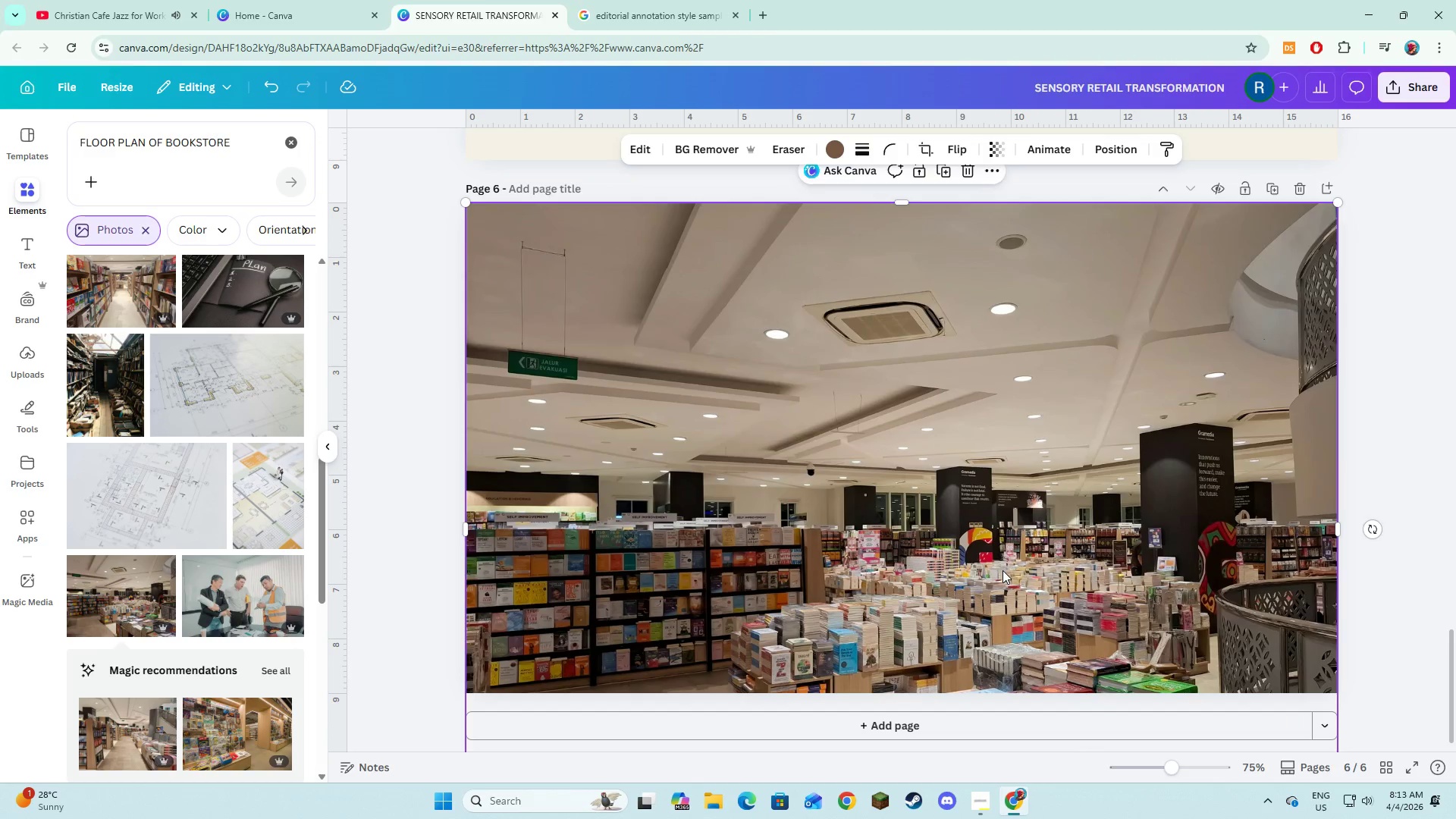 
left_click_drag(start_coordinate=[1003, 570], to_coordinate=[996, 470])
 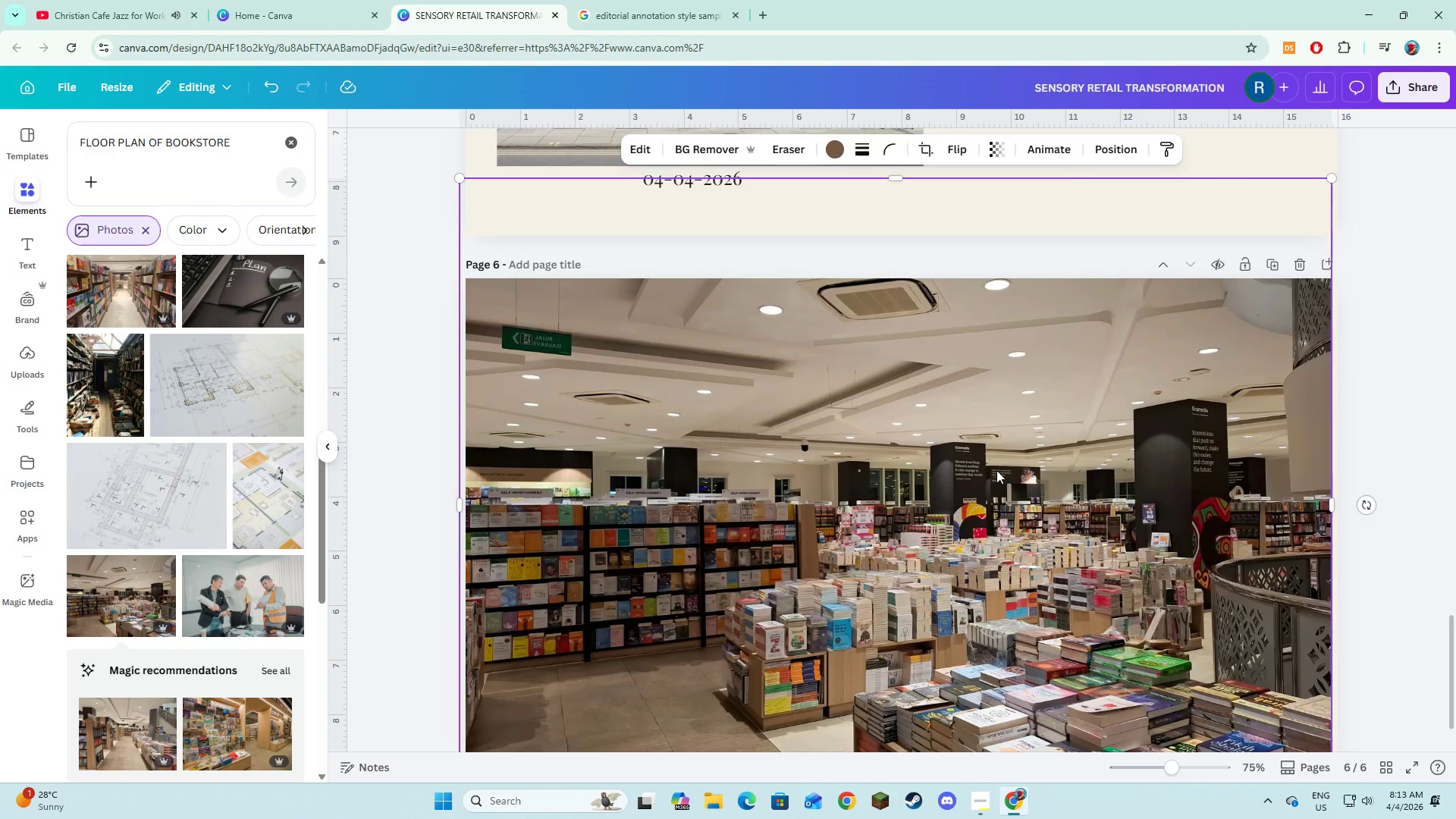 
scroll: coordinate [996, 470], scroll_direction: up, amount: 2.0
 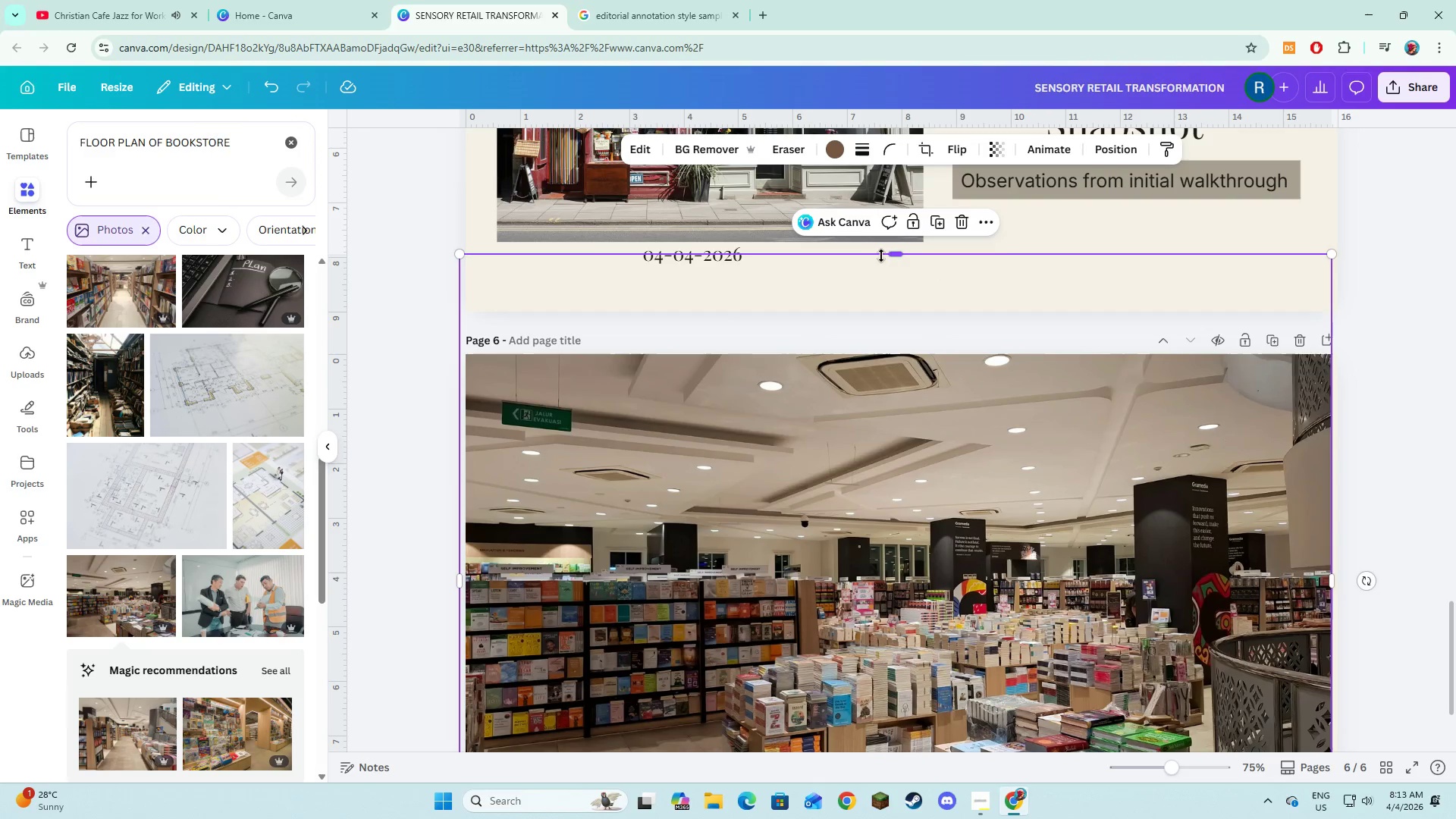 
left_click_drag(start_coordinate=[886, 254], to_coordinate=[896, 353])
 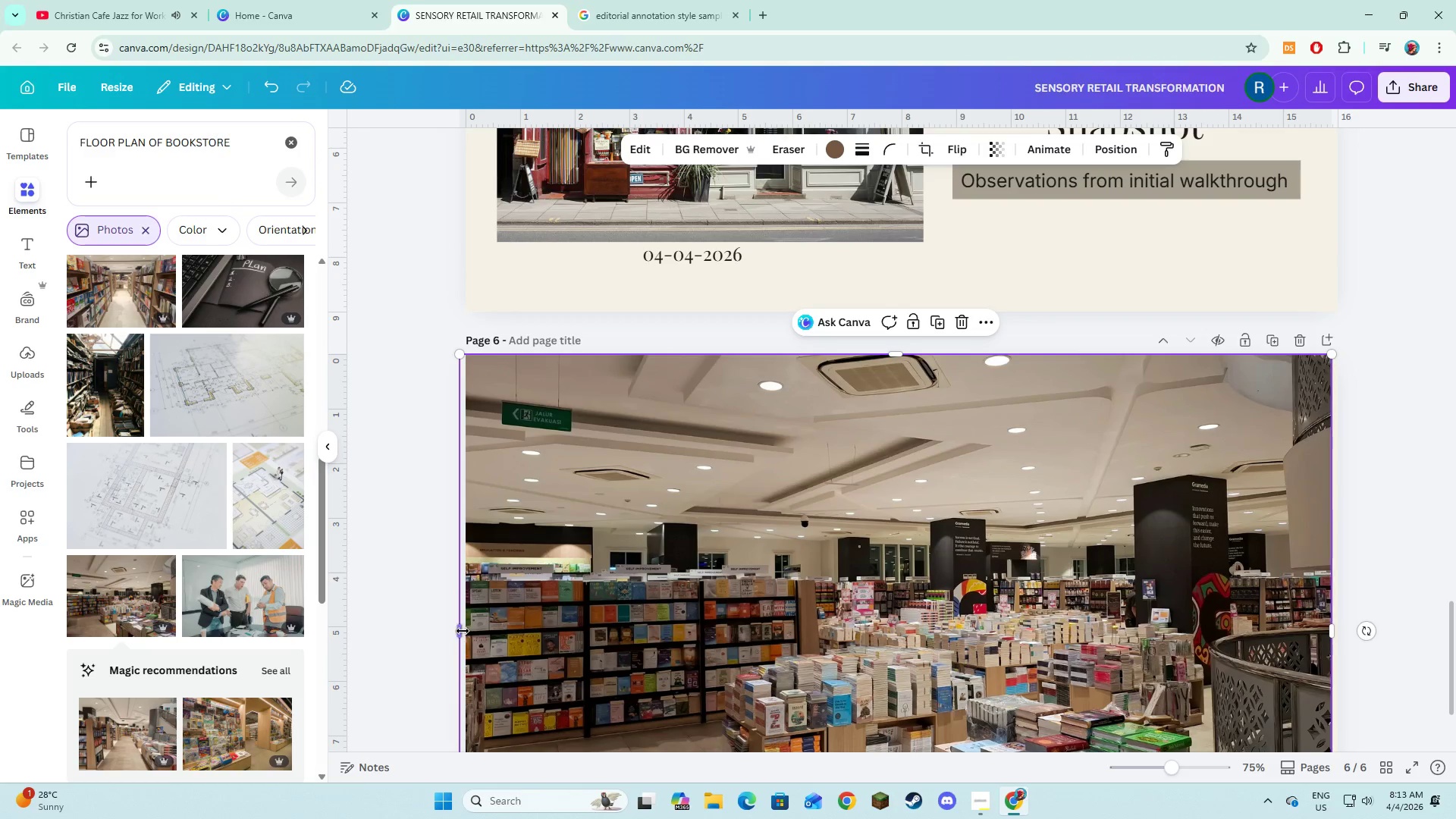 
left_click_drag(start_coordinate=[463, 631], to_coordinate=[471, 632])
 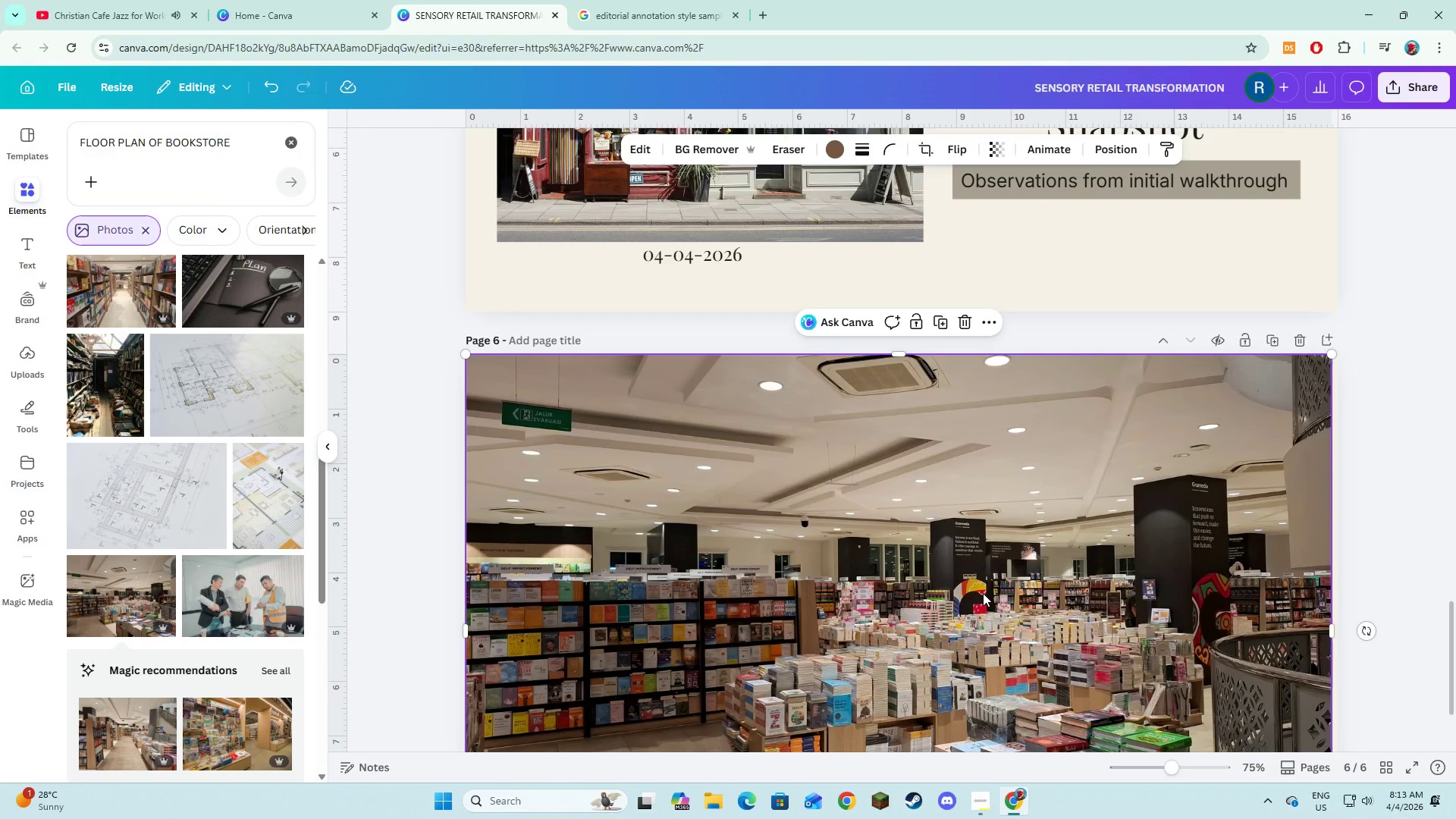 
key(Control+ControlLeft)
 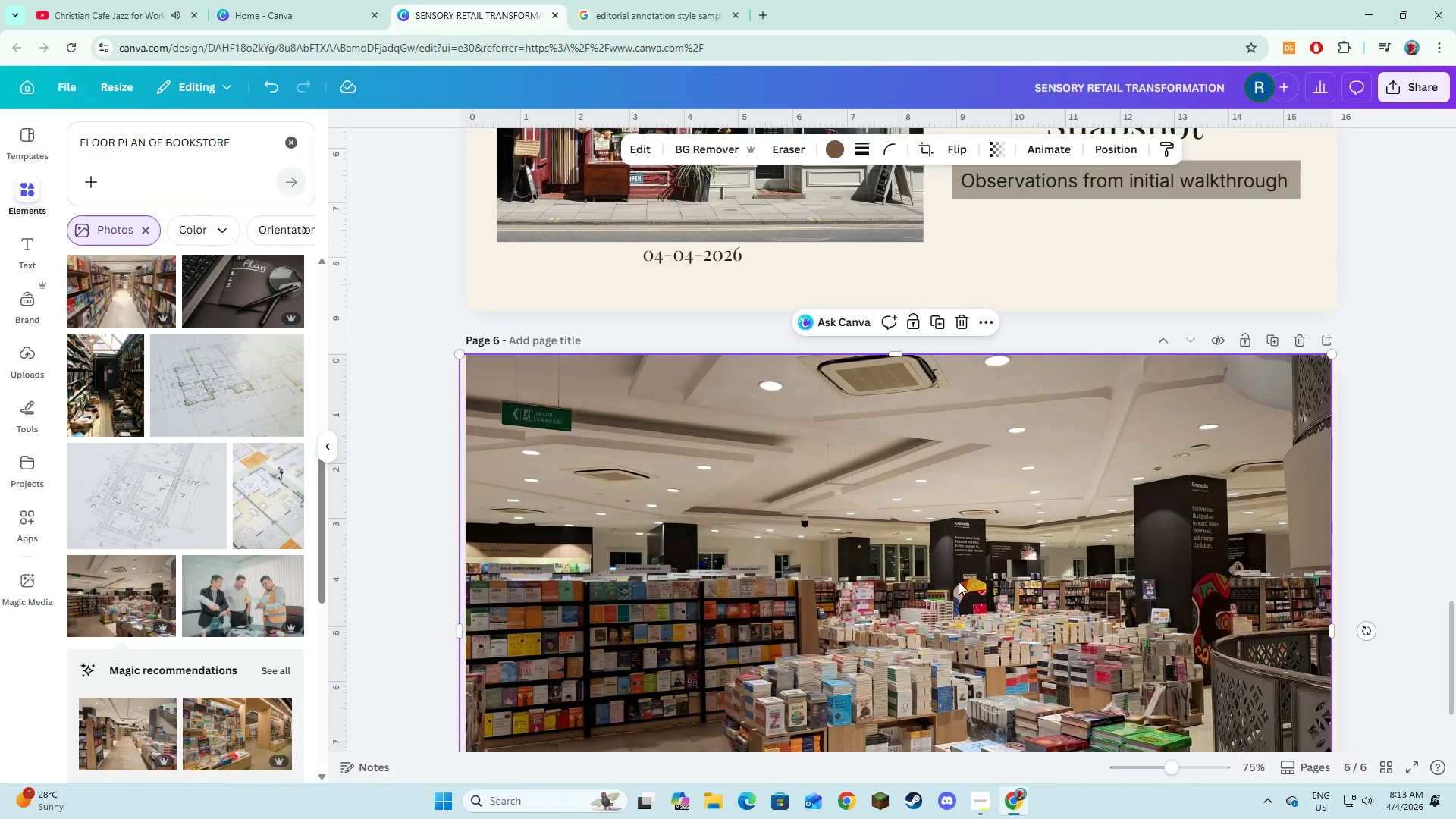 
key(Control+Z)
 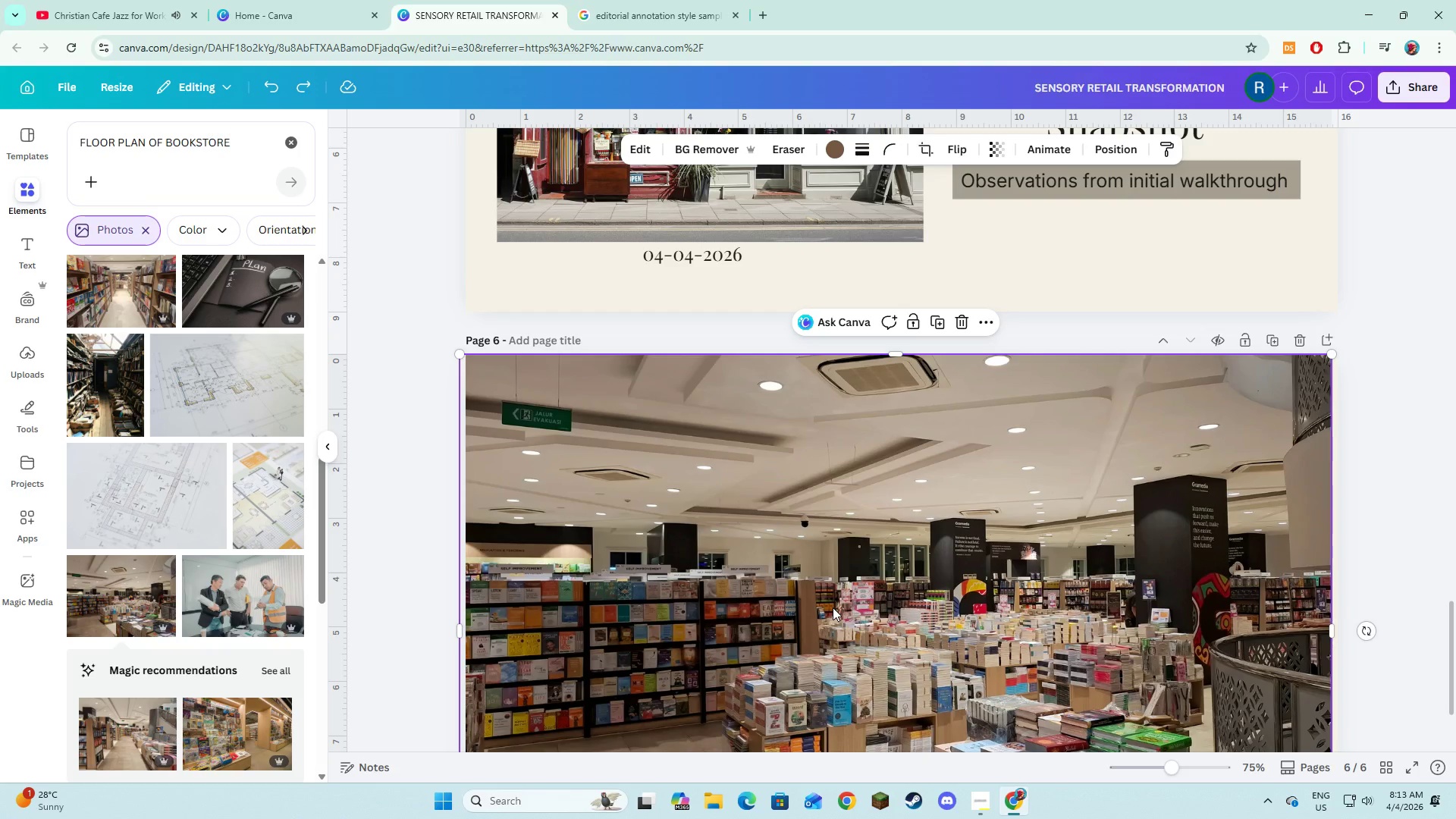 
left_click_drag(start_coordinate=[833, 607], to_coordinate=[842, 607])
 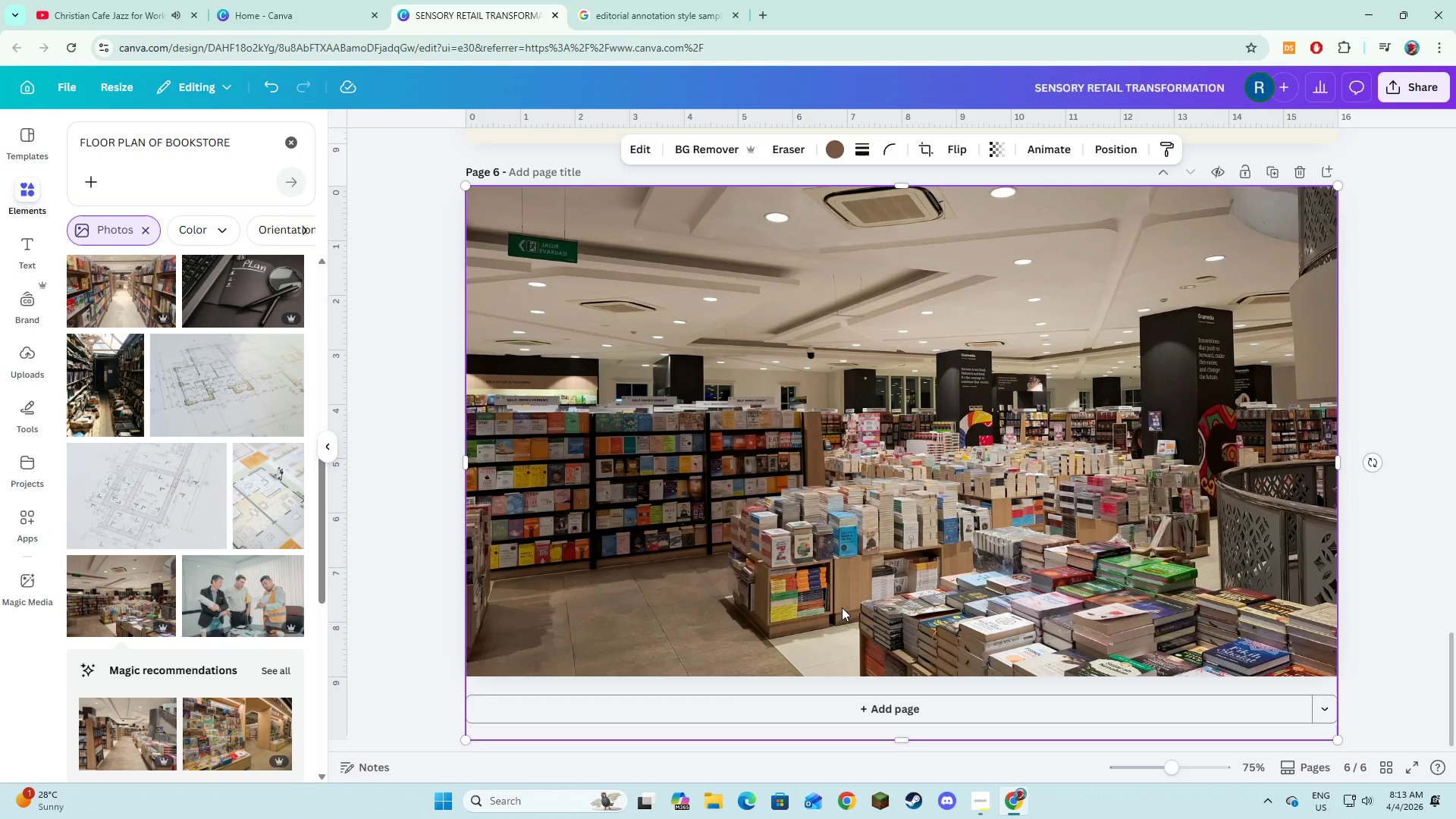 
scroll: coordinate [842, 607], scroll_direction: down, amount: 3.0
 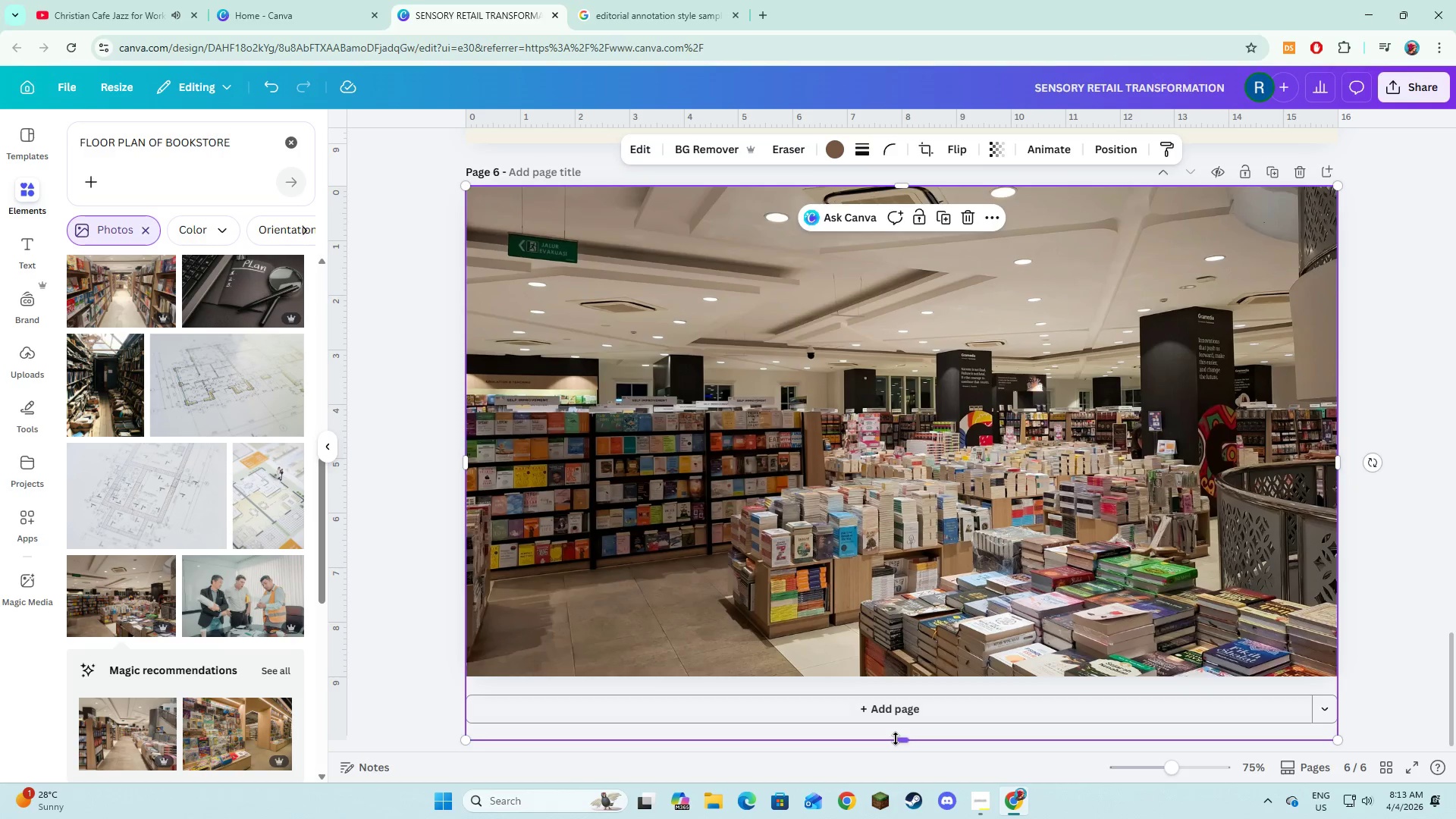 
left_click_drag(start_coordinate=[896, 739], to_coordinate=[896, 692])
 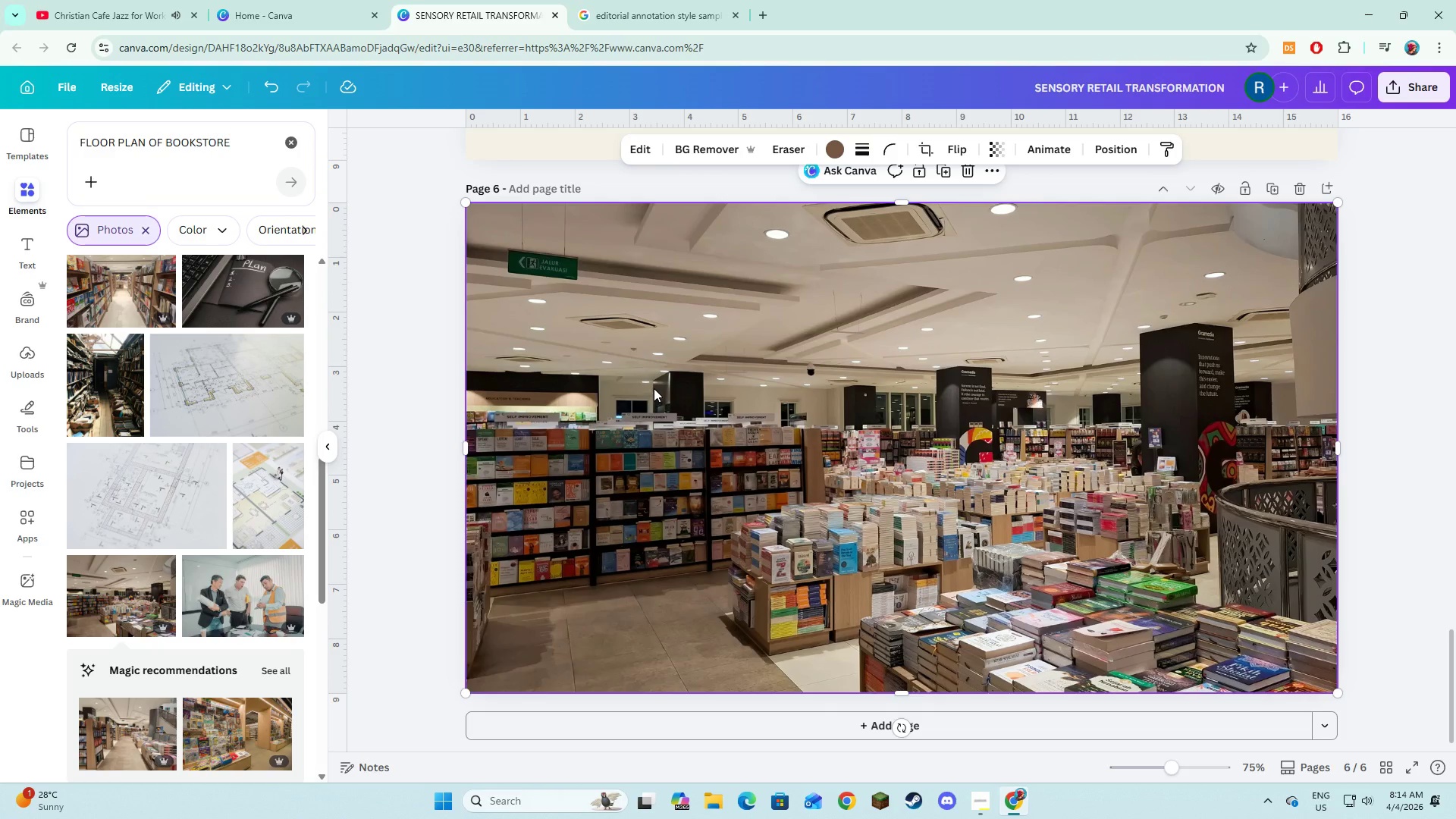 
scroll: coordinate [676, 360], scroll_direction: up, amount: 7.0
 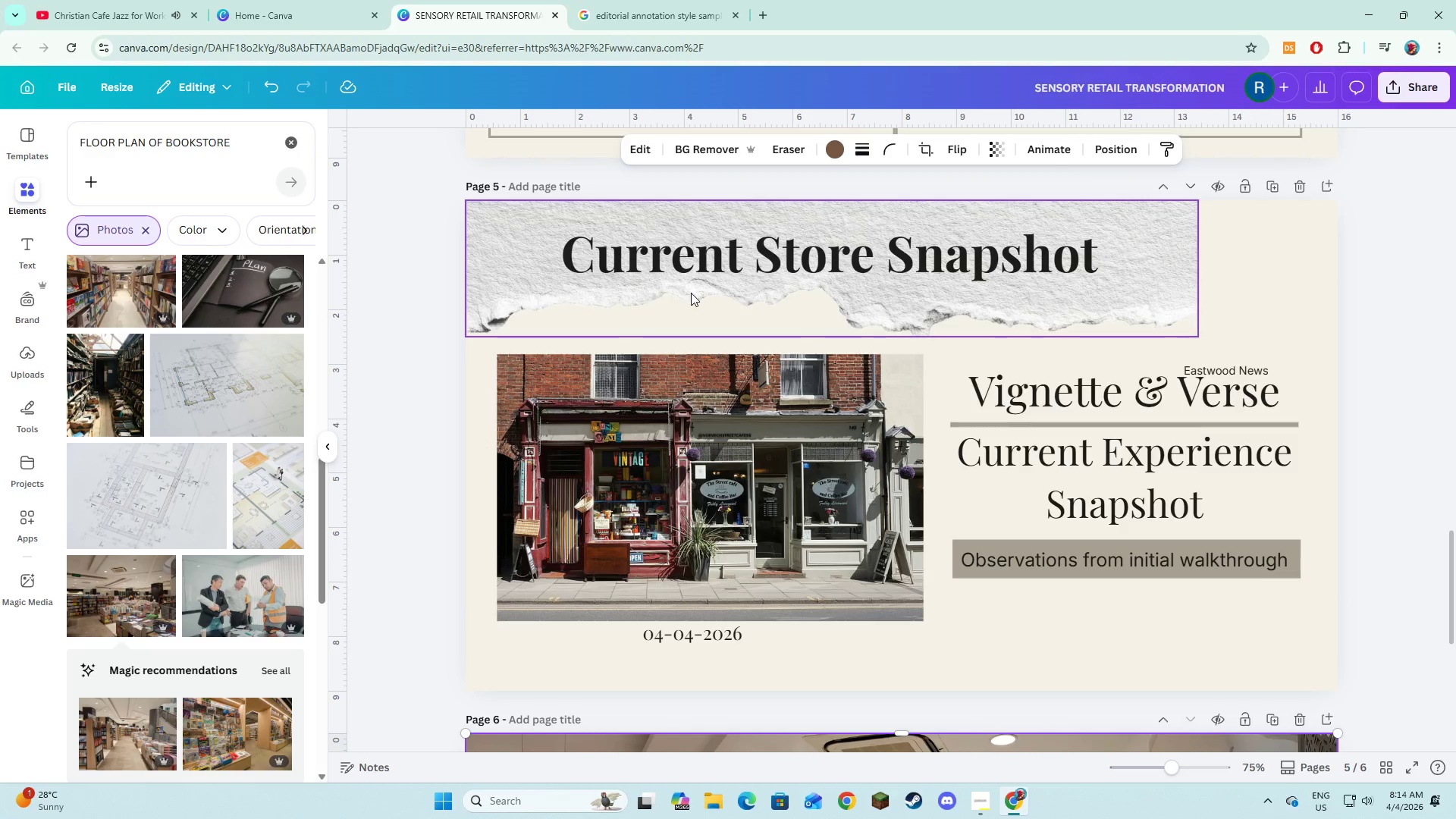 
left_click([691, 293])
 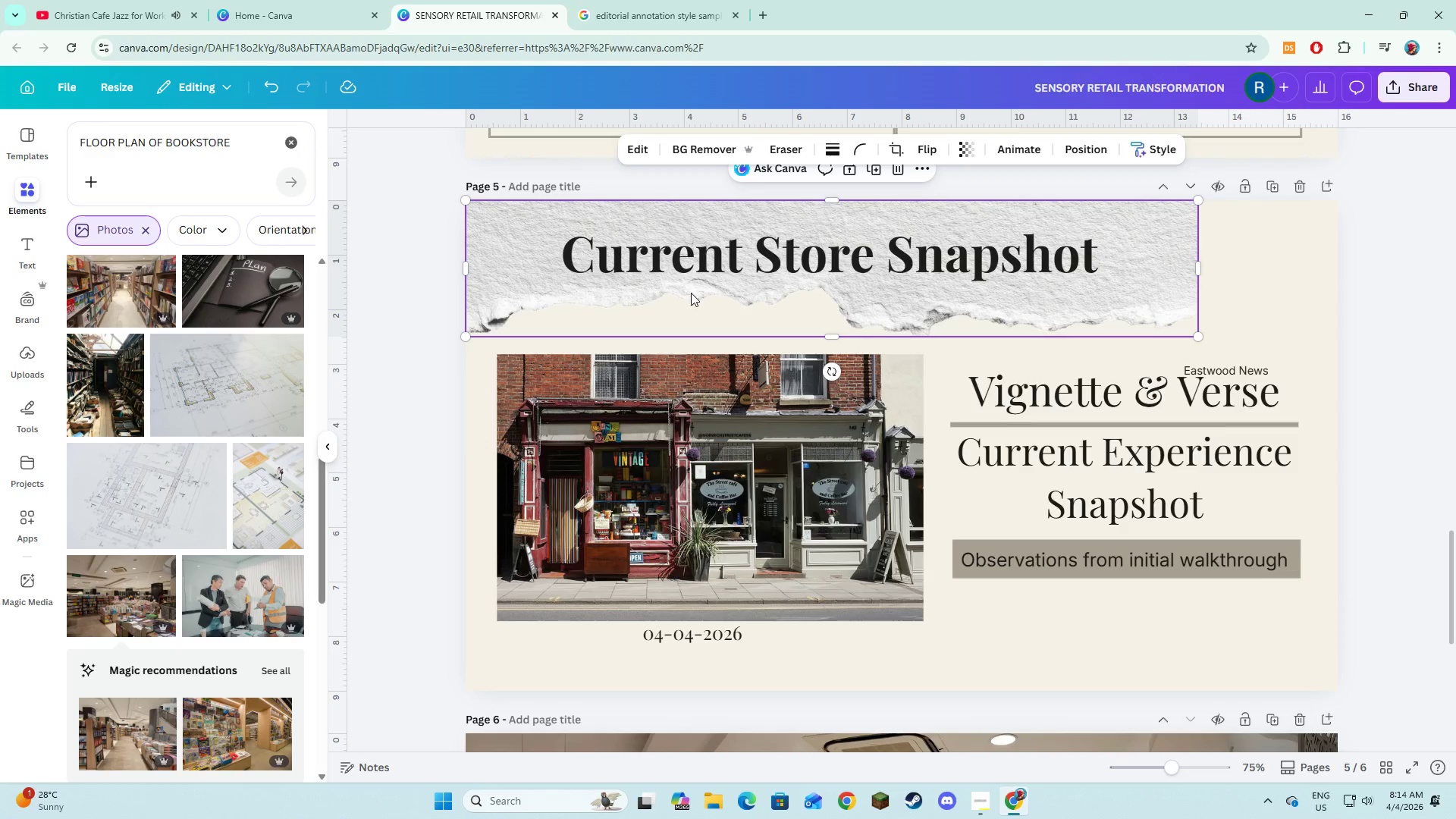 
hold_key(key=ShiftLeft, duration=1.17)
left_click([697, 266])
 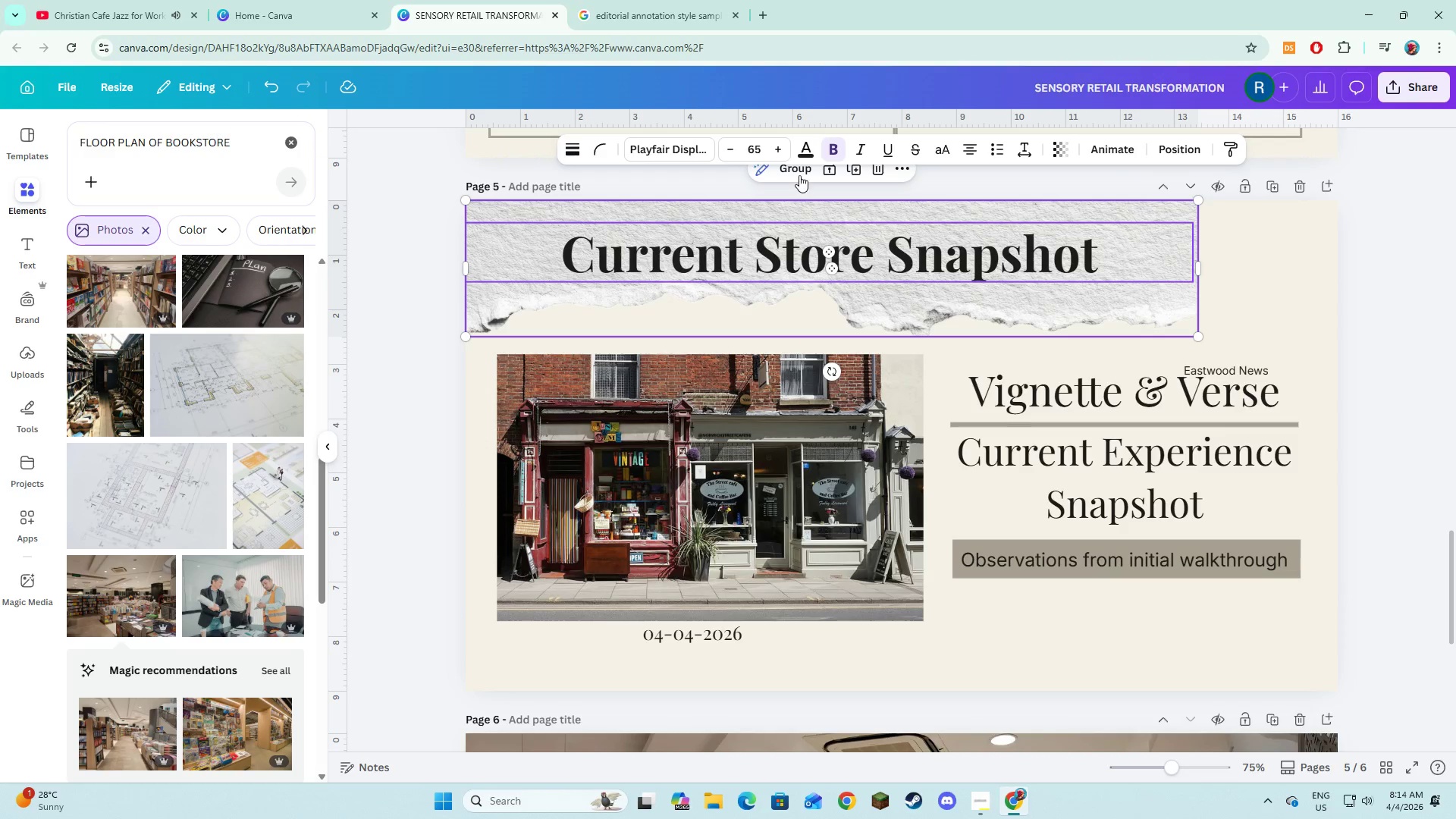 
left_click([799, 173])
 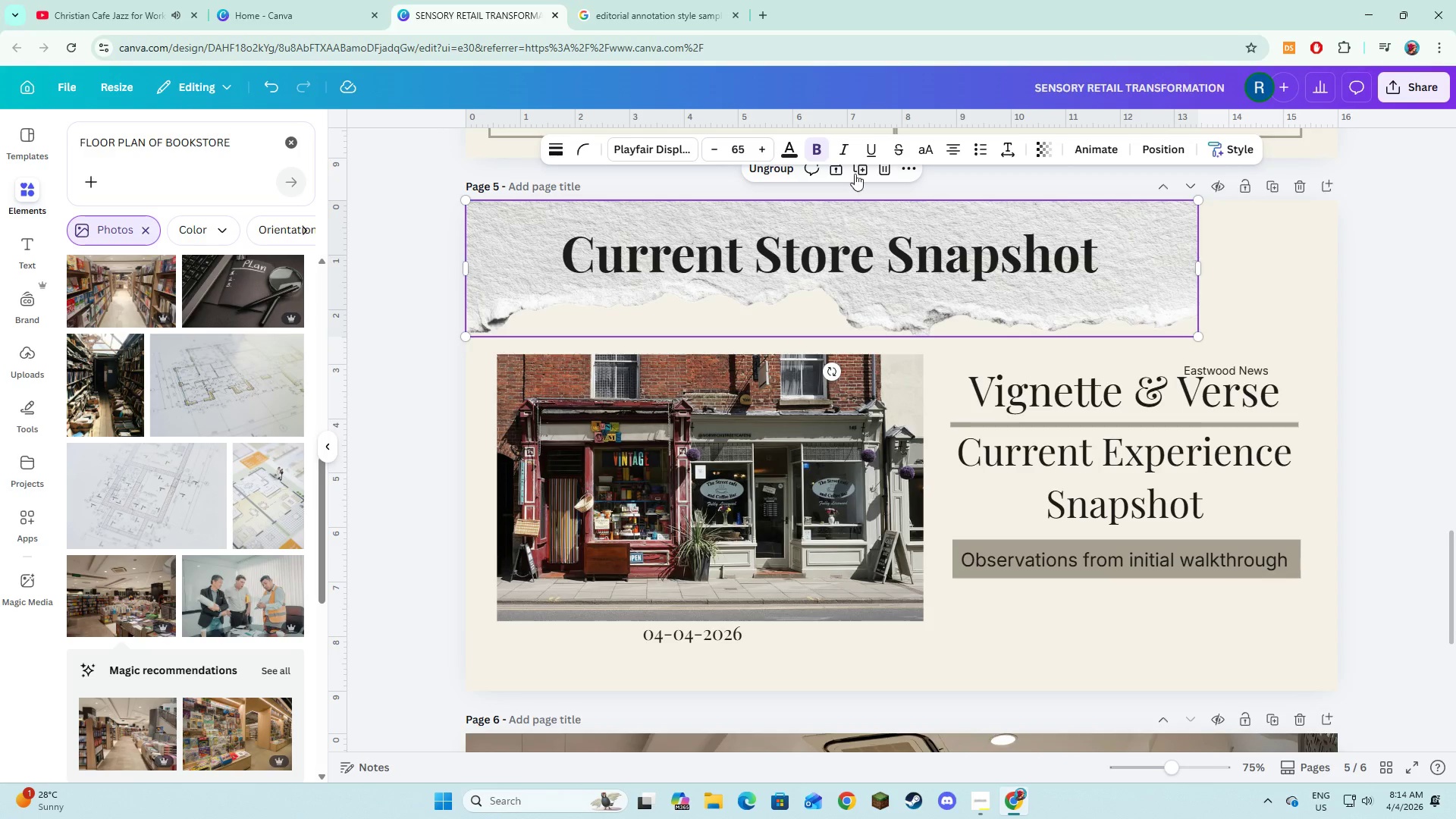 
left_click([855, 171])
 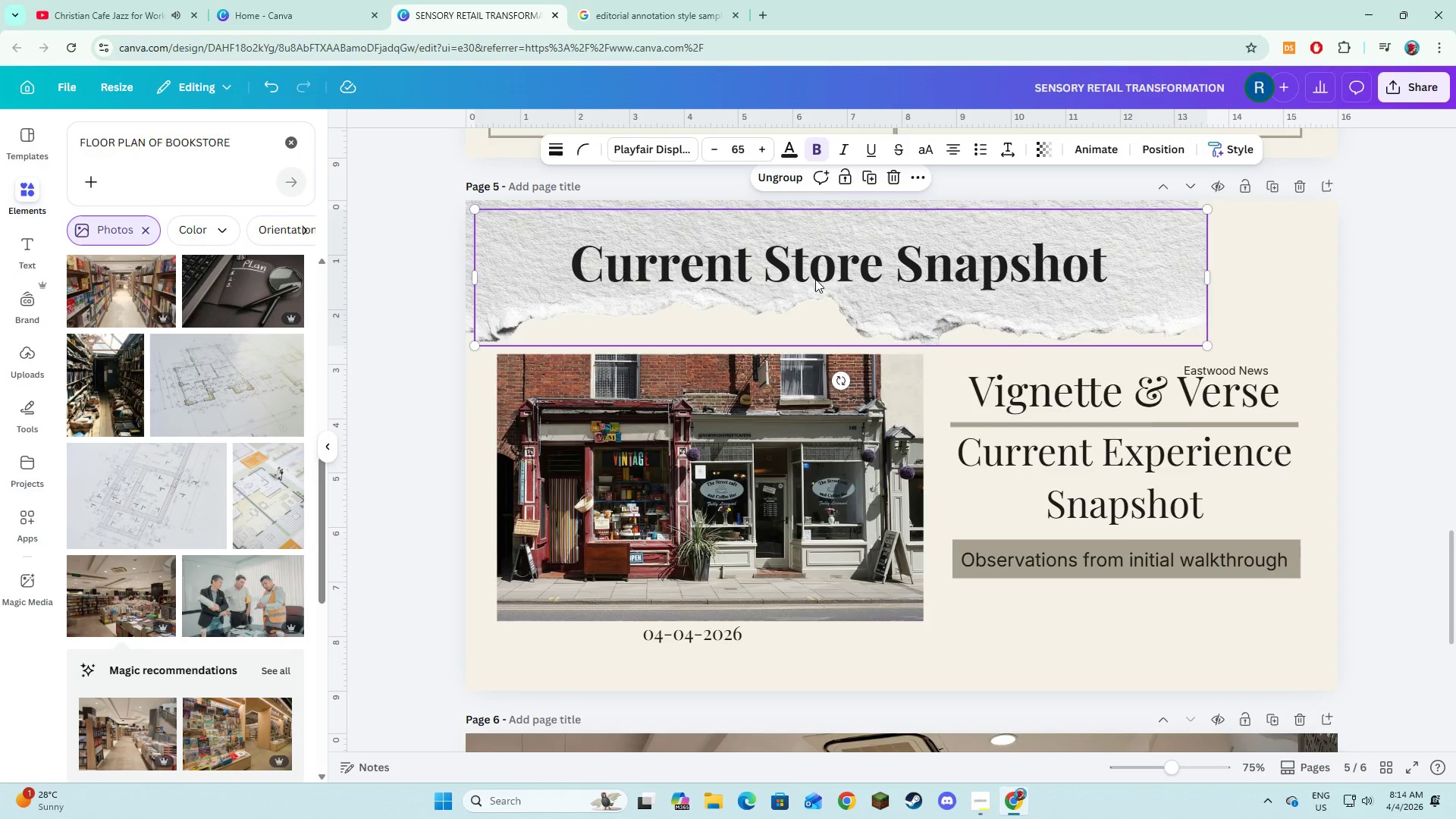 
left_click_drag(start_coordinate=[815, 279], to_coordinate=[809, 575])
 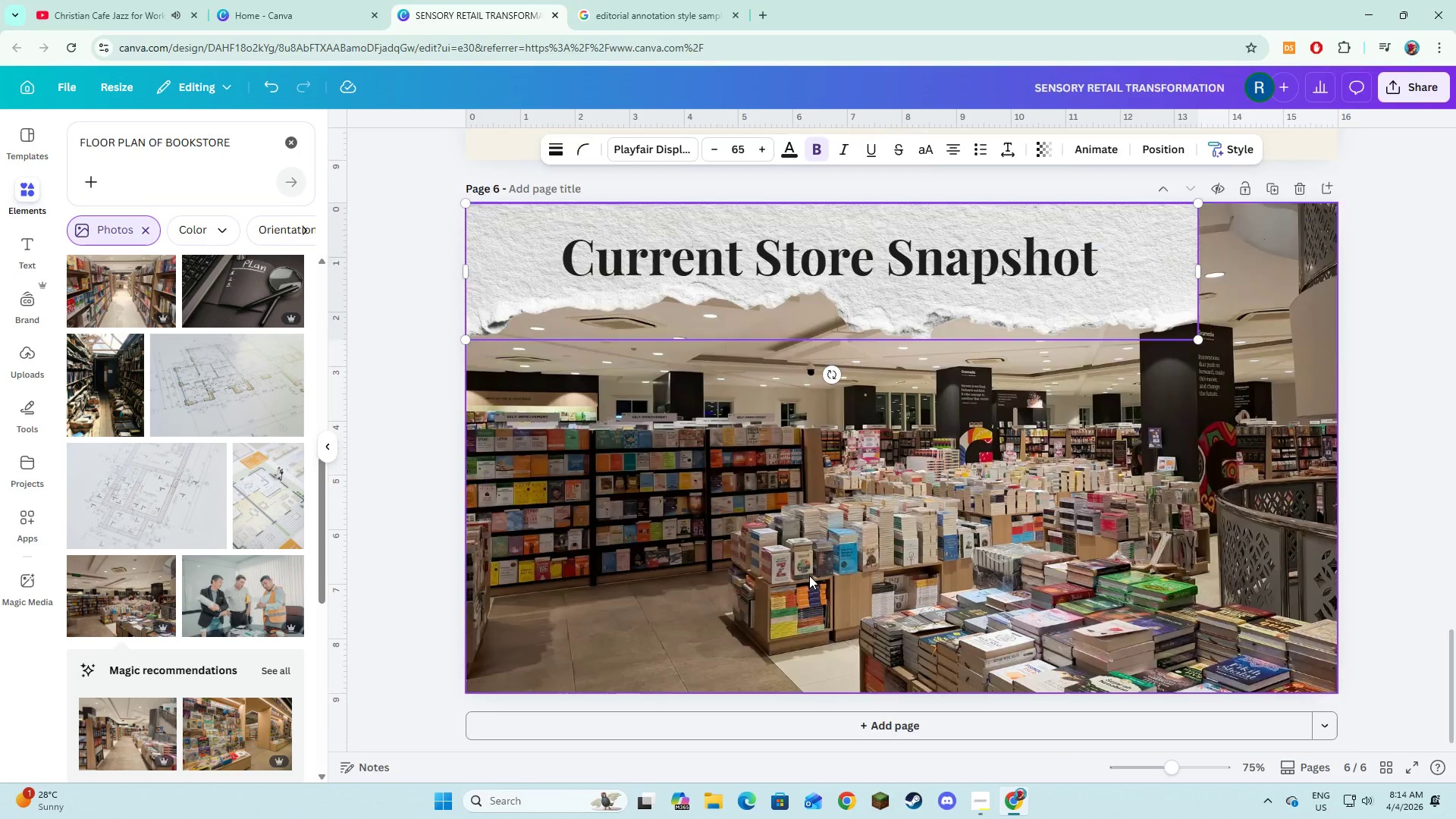 
scroll: coordinate [809, 576], scroll_direction: down, amount: 5.0
 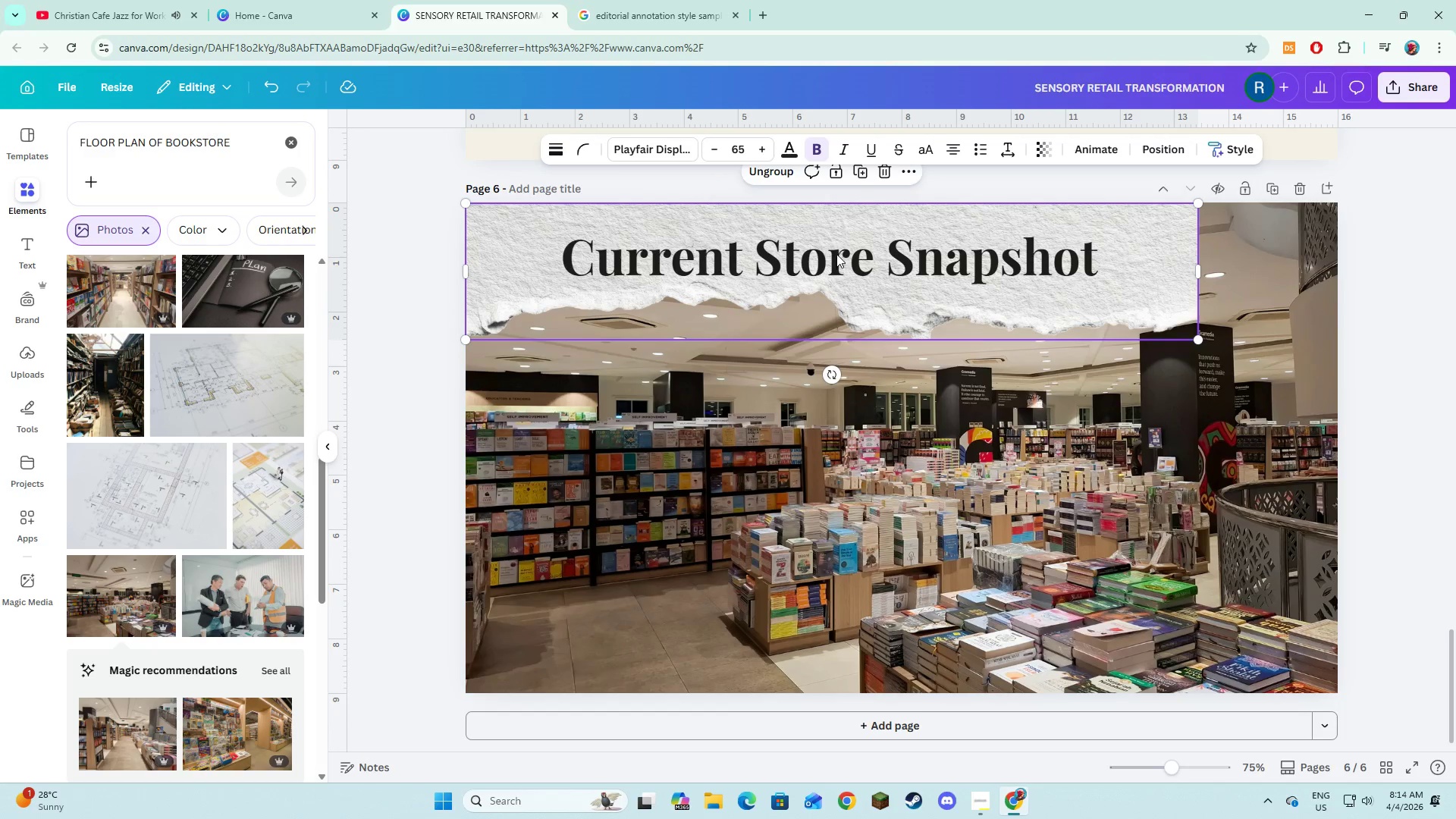 
double_click([836, 254])
 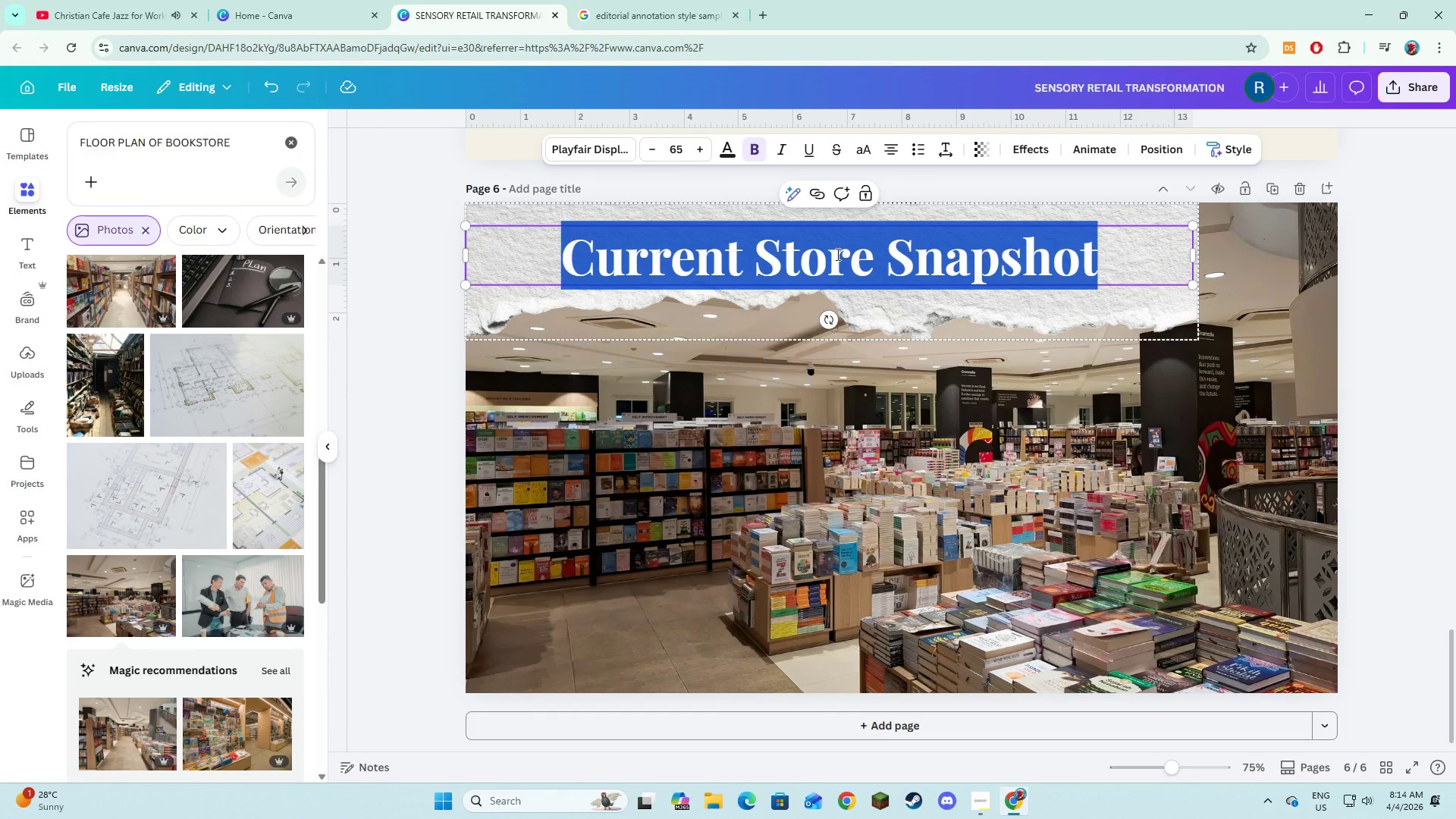 
type(Dwell)
key(Backspace)
key(Backspace)
key(Backspace)
key(Backspace)
key(Backspace)
type(de)
key(Backspace)
type(well i)
key(Backspace)
type(time heatmap)
 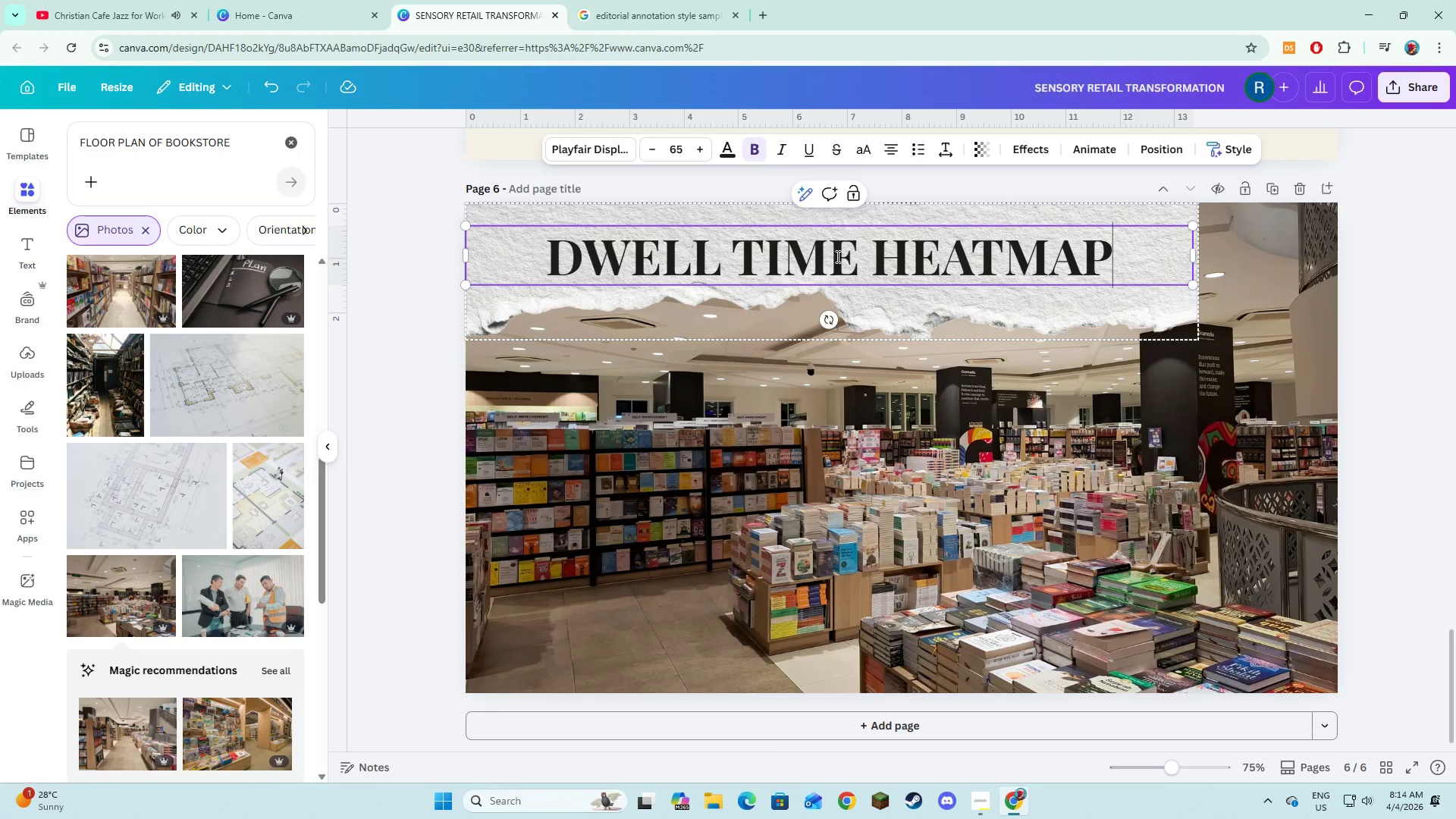 
left_click([850, 417])
 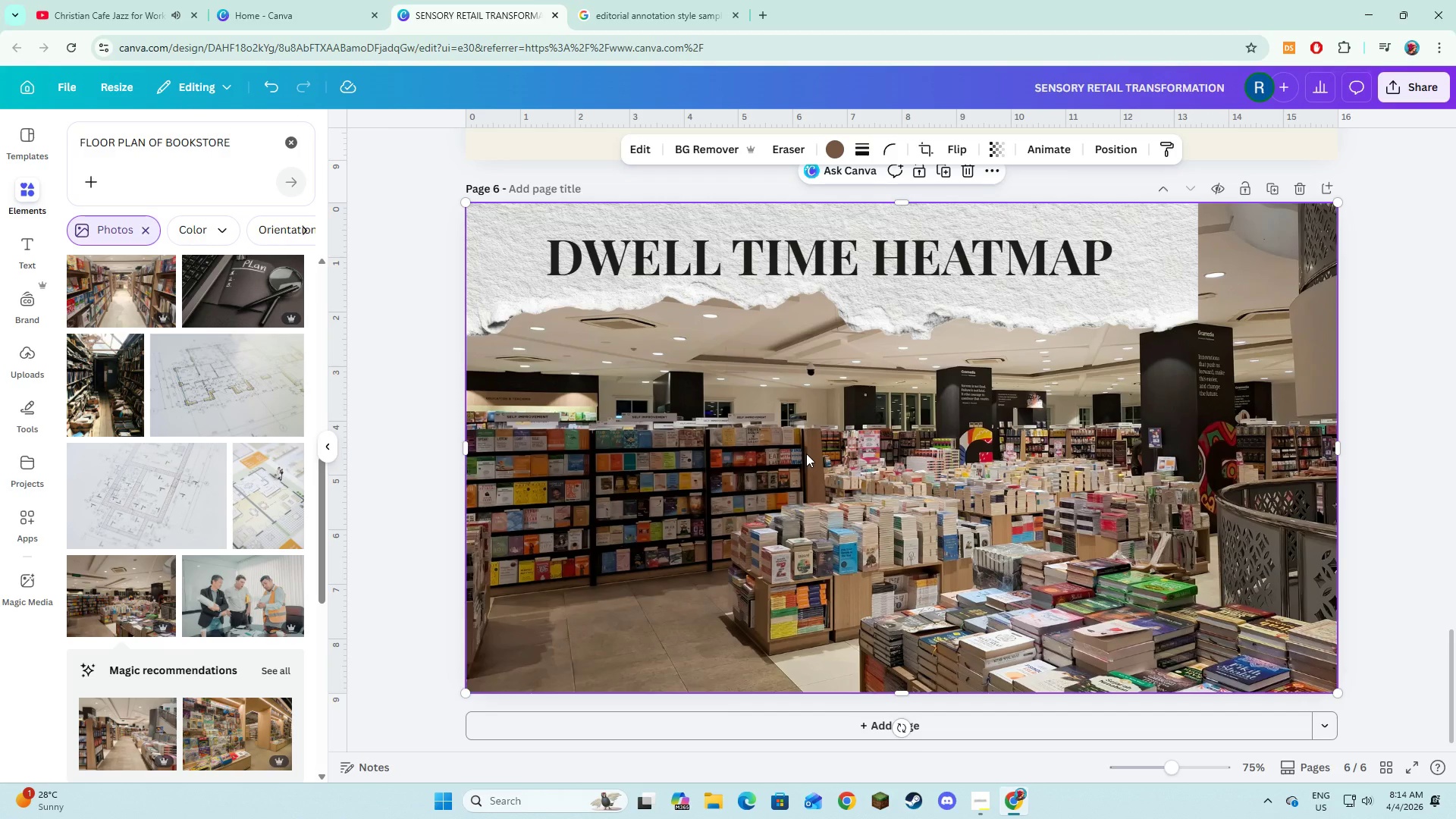 
wait(8.91)
 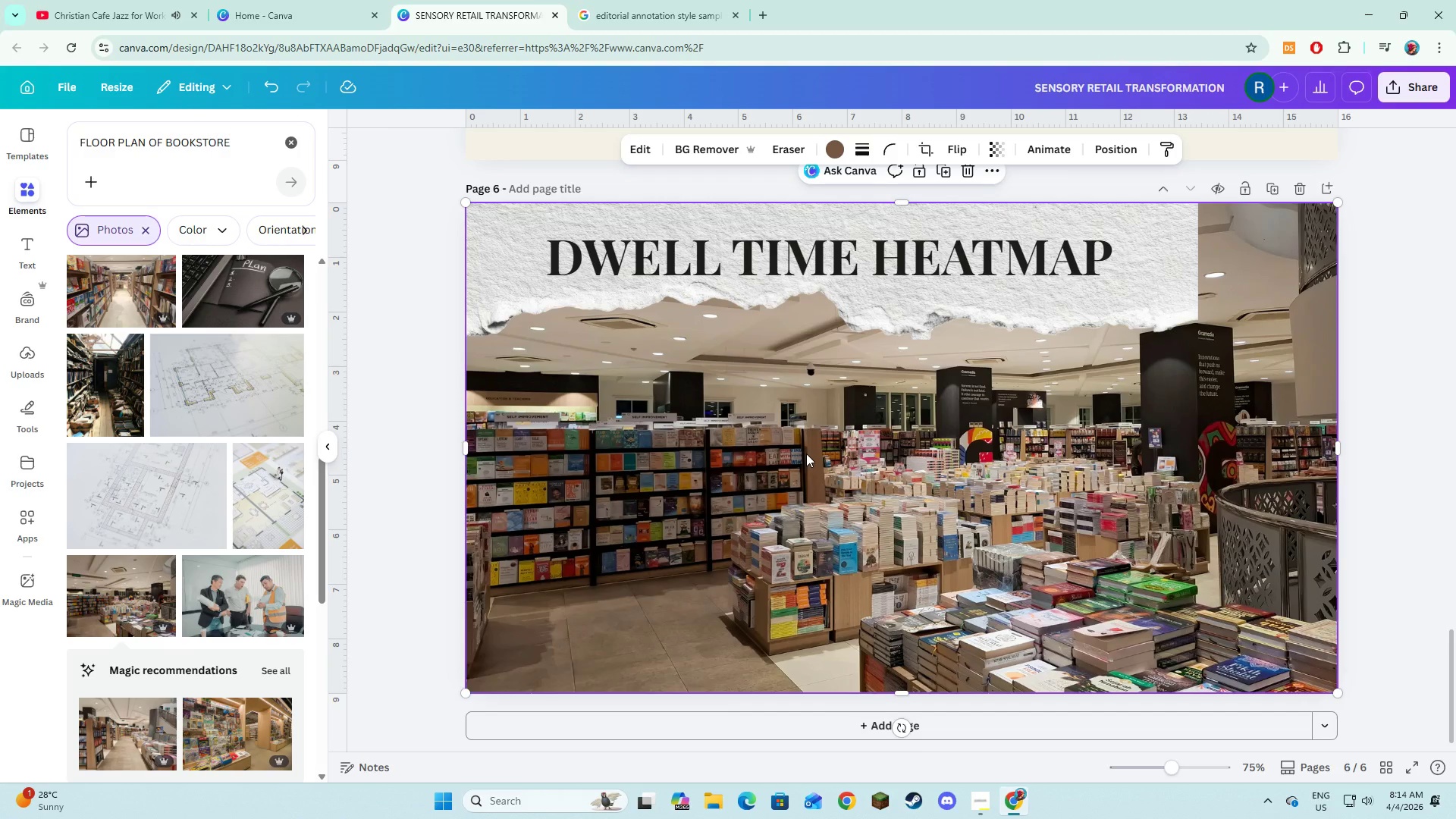 
double_click([231, 143])
 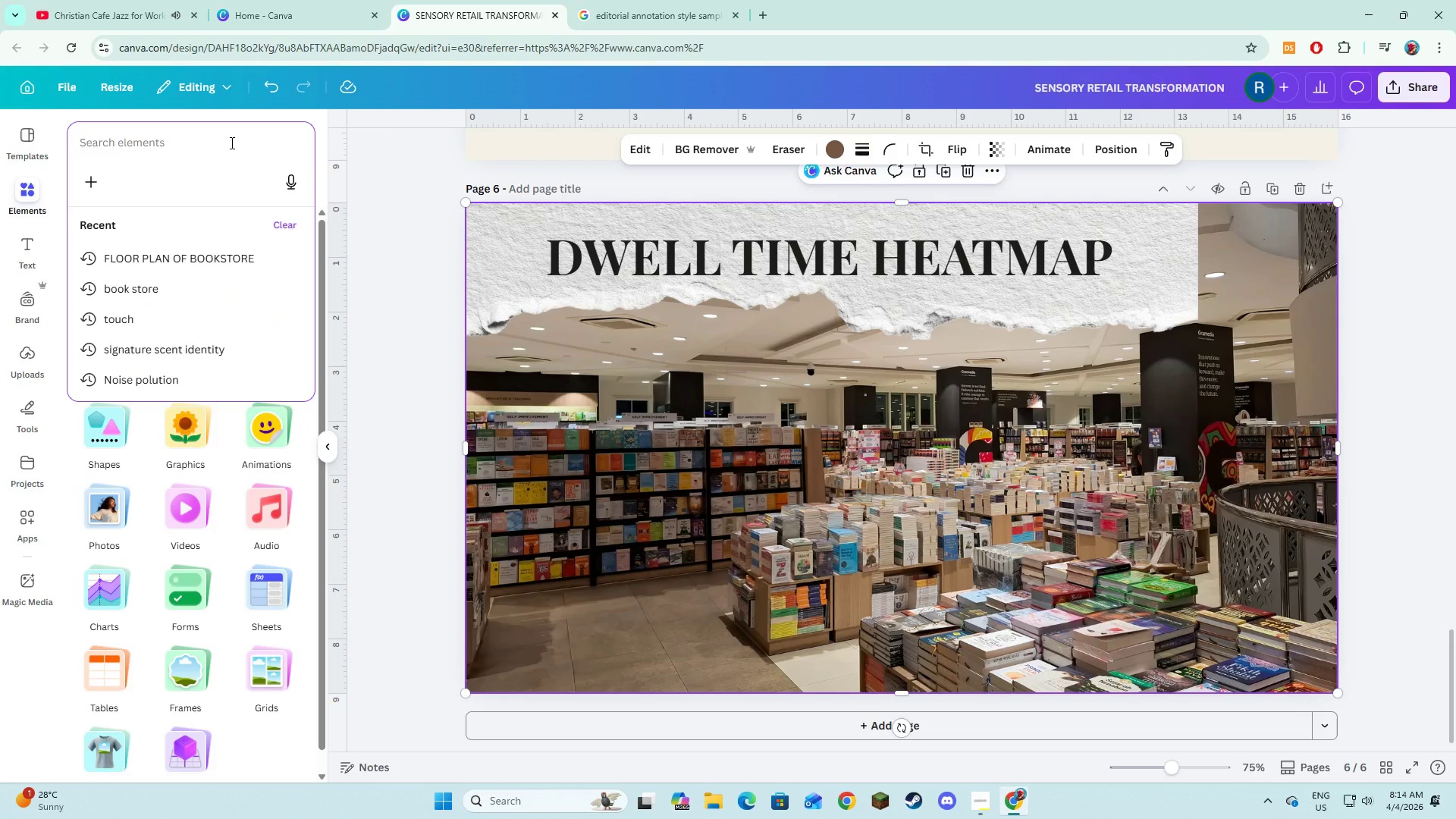 
type(gradient beige )
key(Backspace)
type( to brown)
 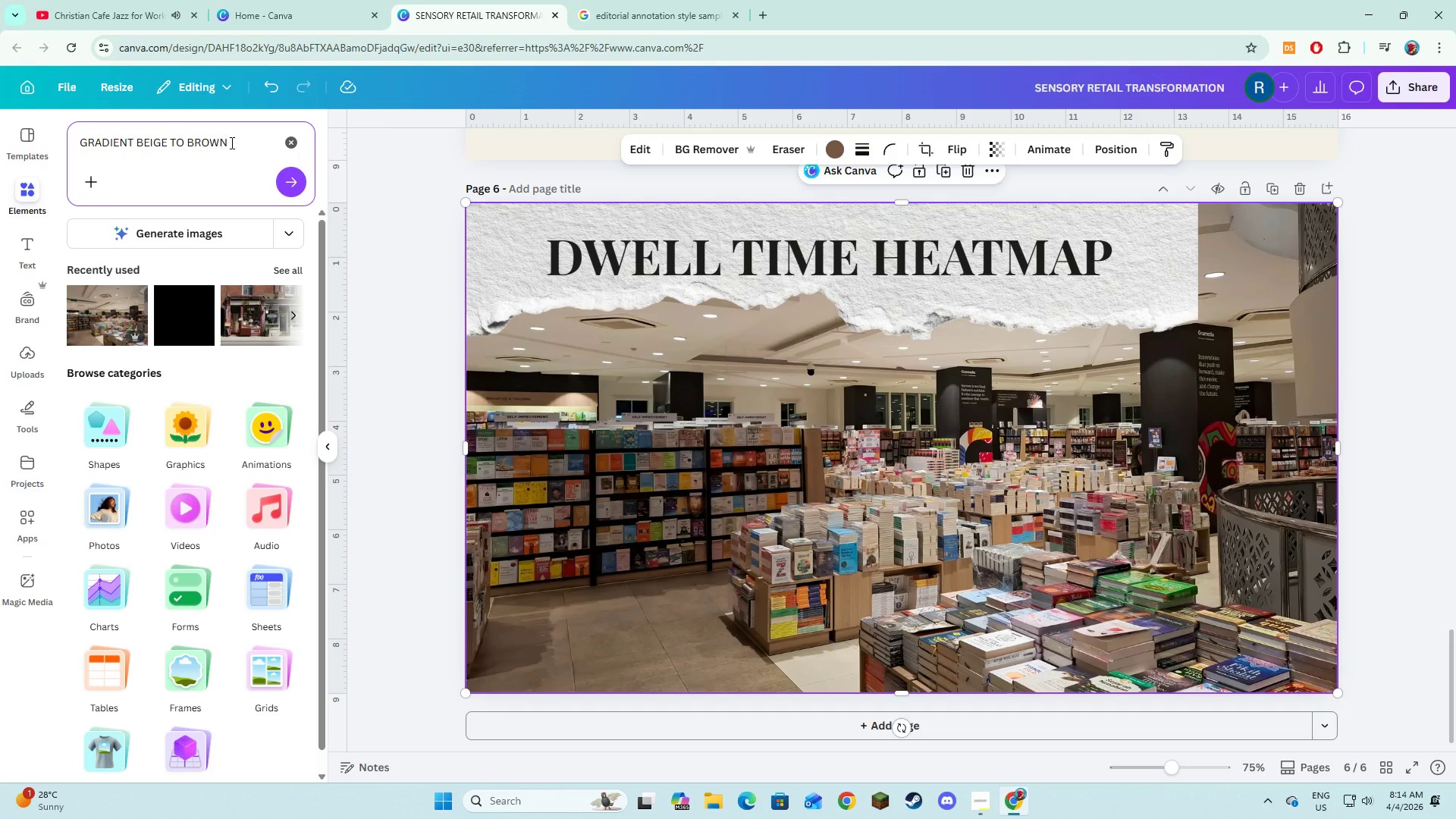 
key(Enter)
 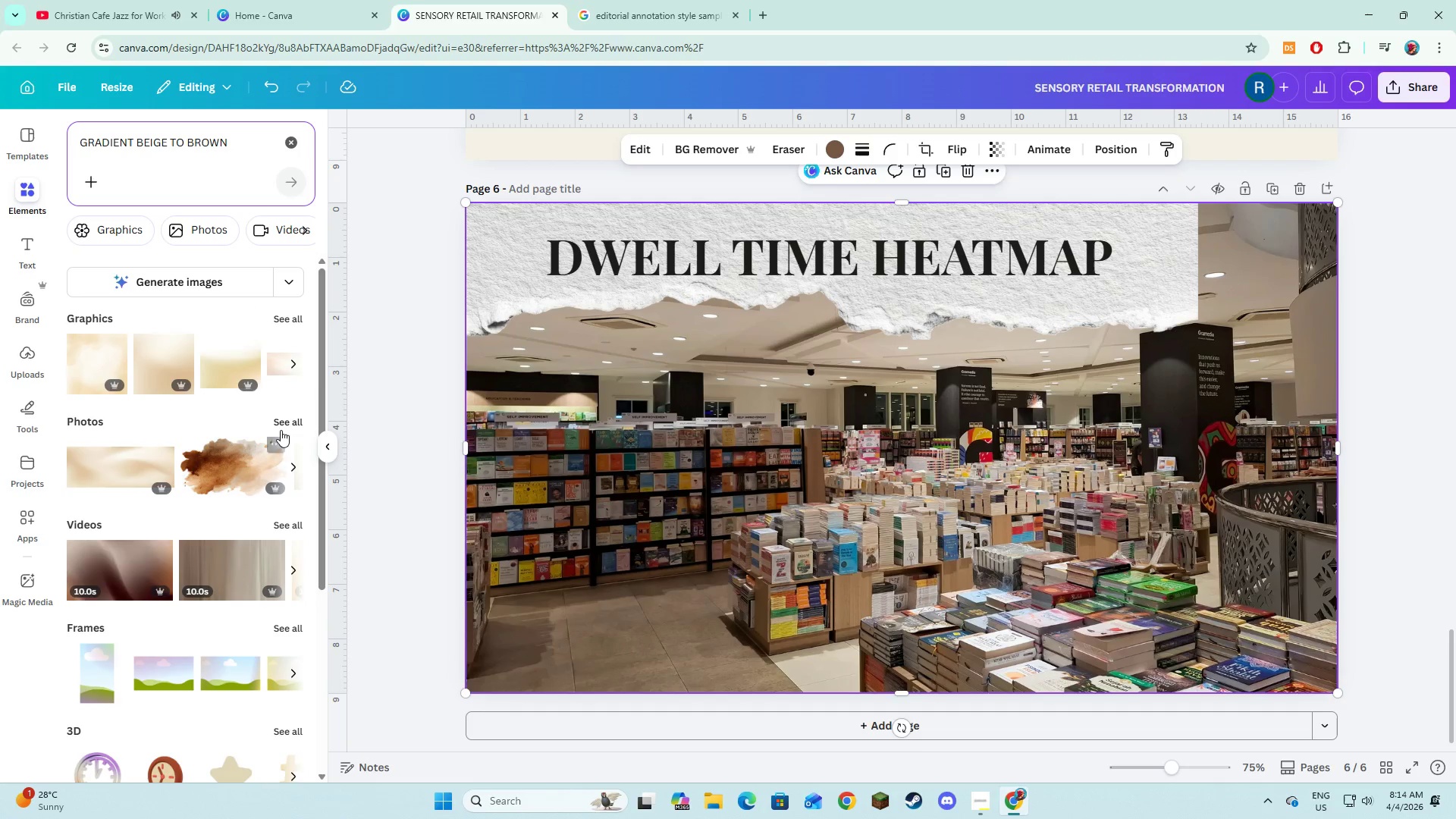 
left_click([281, 428])
 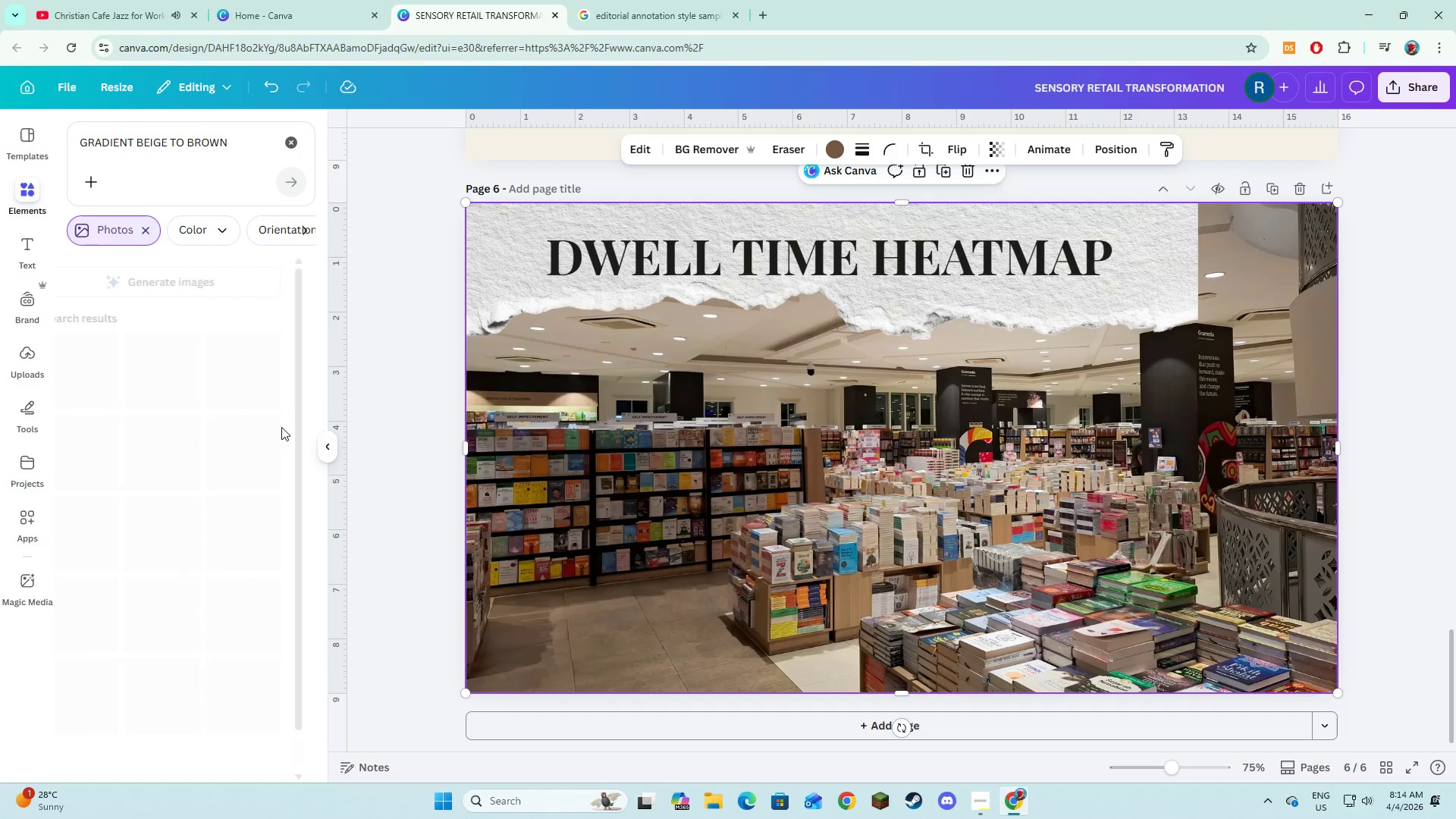 
mouse_move([261, 388])
 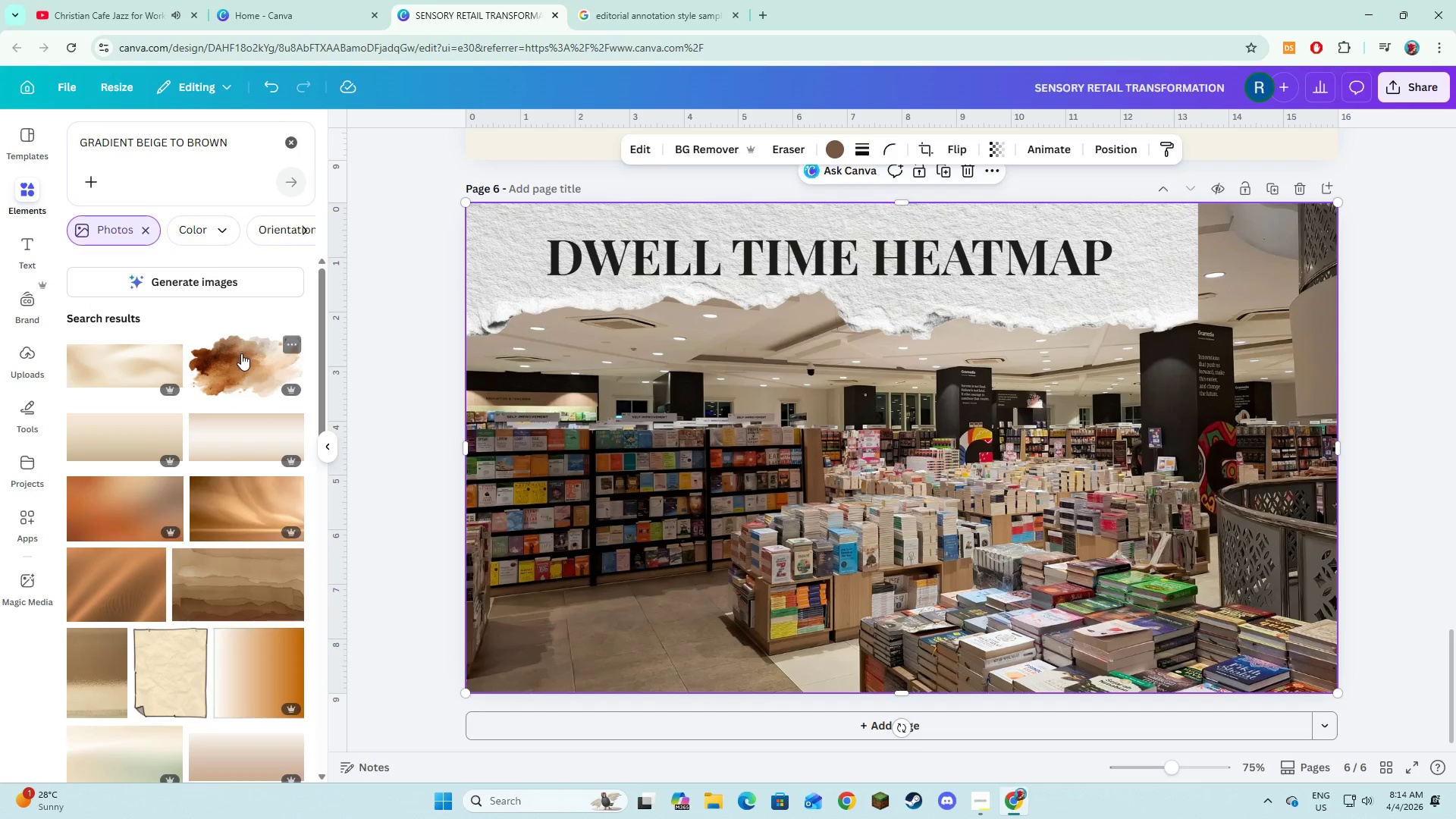 
left_click([241, 353])
 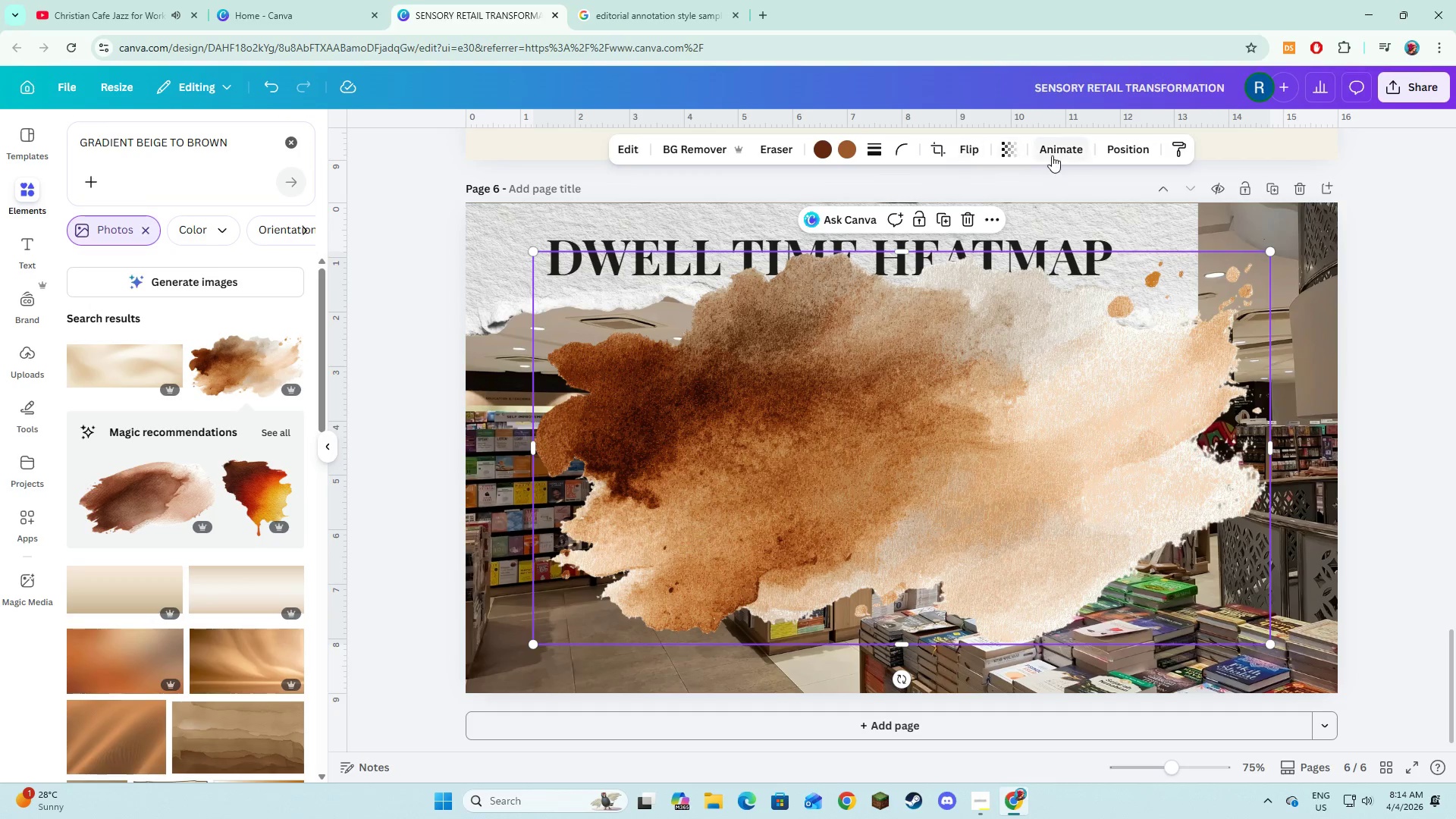 
left_click([1018, 155])
 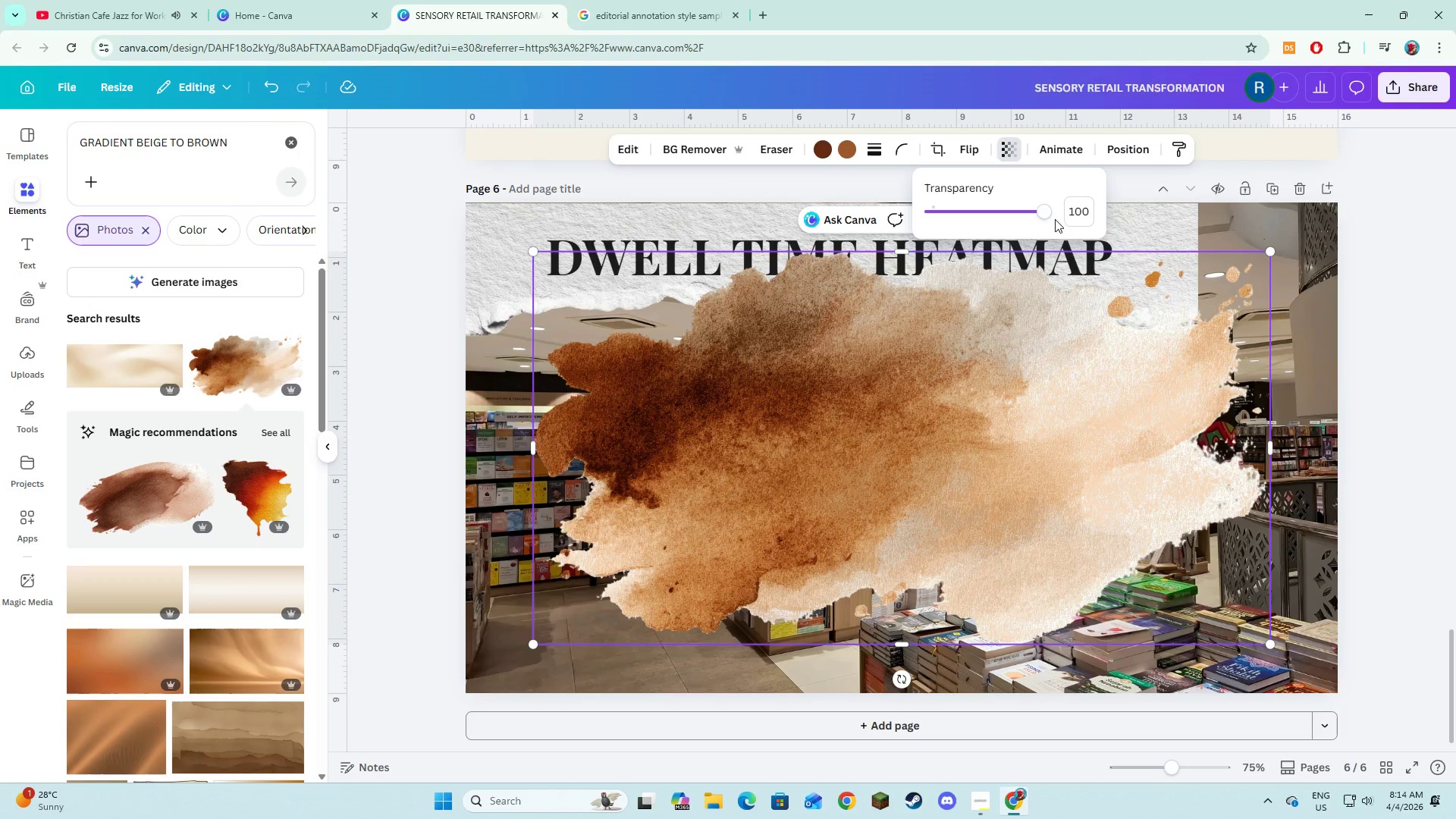 
left_click_drag(start_coordinate=[1043, 215], to_coordinate=[999, 218])
 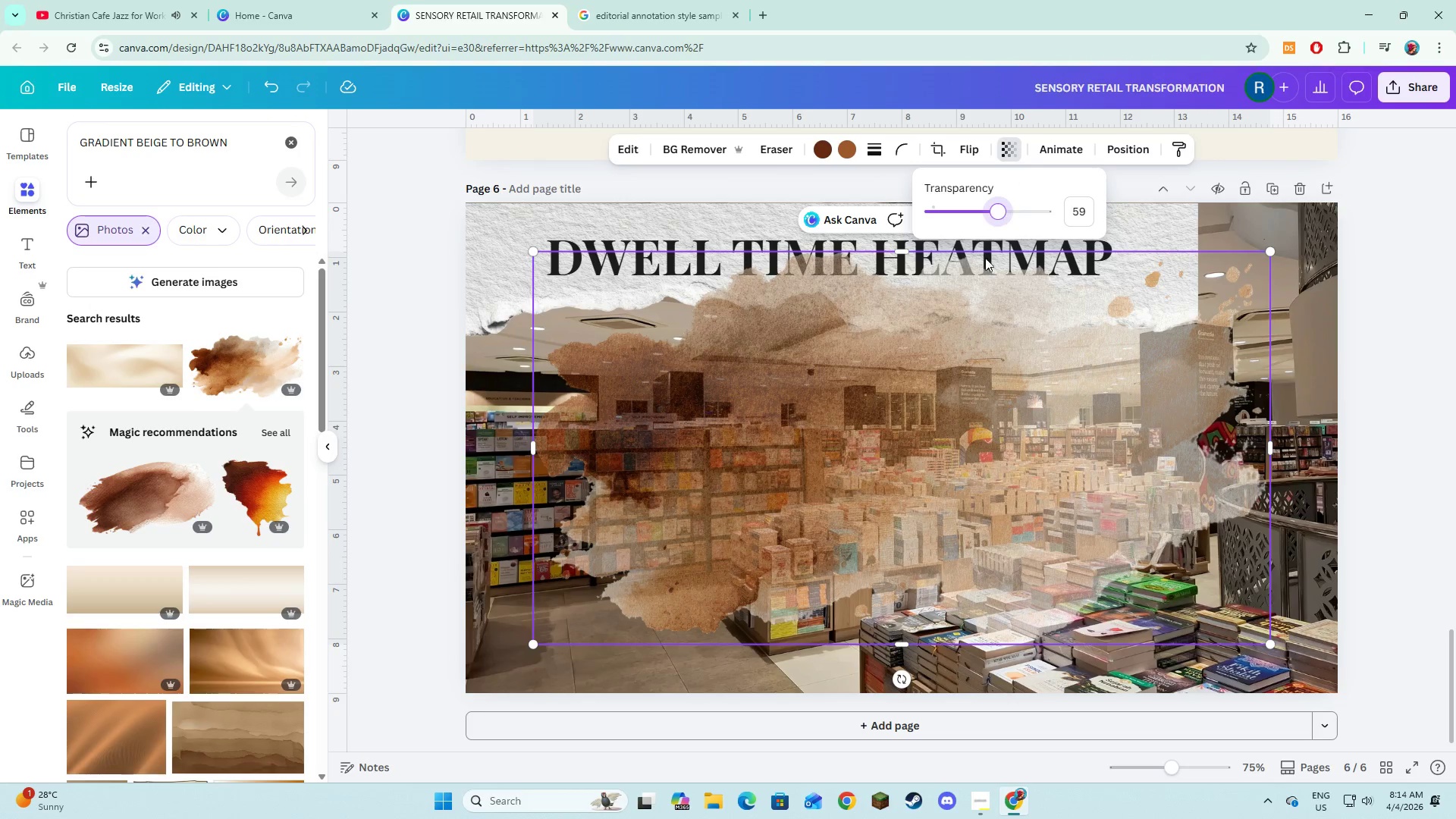 
left_click([977, 345])
 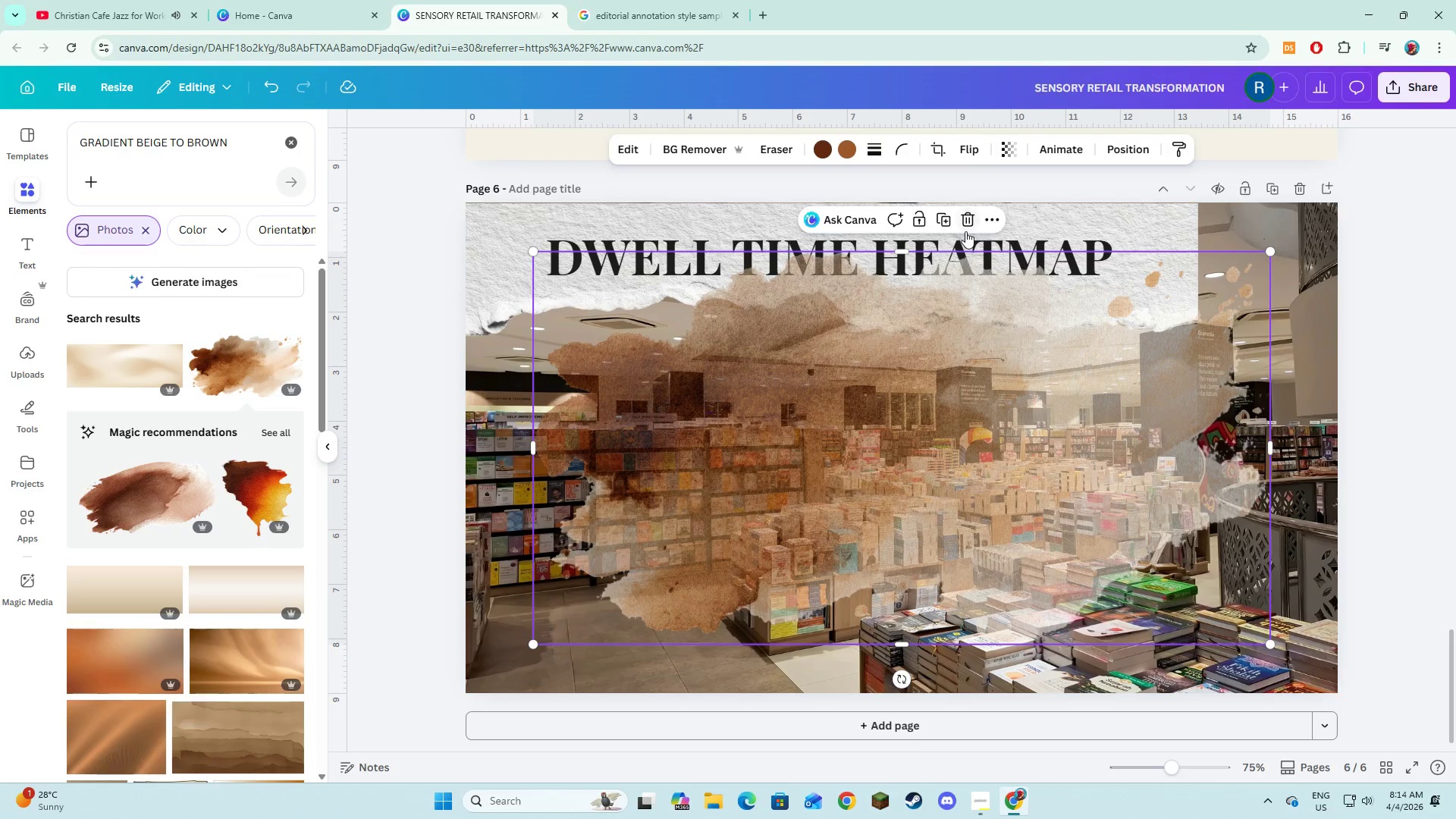 
left_click([965, 222])
 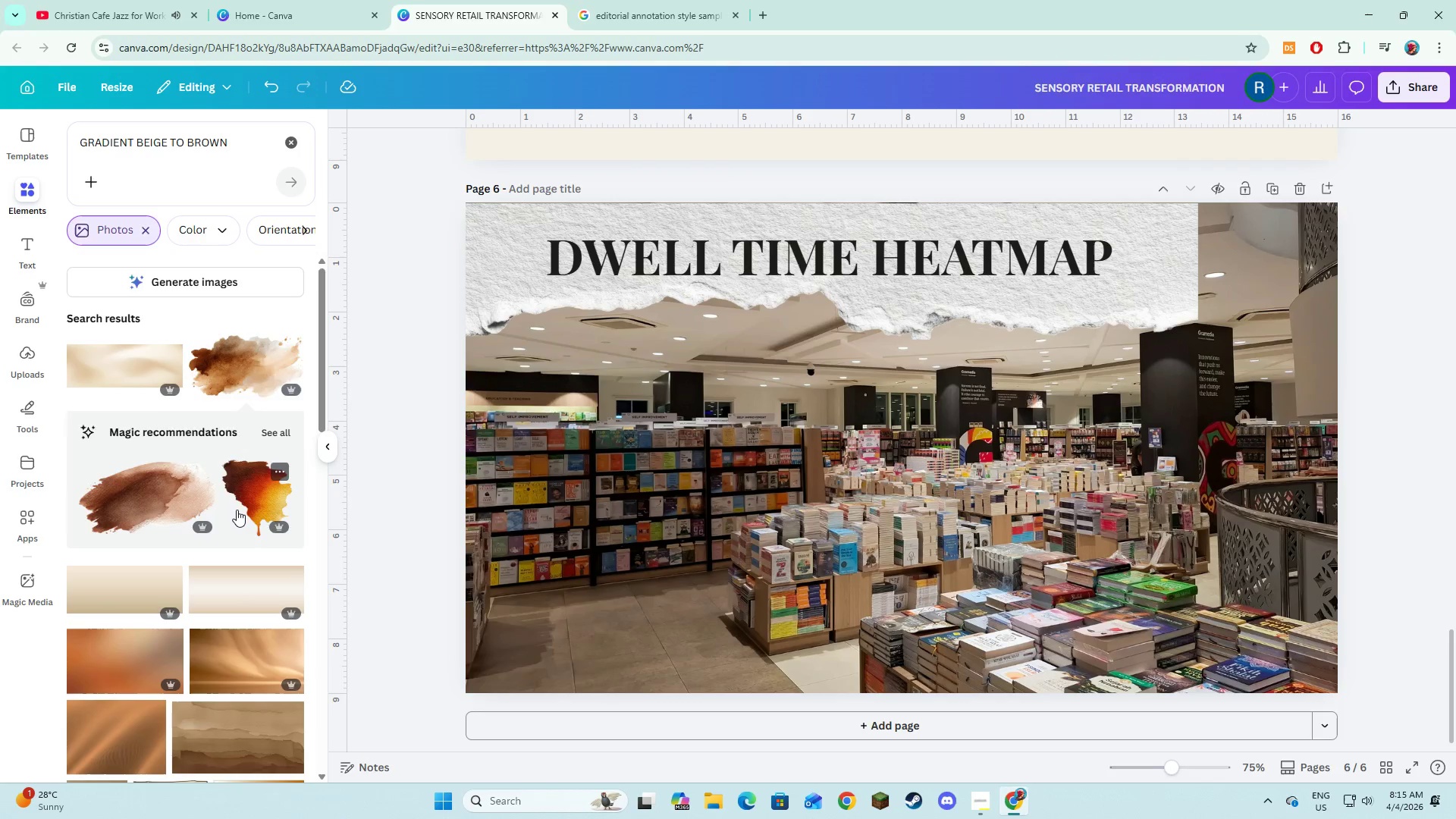 
scroll: coordinate [237, 510], scroll_direction: down, amount: 2.0
 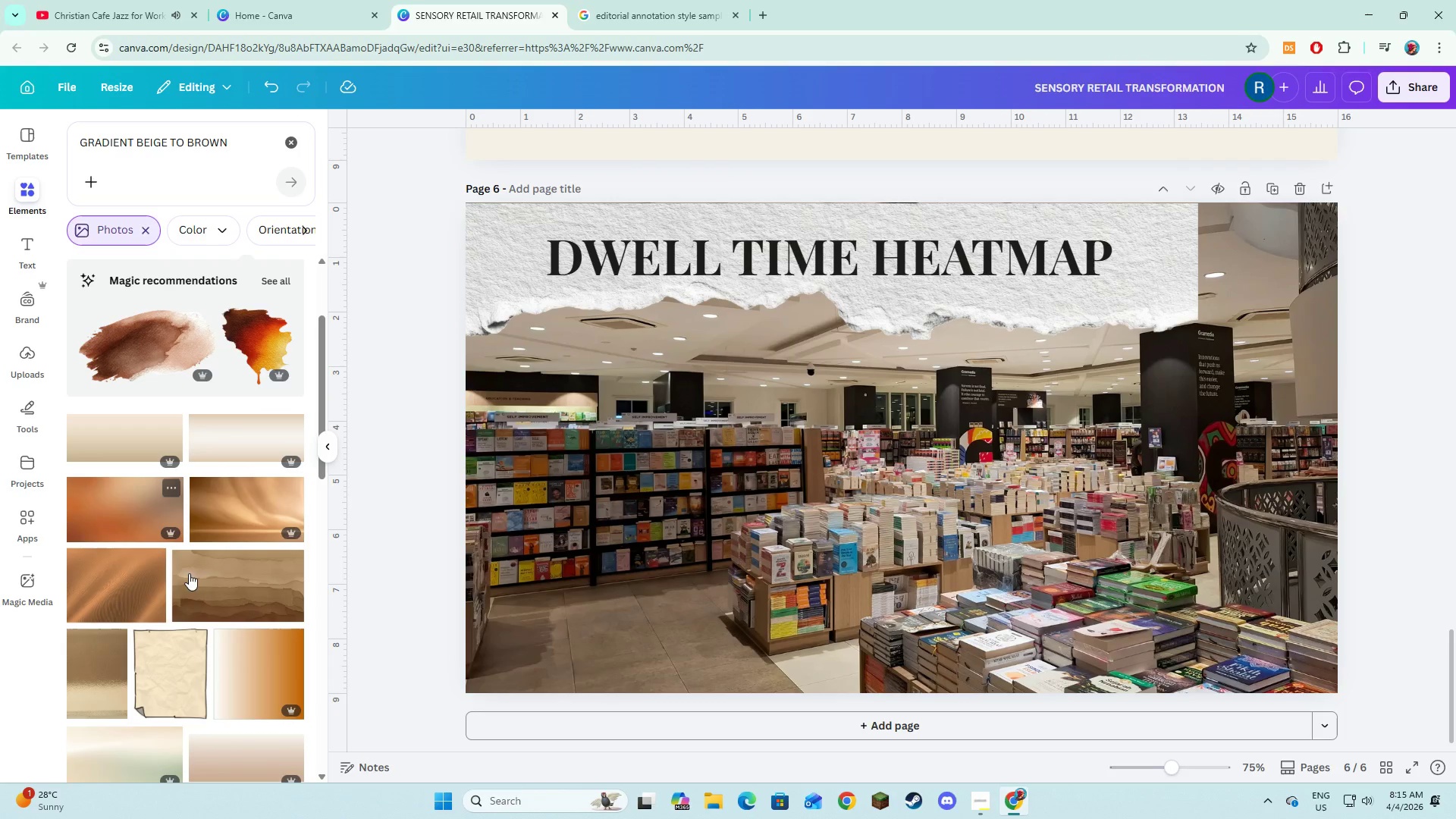 
left_click([231, 653])
 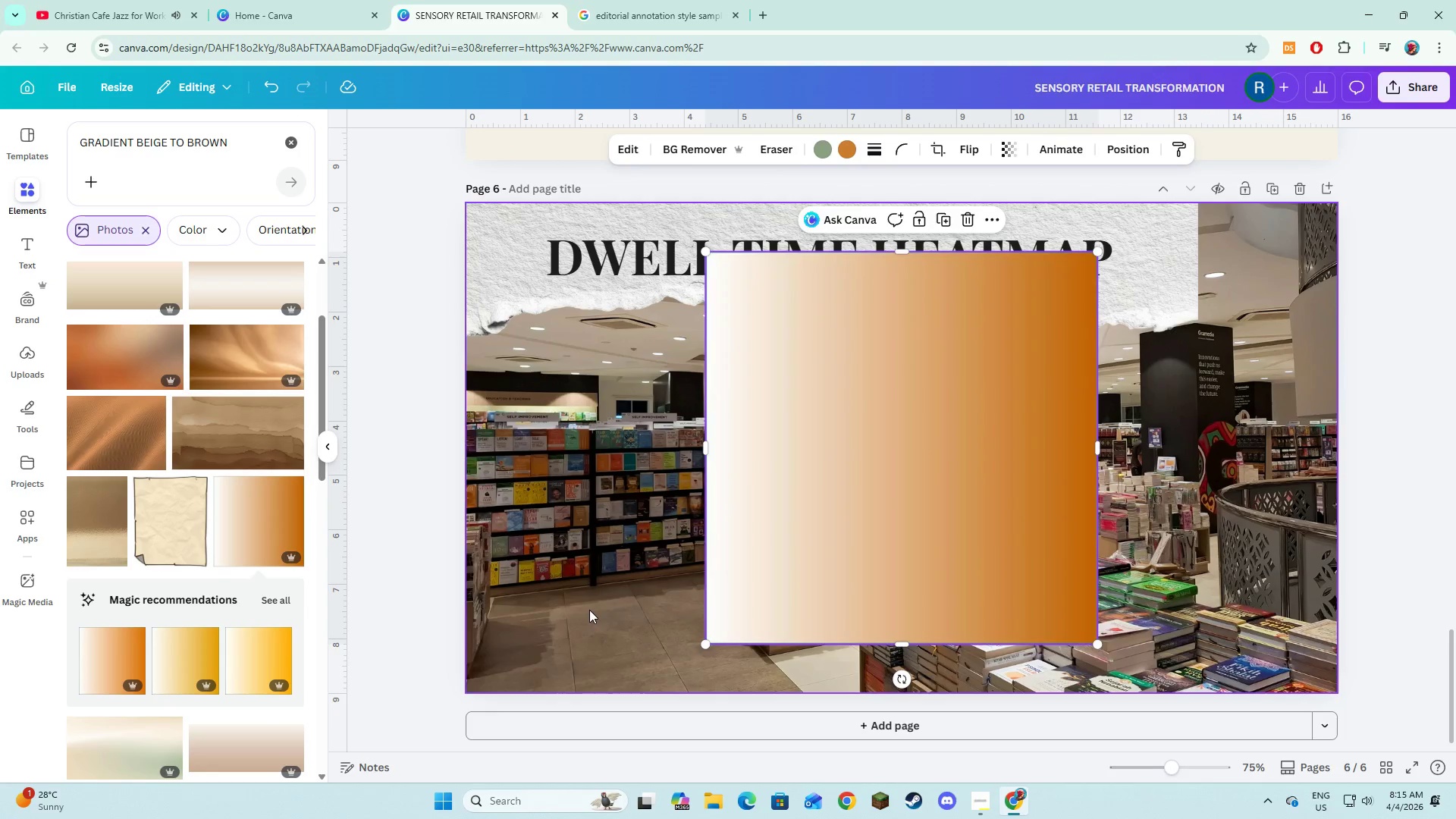 
double_click([811, 528])
 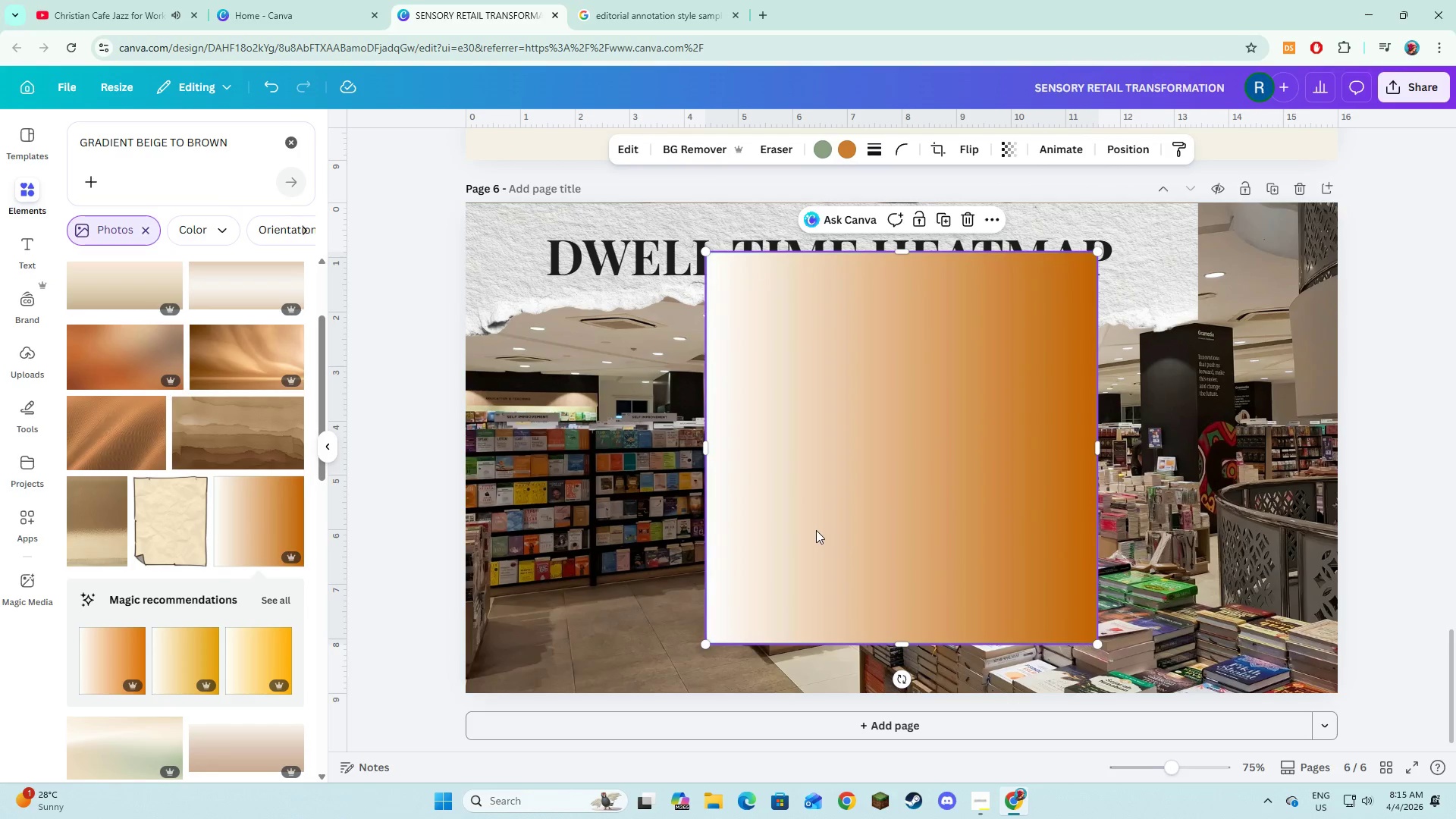 
left_click_drag(start_coordinate=[817, 528], to_coordinate=[573, 479])
 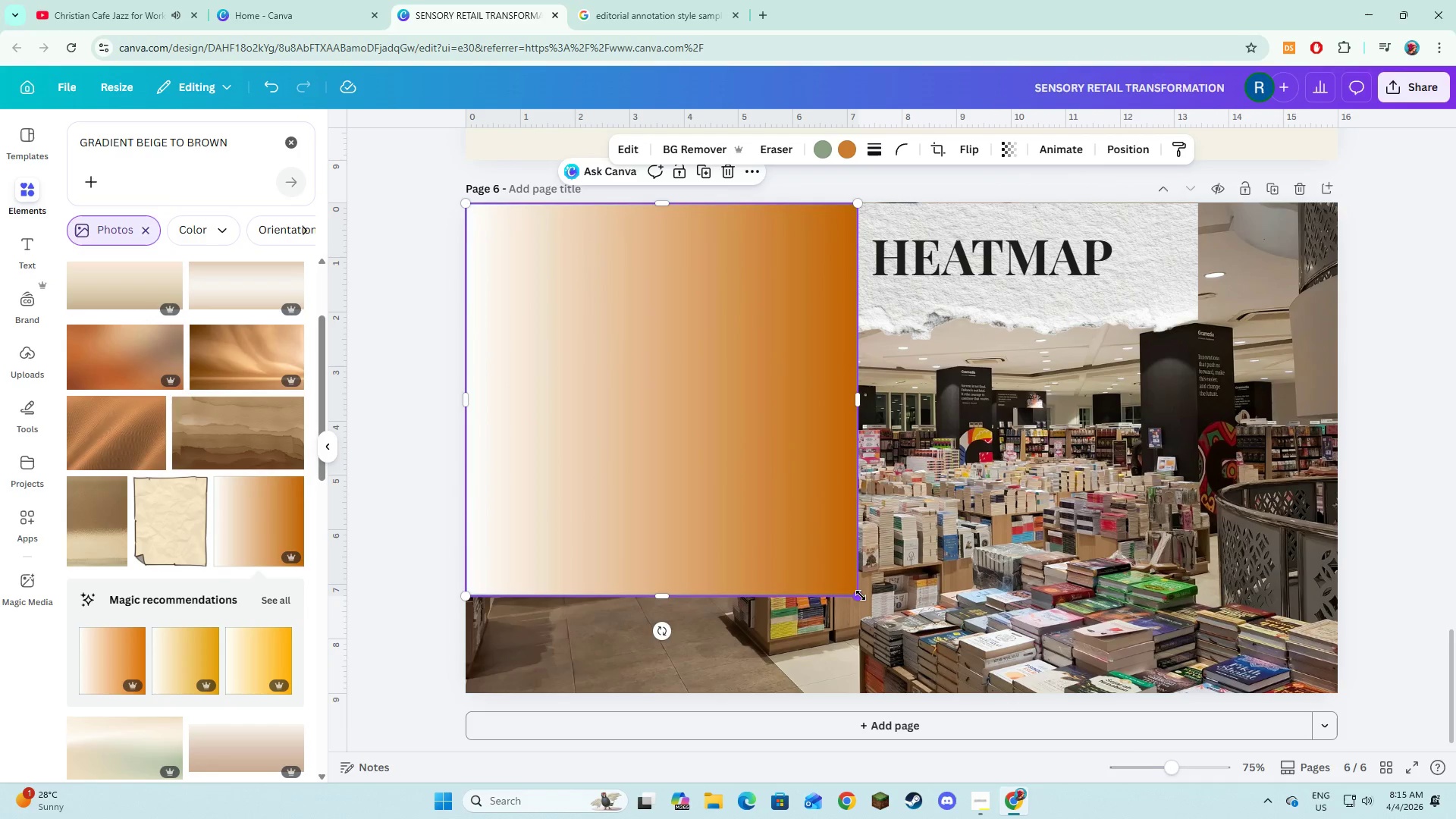 
left_click_drag(start_coordinate=[861, 595], to_coordinate=[970, 686])
 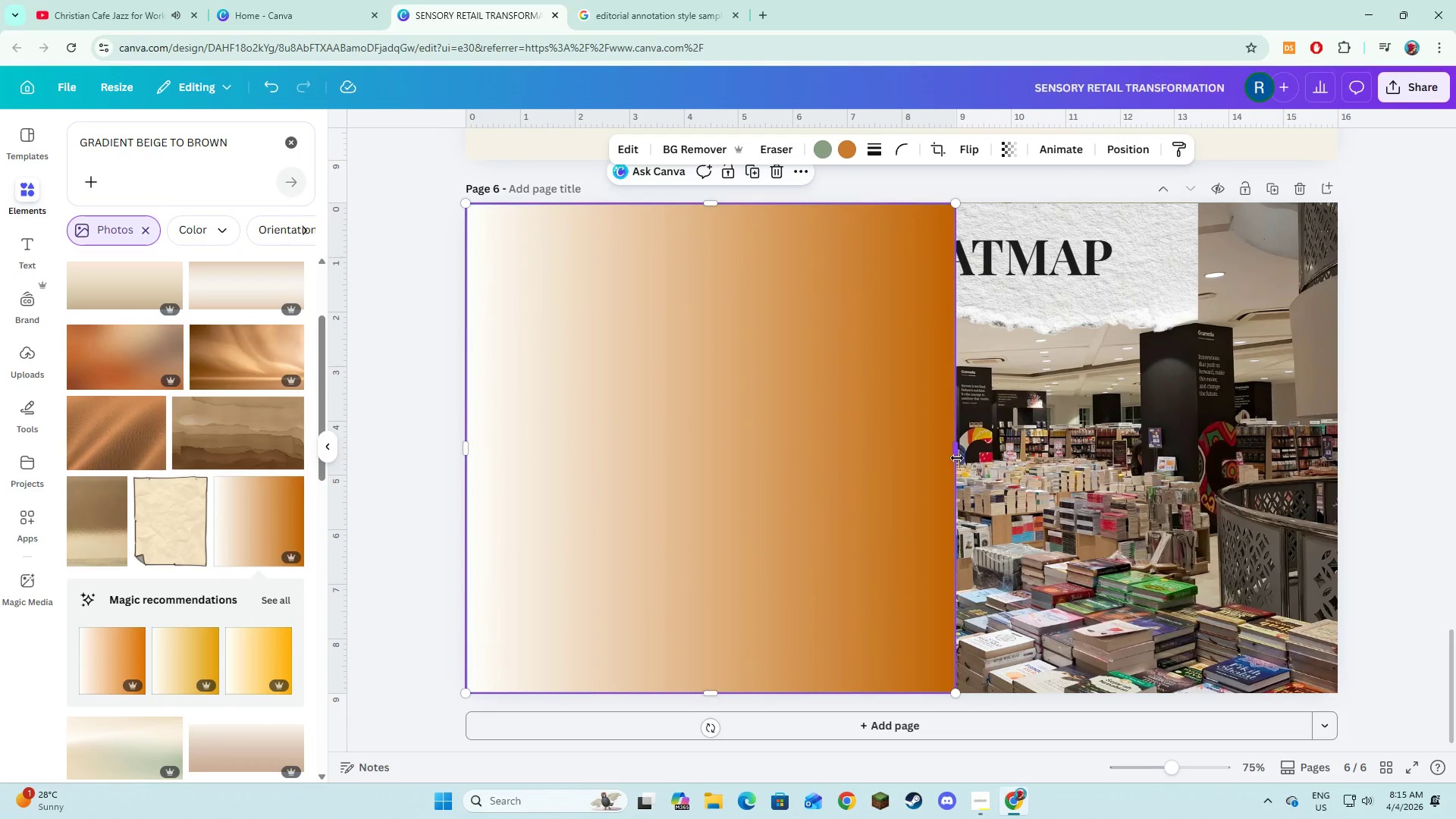 
left_click_drag(start_coordinate=[958, 457], to_coordinate=[1344, 532])
 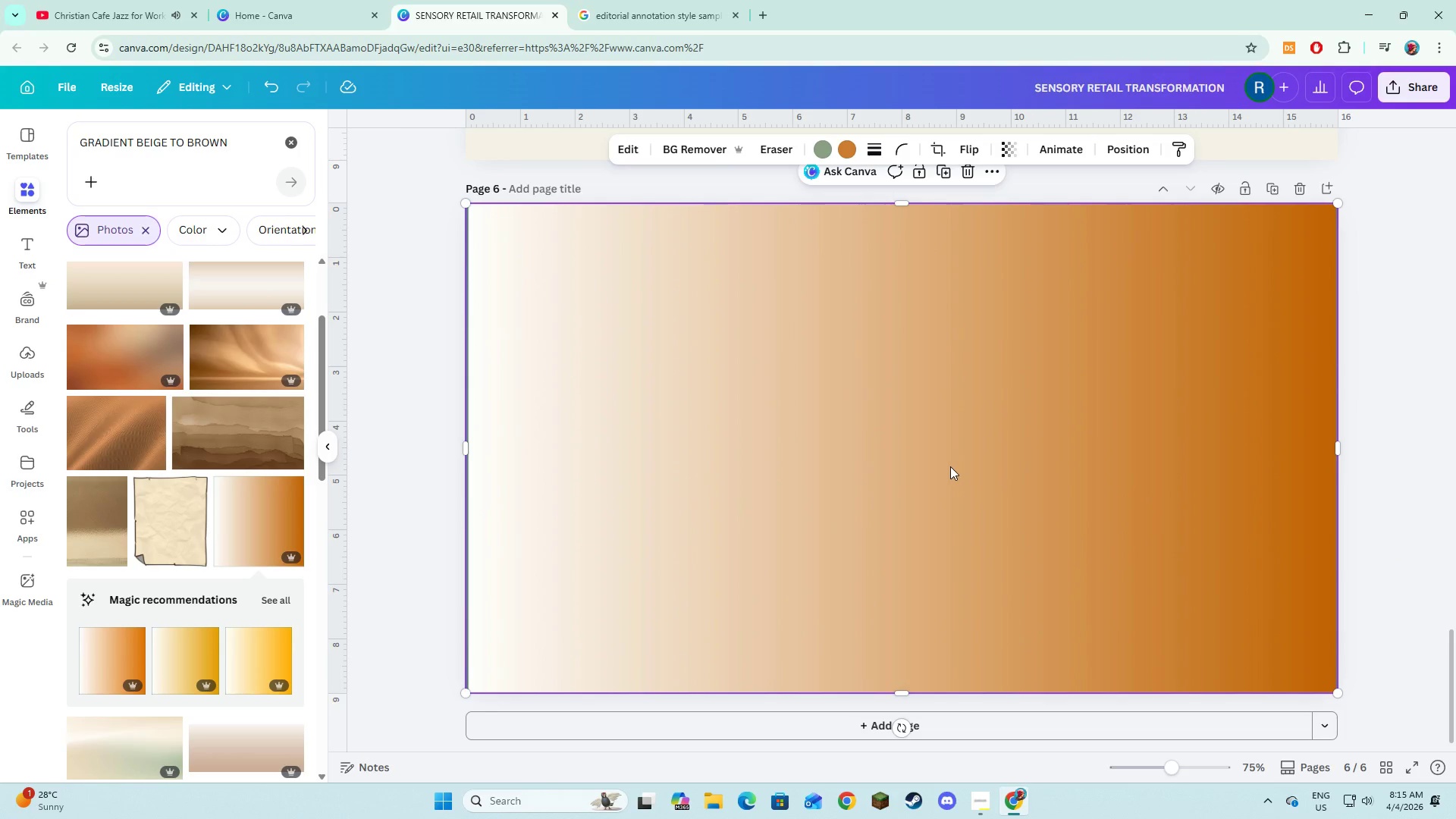 
right_click([950, 466])
 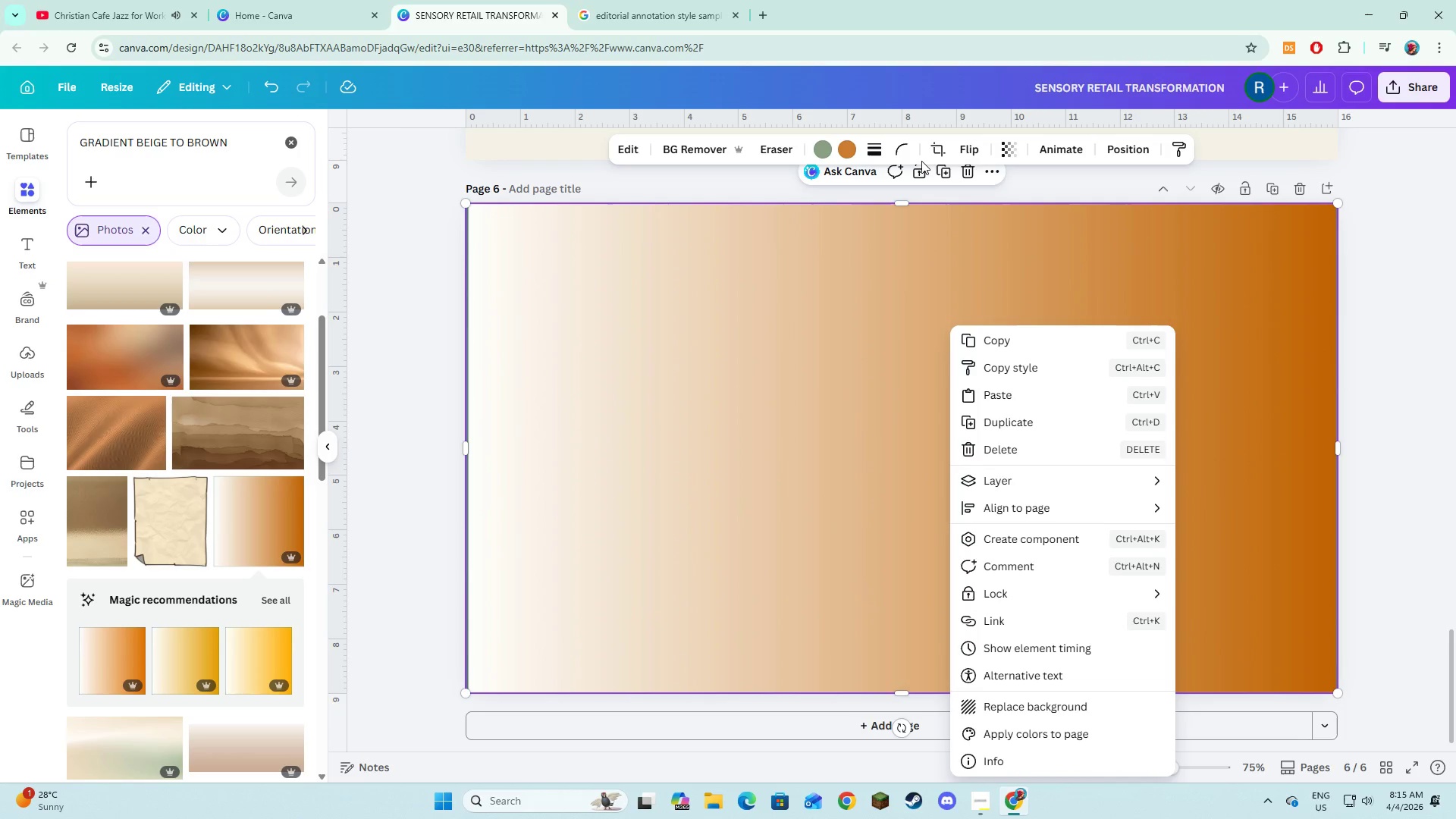 
left_click([1004, 142])
 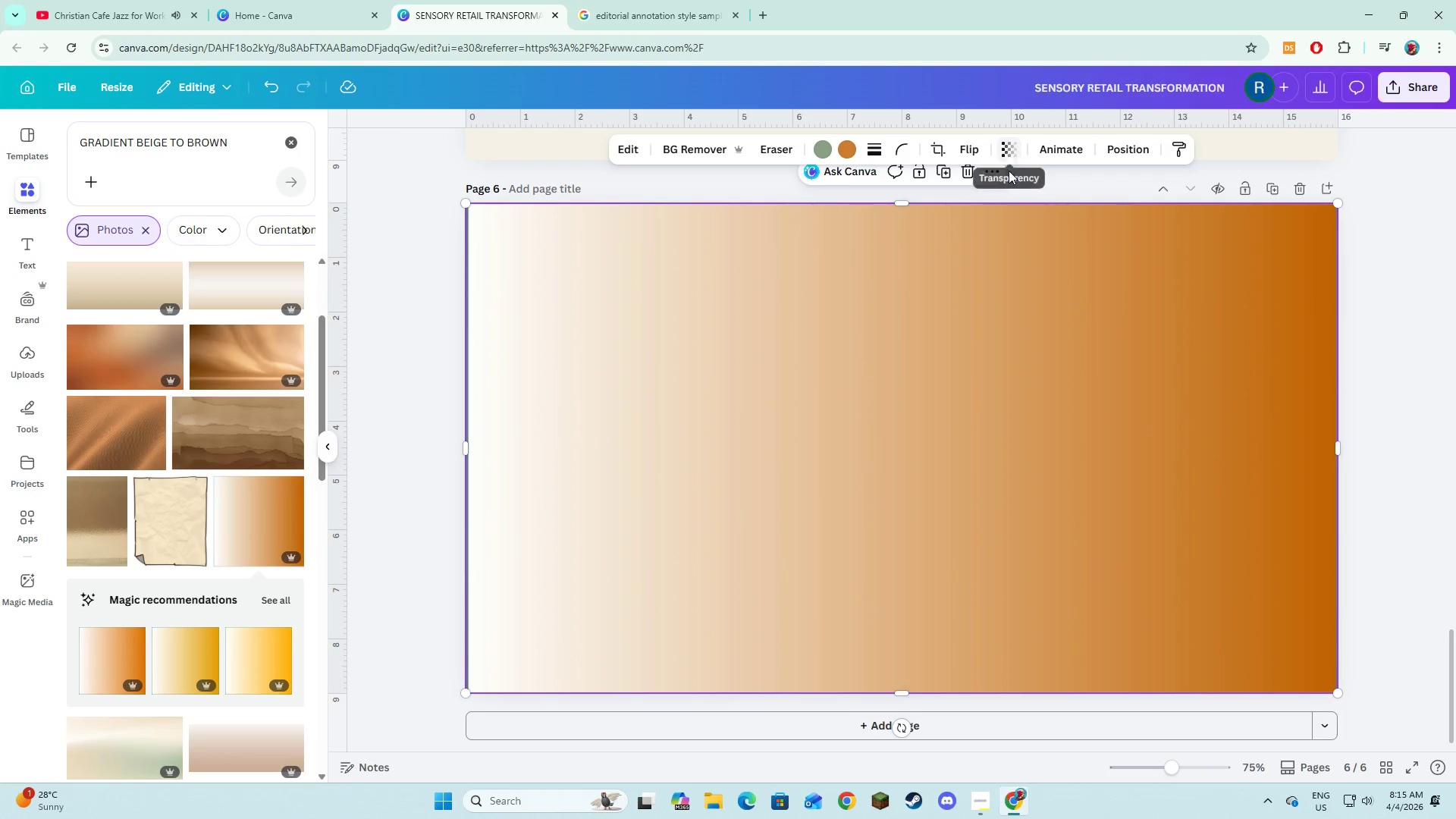 
mouse_move([990, 187])
 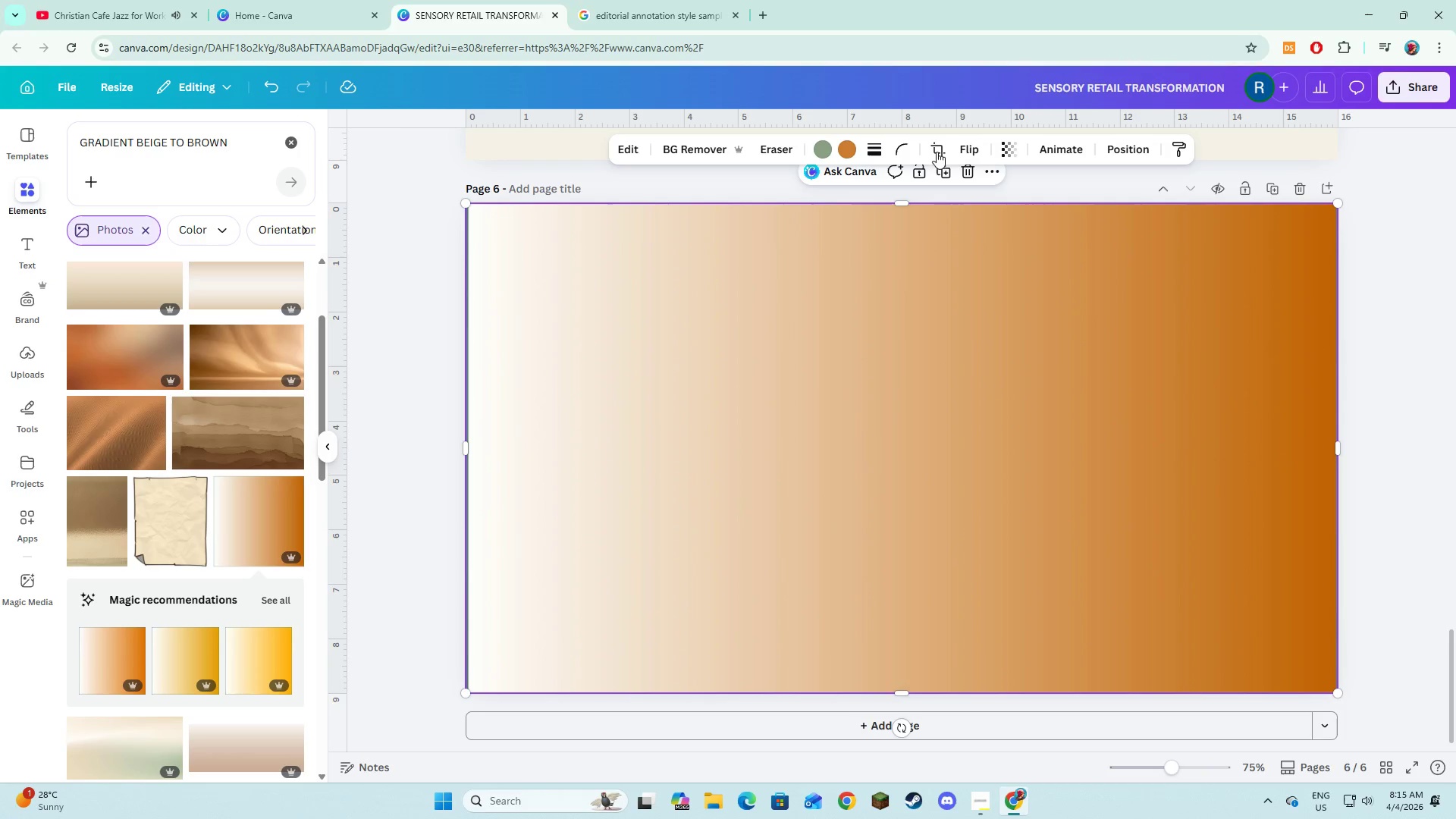 
left_click([1002, 149])
 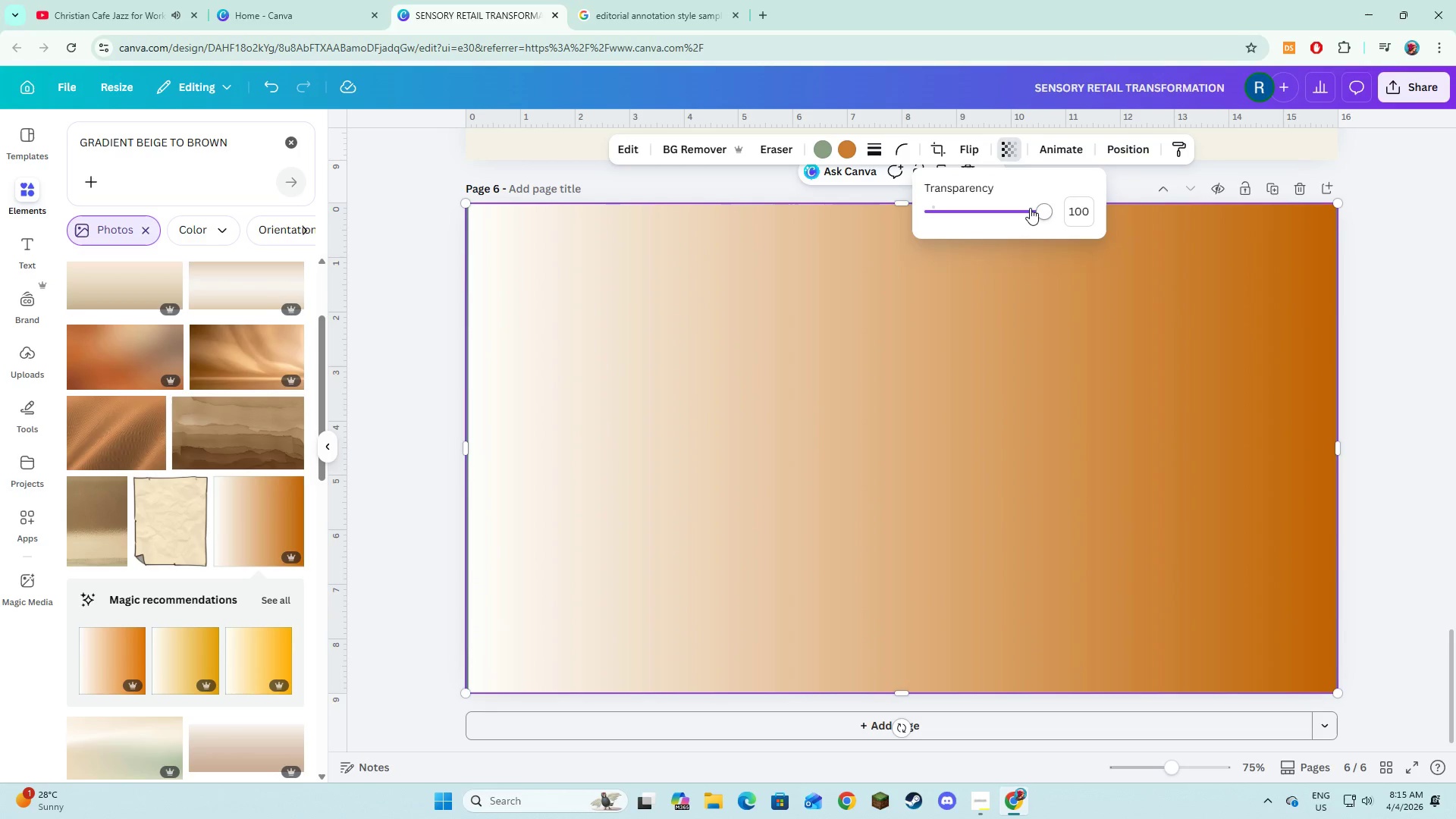 
left_click_drag(start_coordinate=[1030, 208], to_coordinate=[985, 209])
 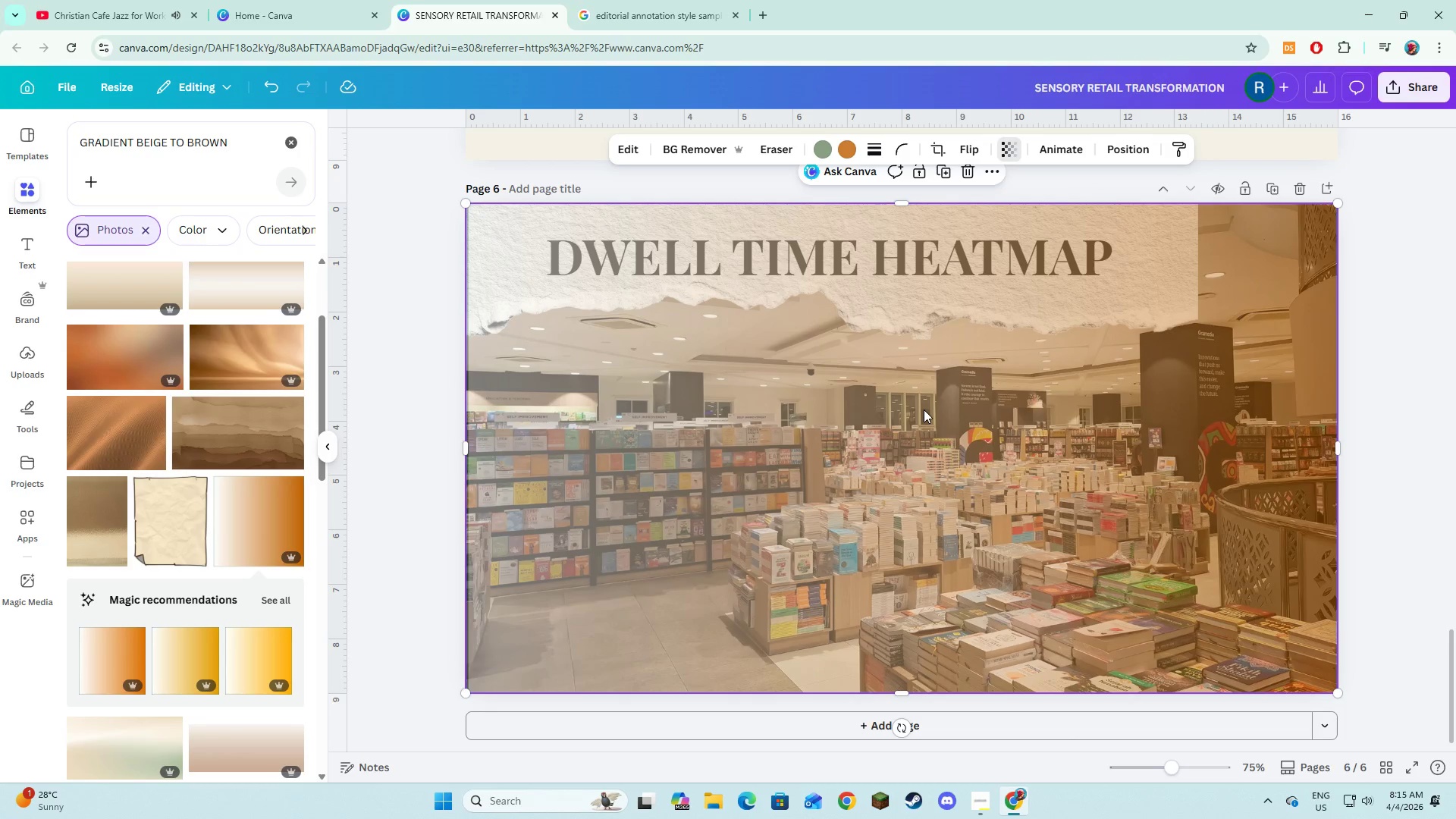 
right_click([924, 410])
 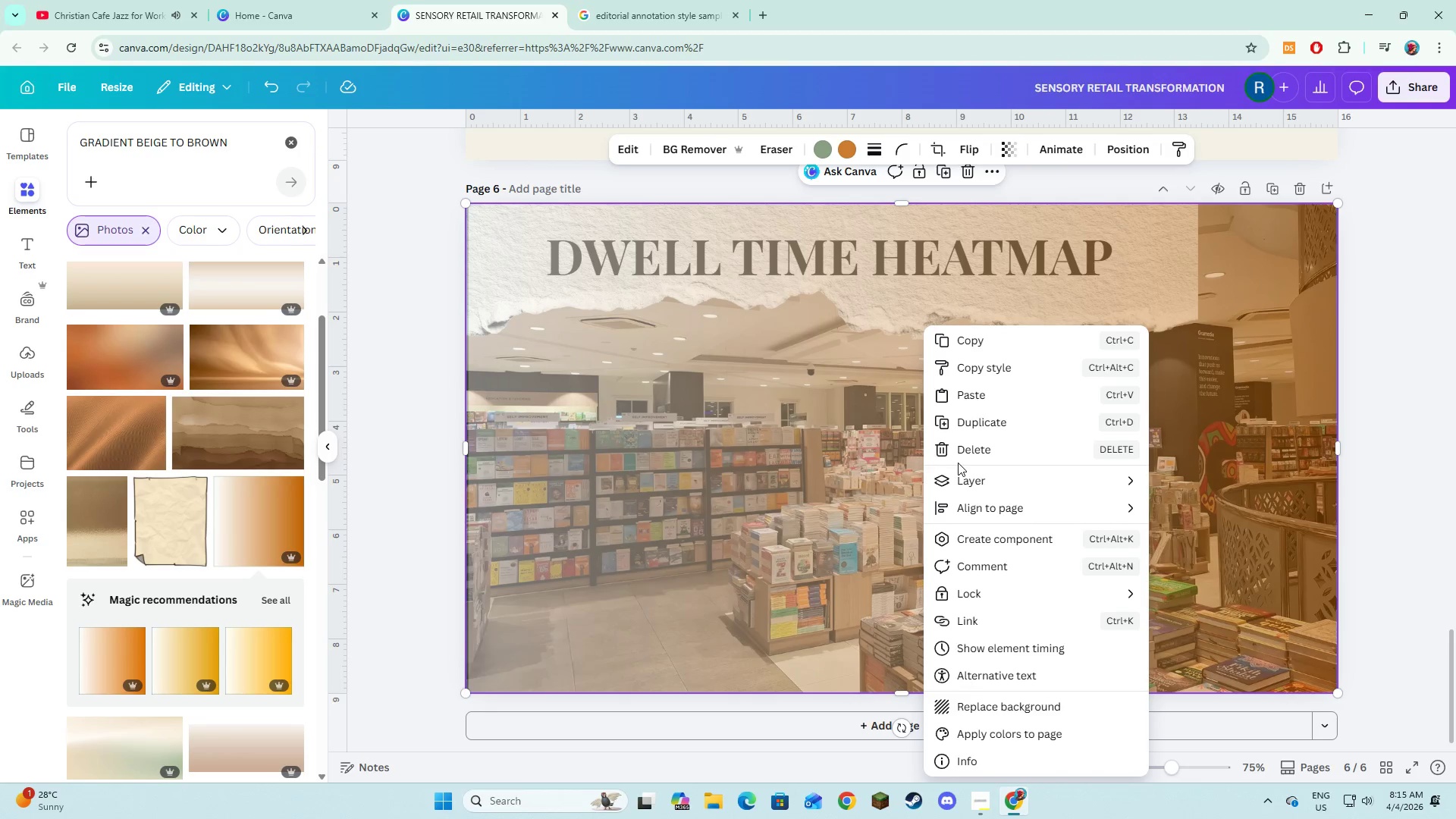 
left_click([963, 479])
 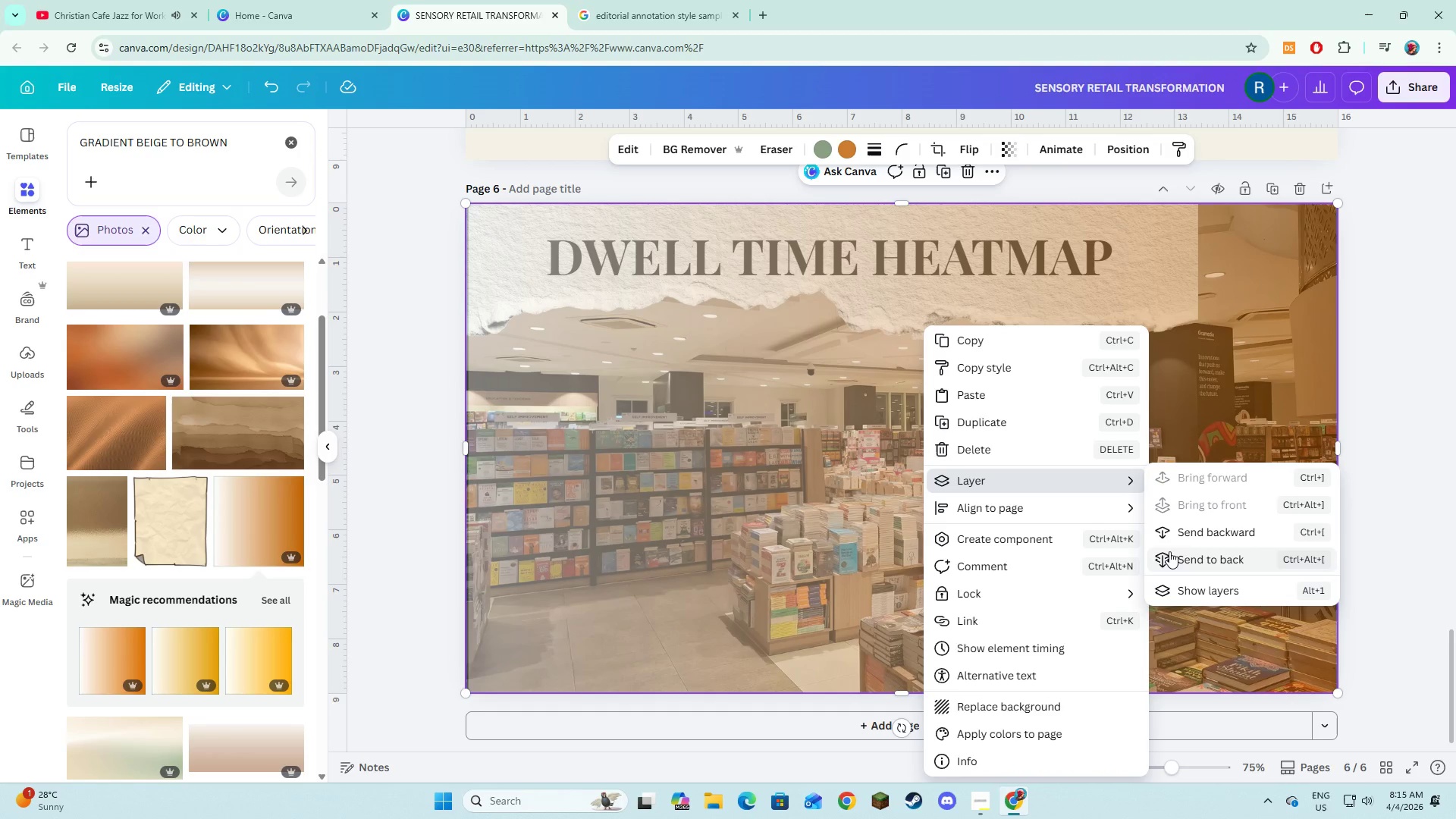 
left_click([1176, 529])
 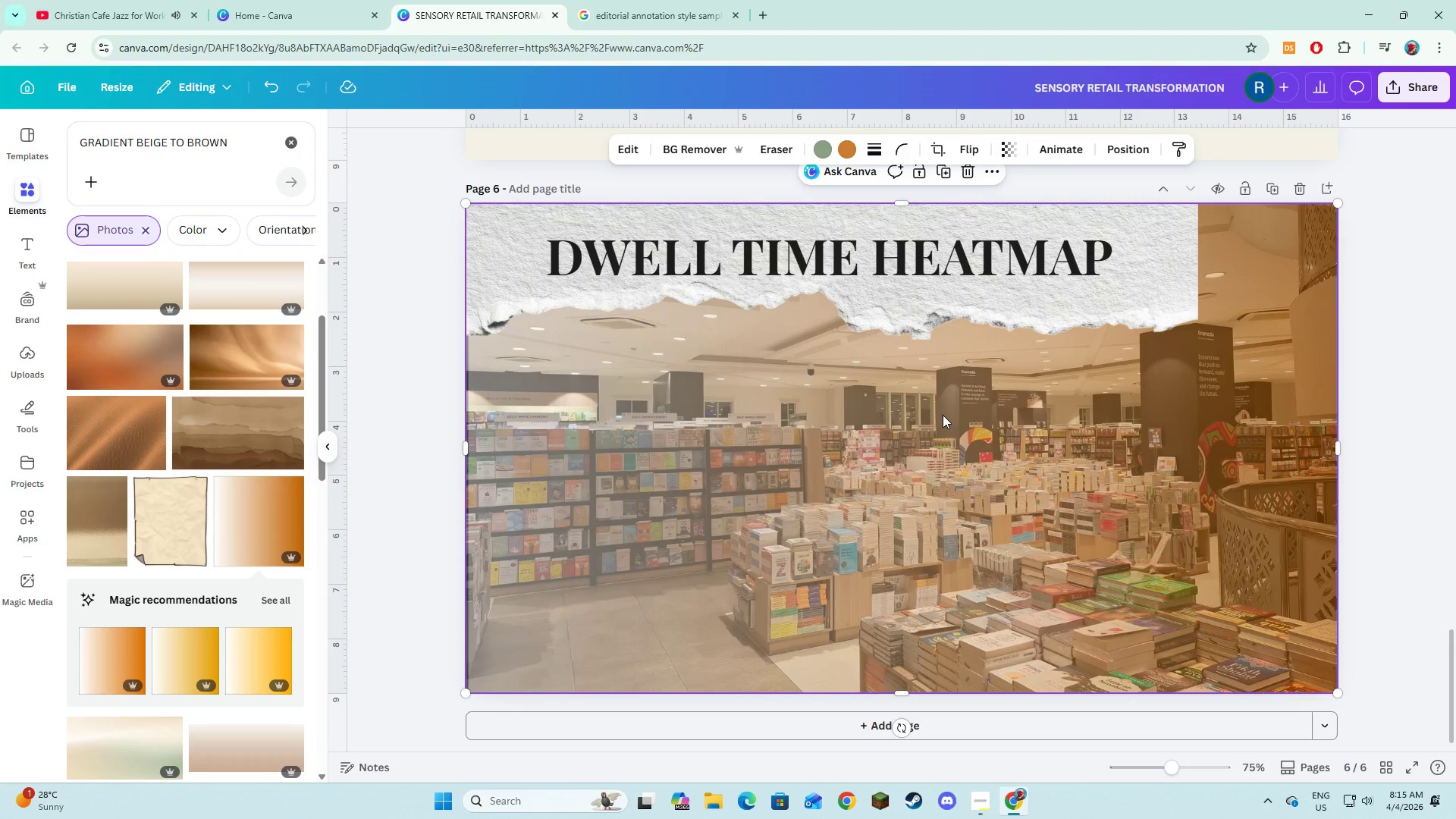 
left_click([447, 424])
 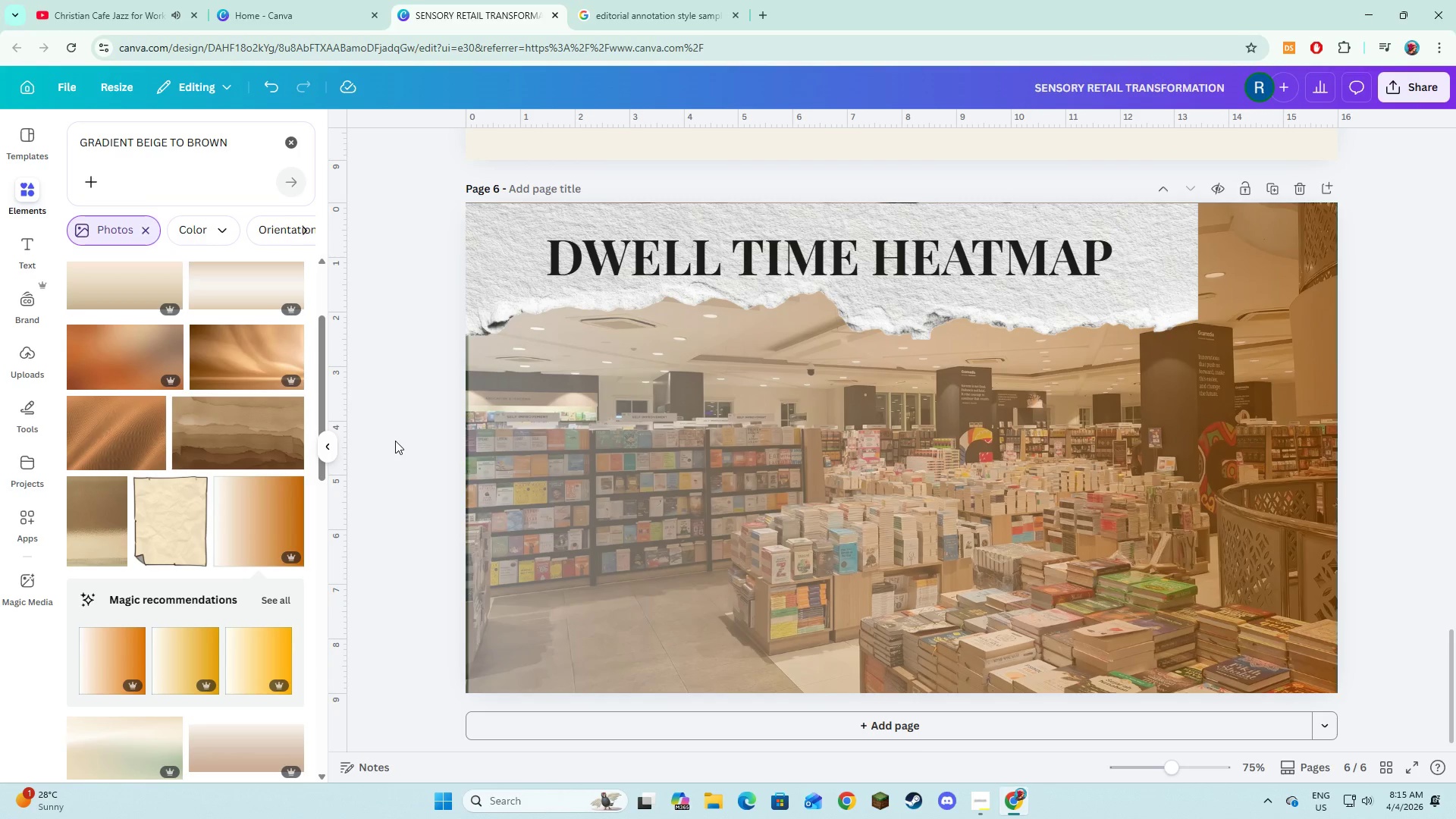 
left_click([395, 441])
 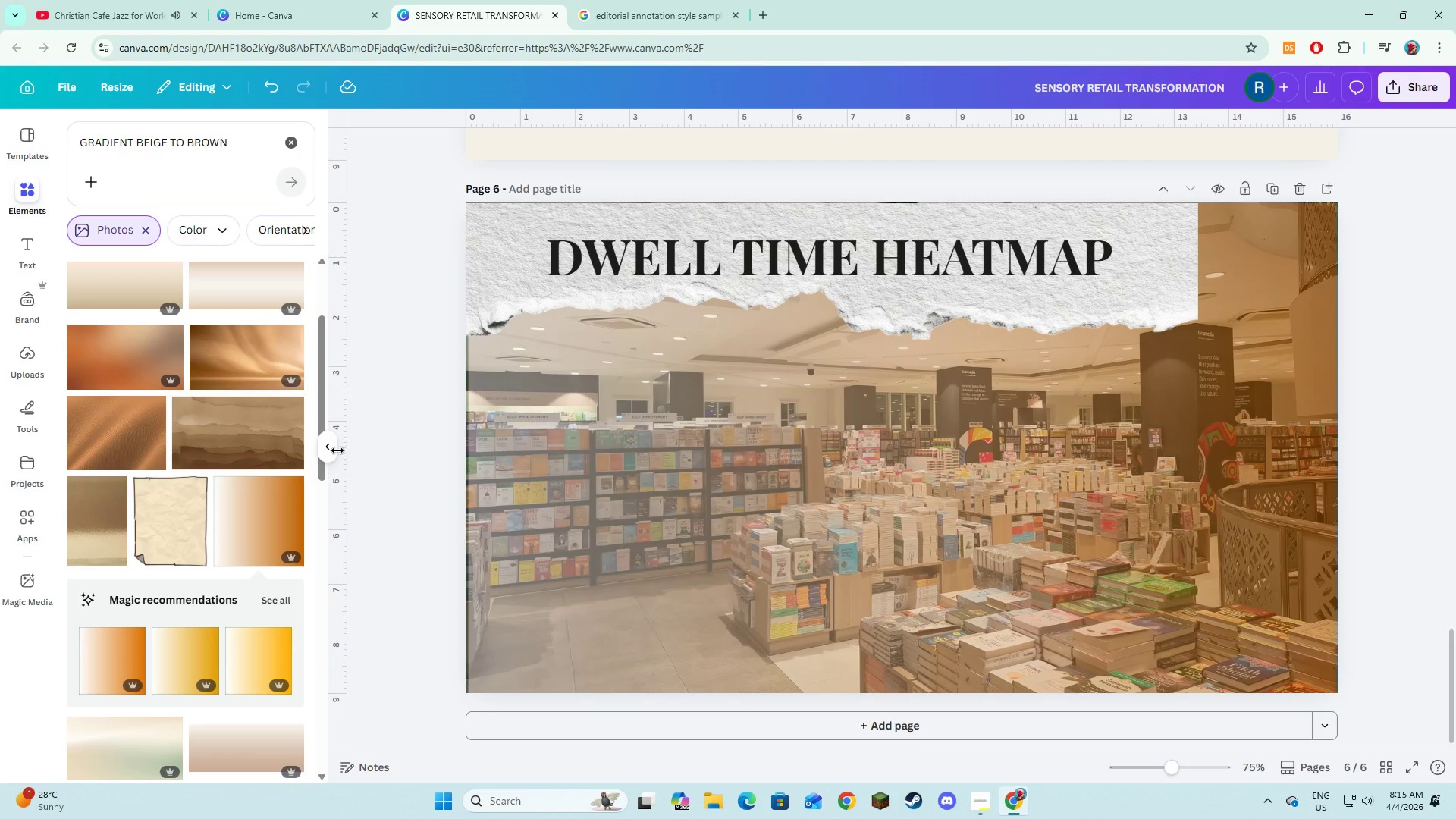 
left_click([328, 451])
 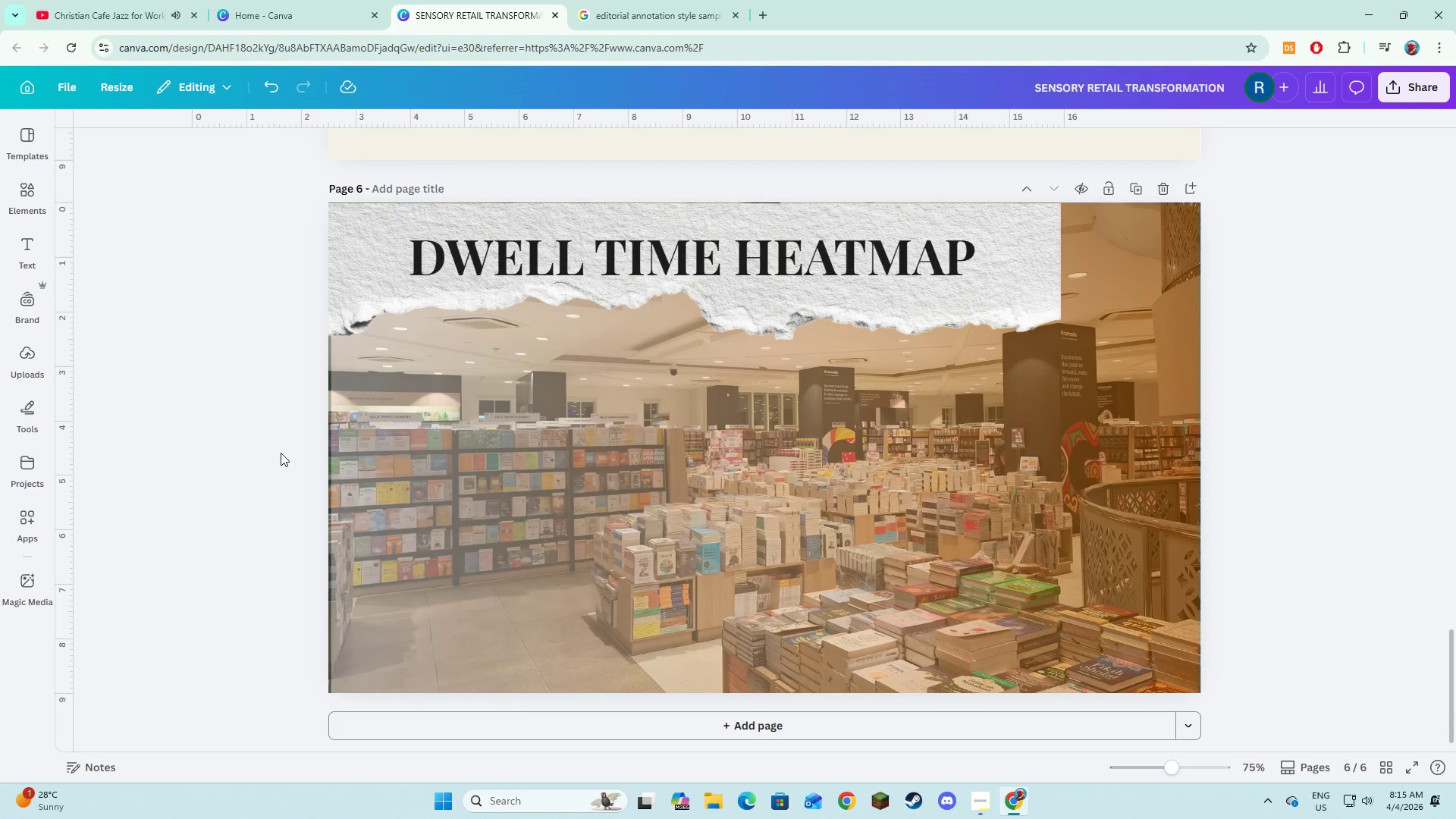 
left_click([417, 466])
 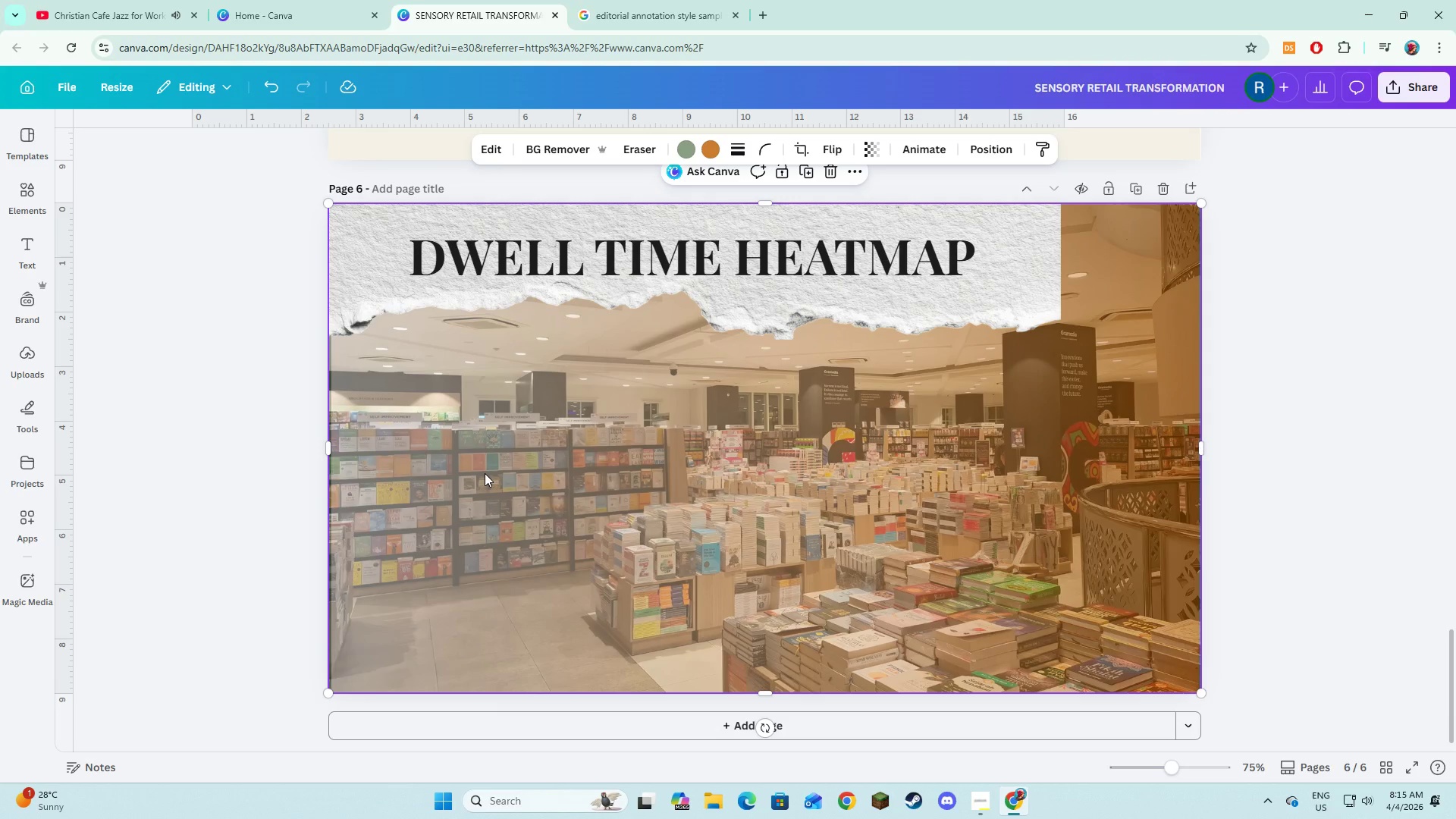 
left_click_drag(start_coordinate=[485, 473], to_coordinate=[481, 473])
 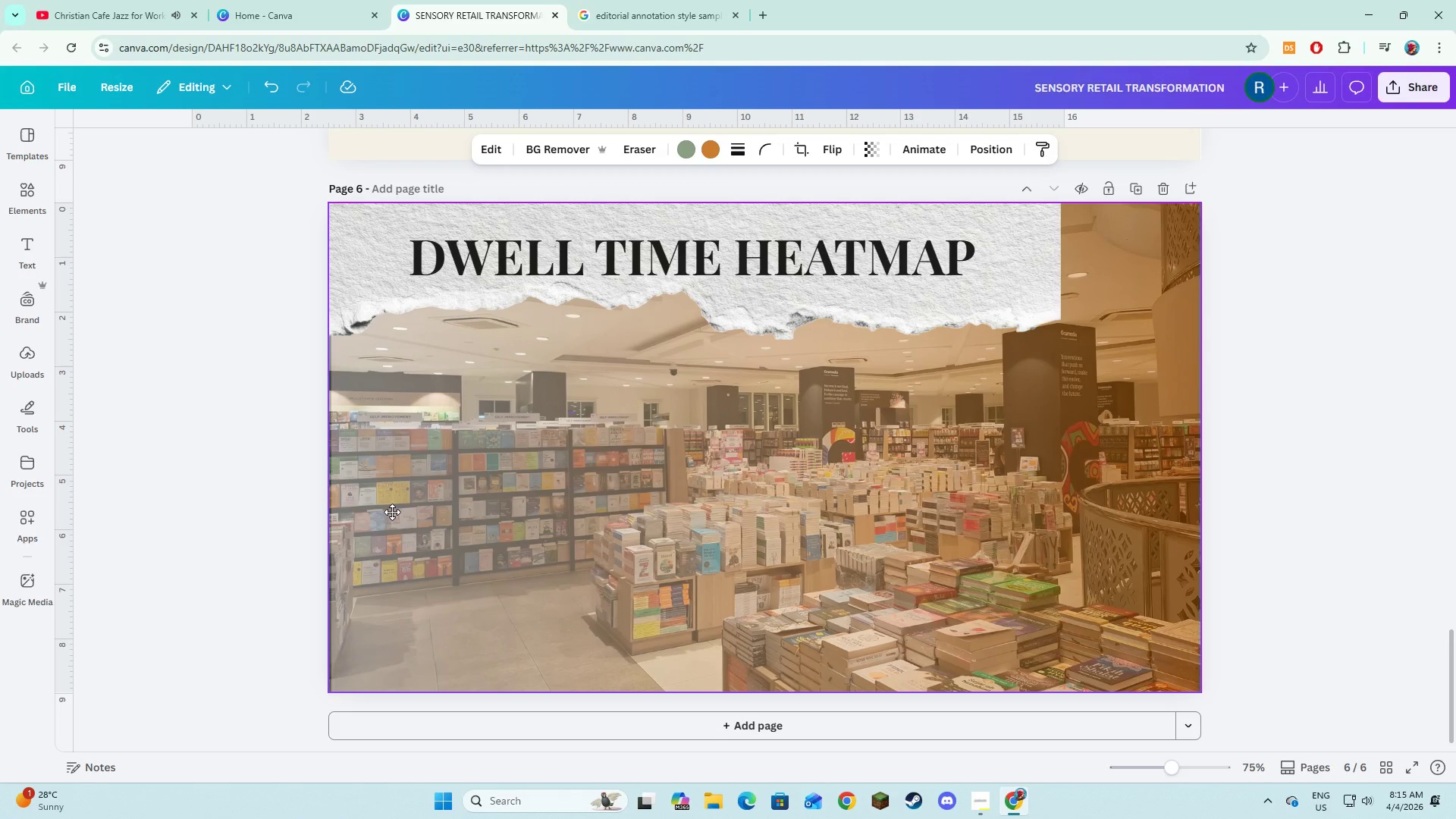 
wait(6.61)
 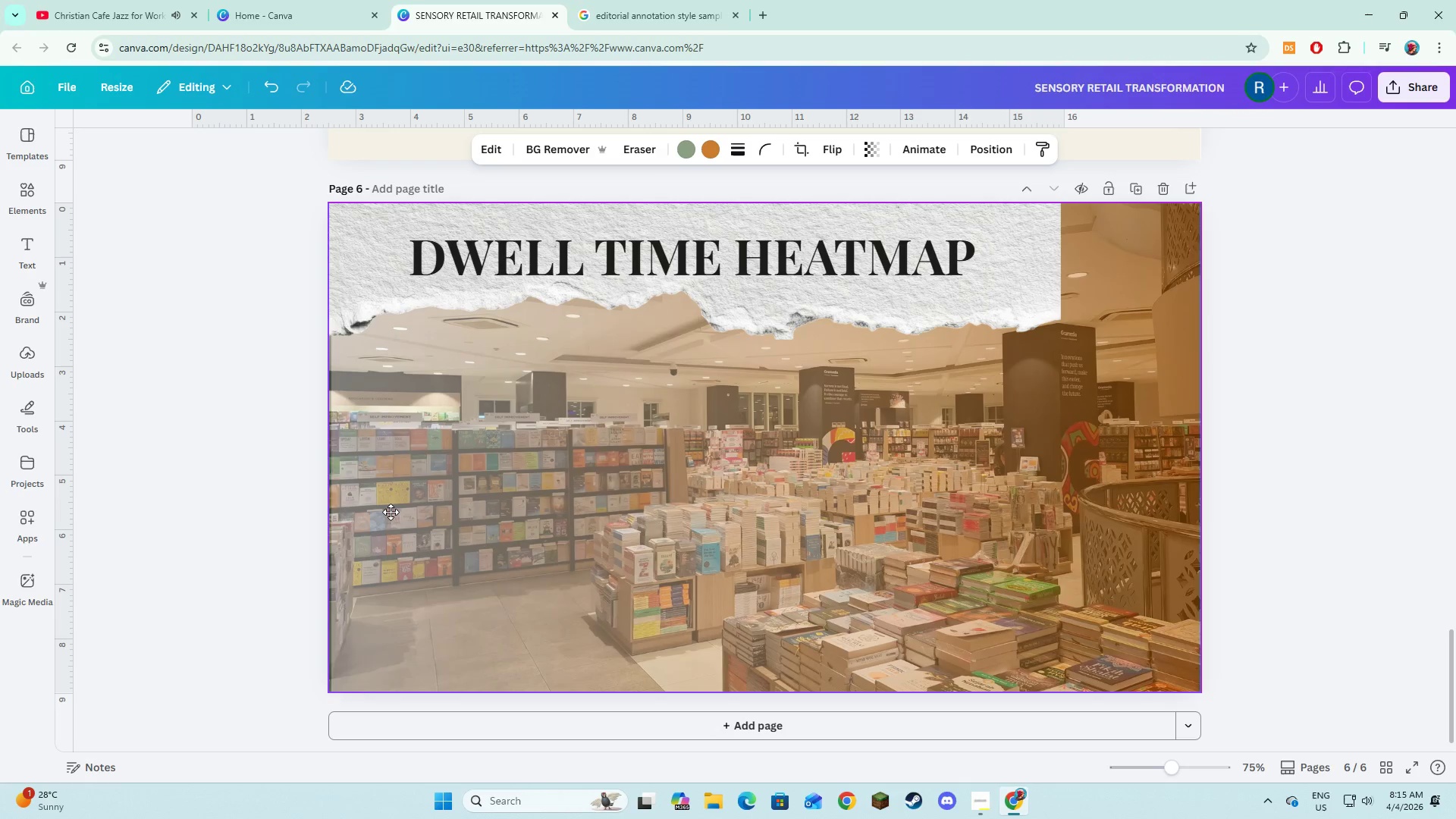 
left_click_drag(start_coordinate=[330, 449], to_coordinate=[324, 447])
 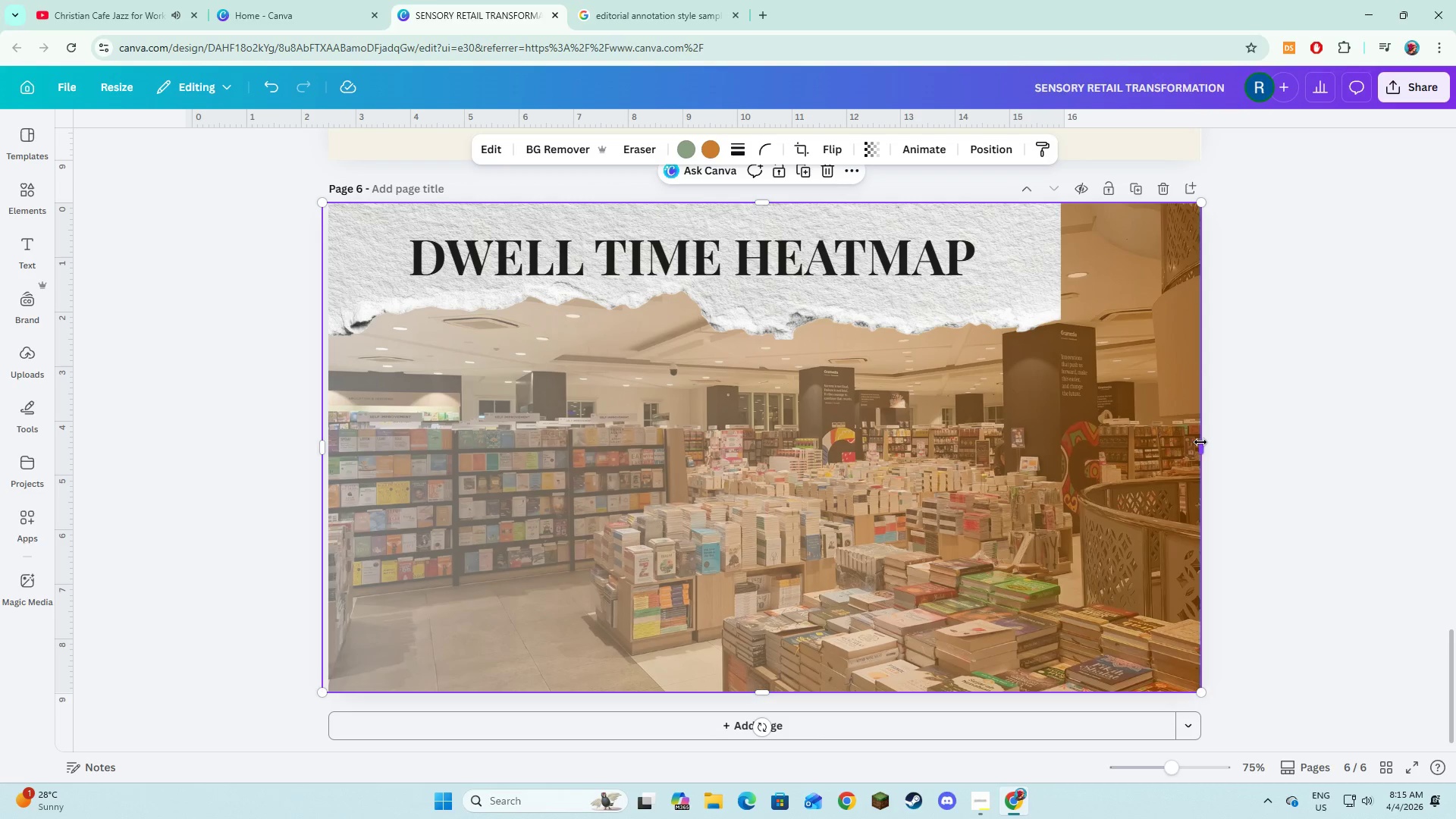 
left_click_drag(start_coordinate=[1200, 442], to_coordinate=[1209, 444])
 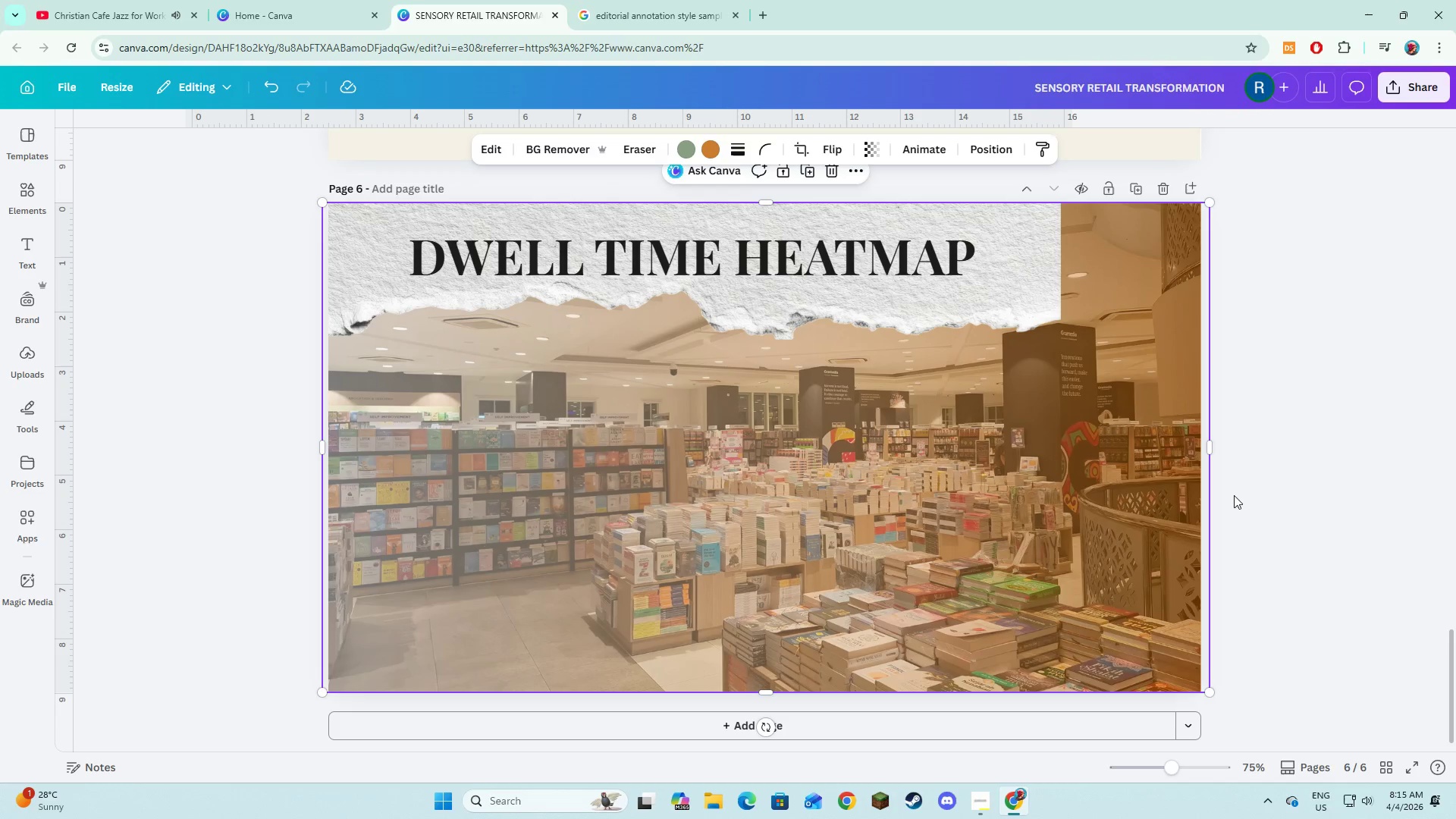 
left_click([1234, 495])
 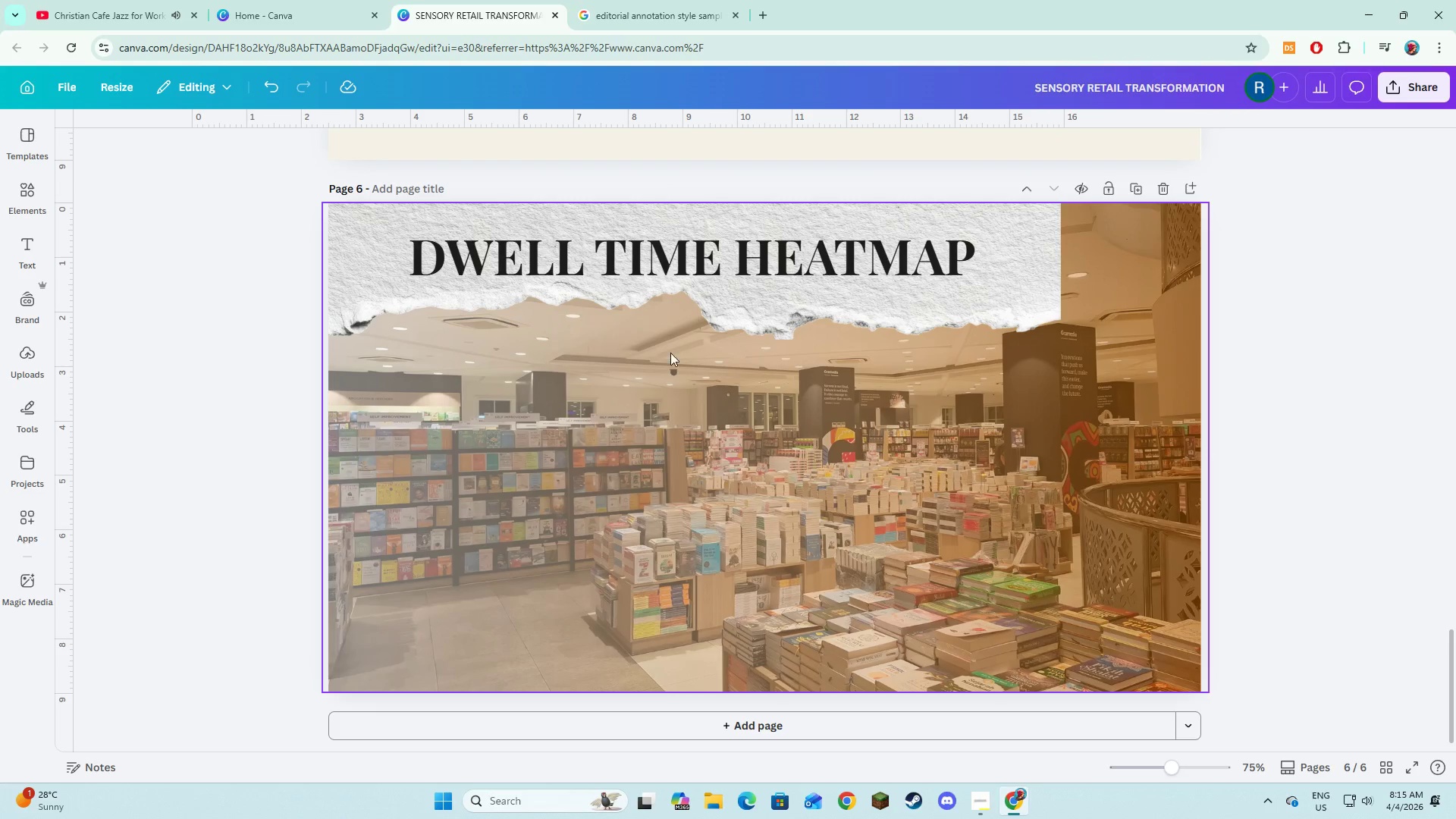 
left_click([30, 242])
 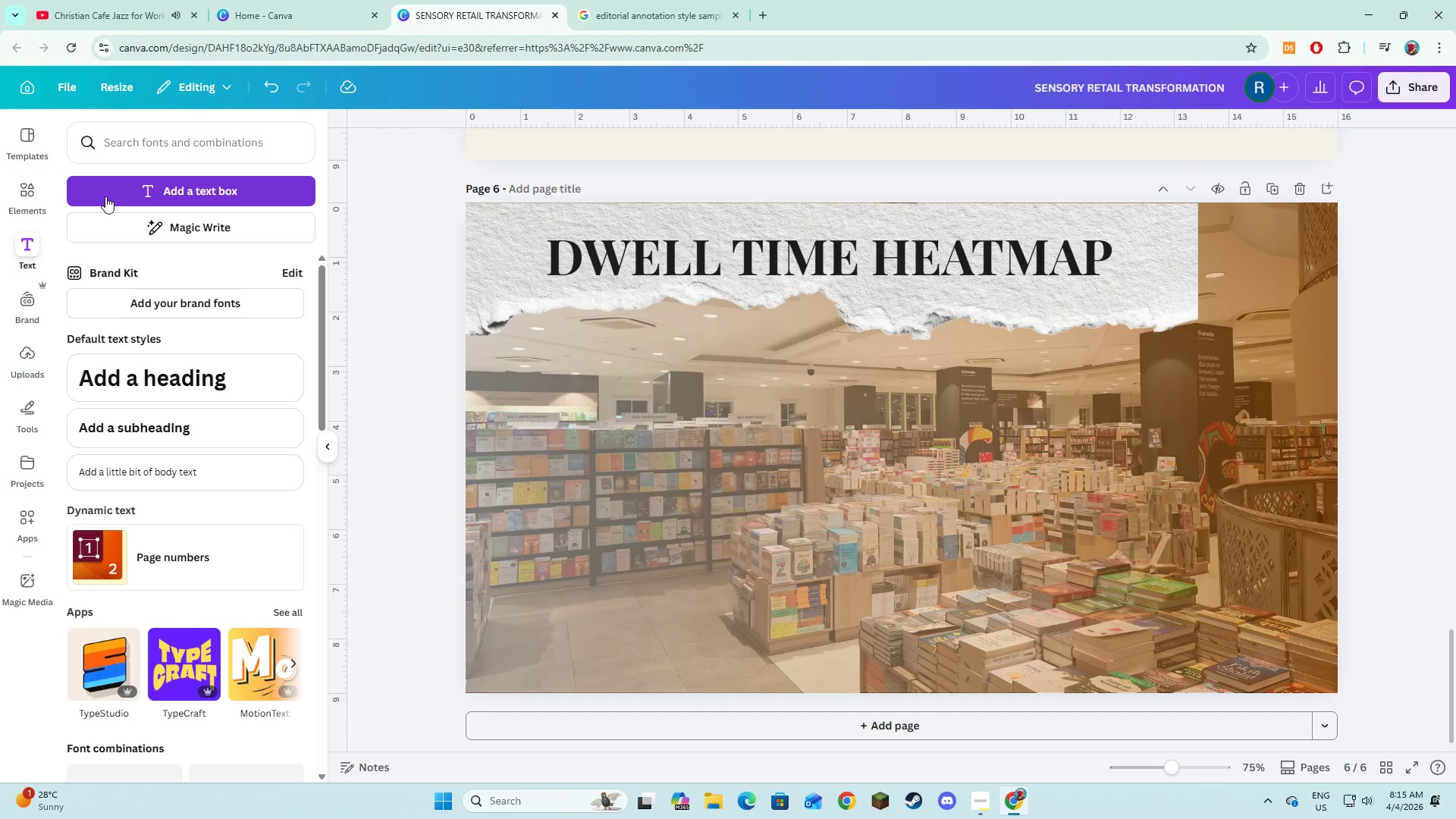 
left_click([105, 196])
 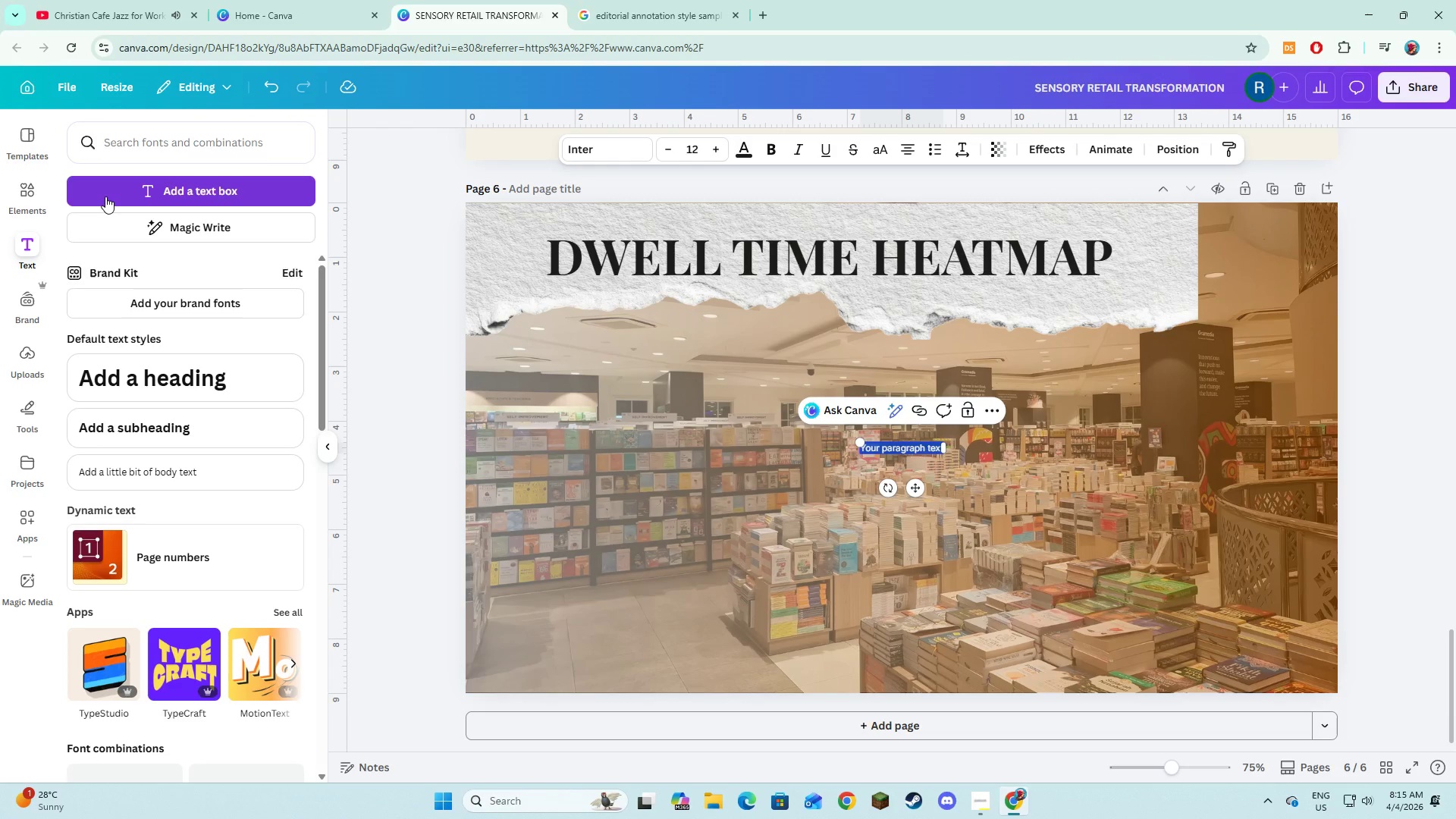 
type(Customer Dwell T)
 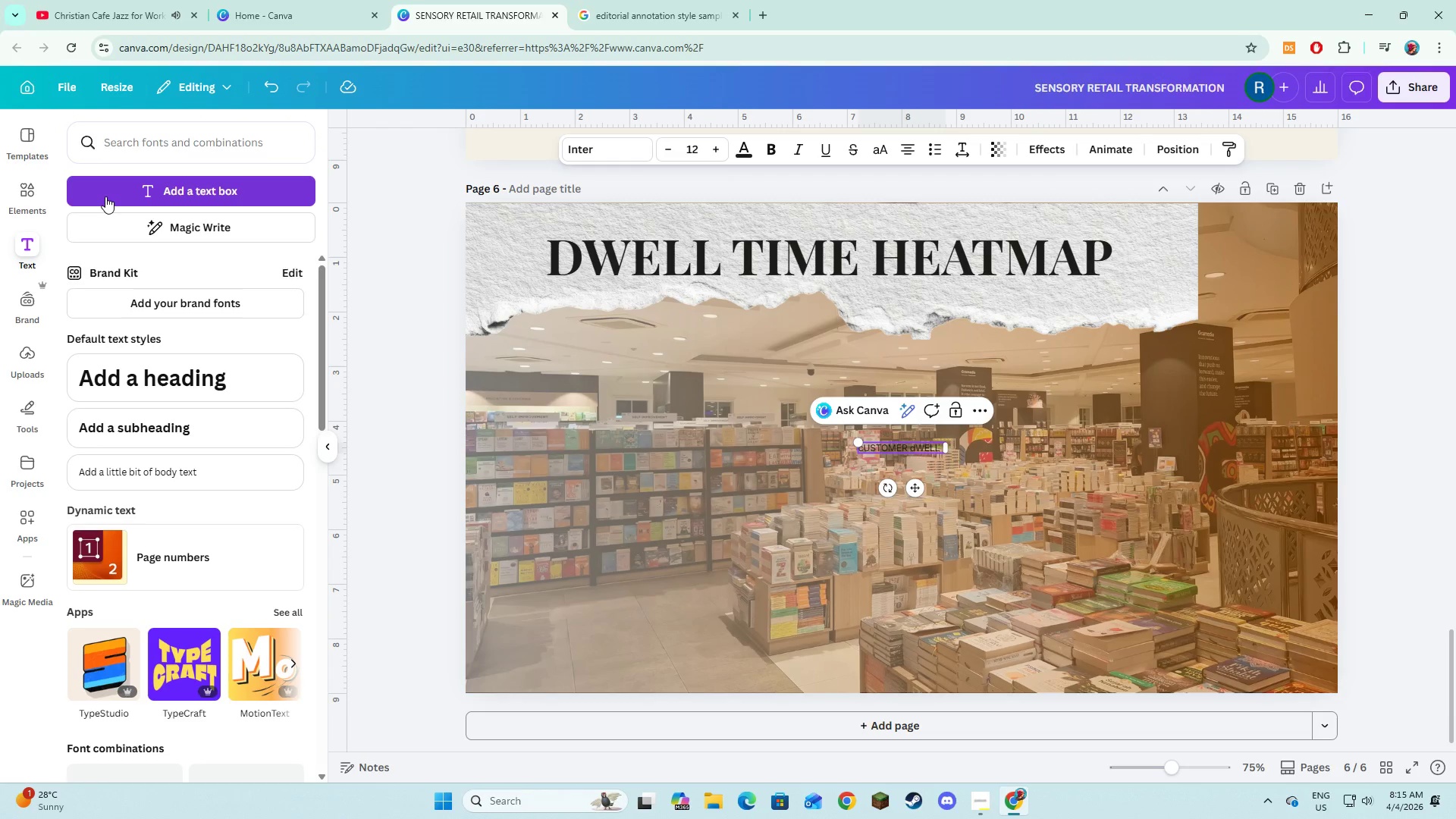 
key(Control+A)
 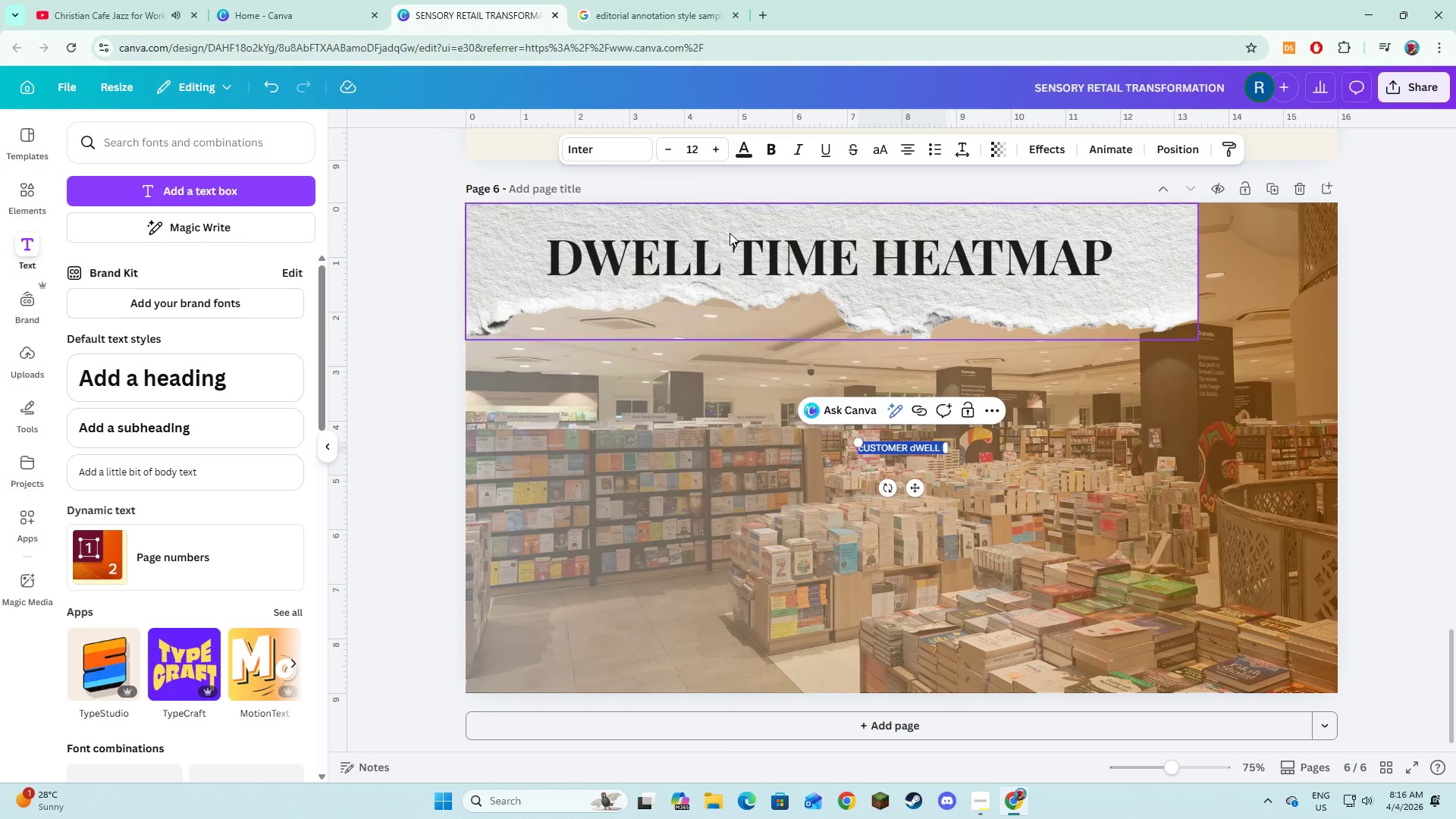 
key(Backspace)
type(Customer Dwell Time Analysis )
 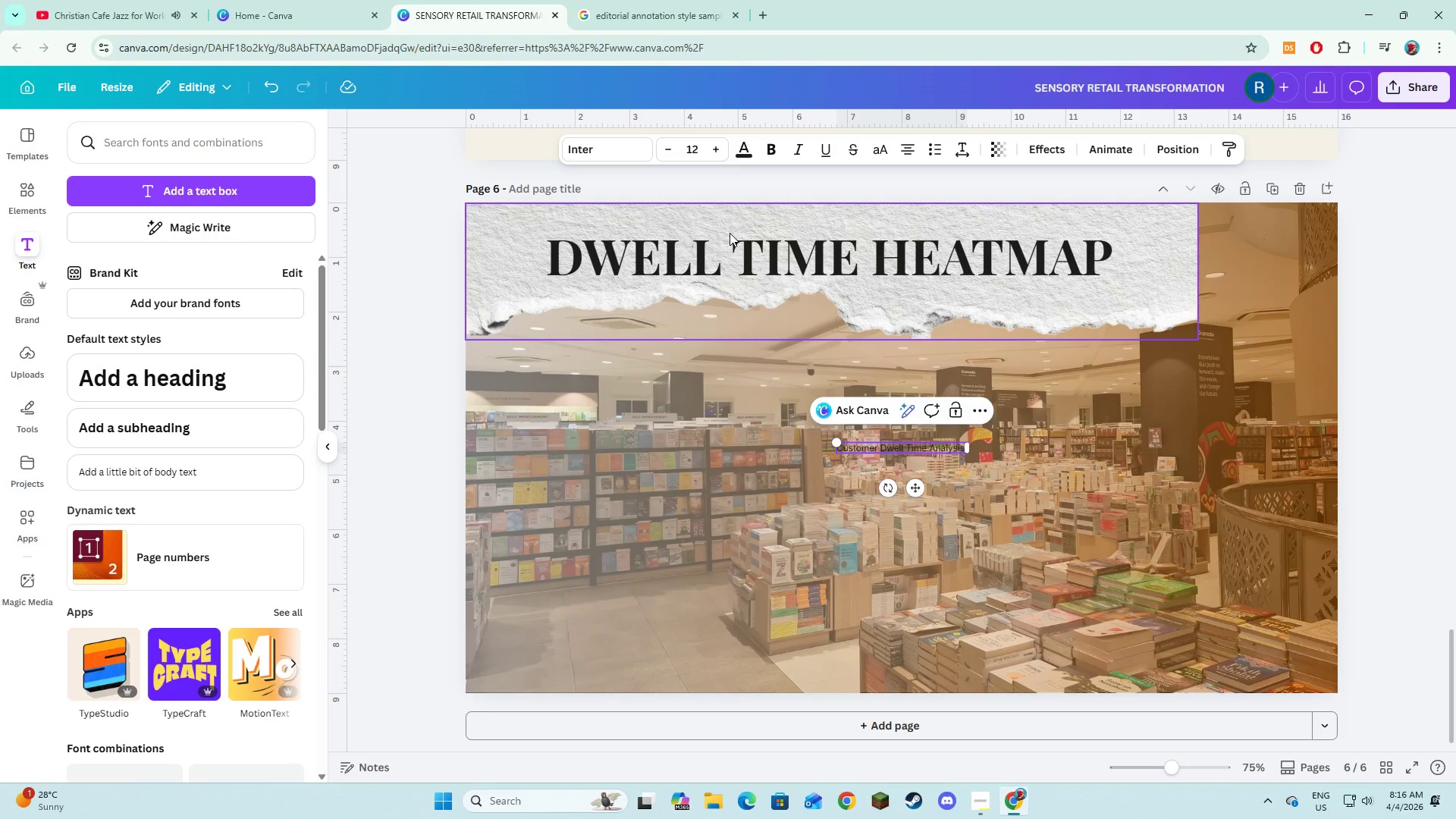 
wait(7.67)
 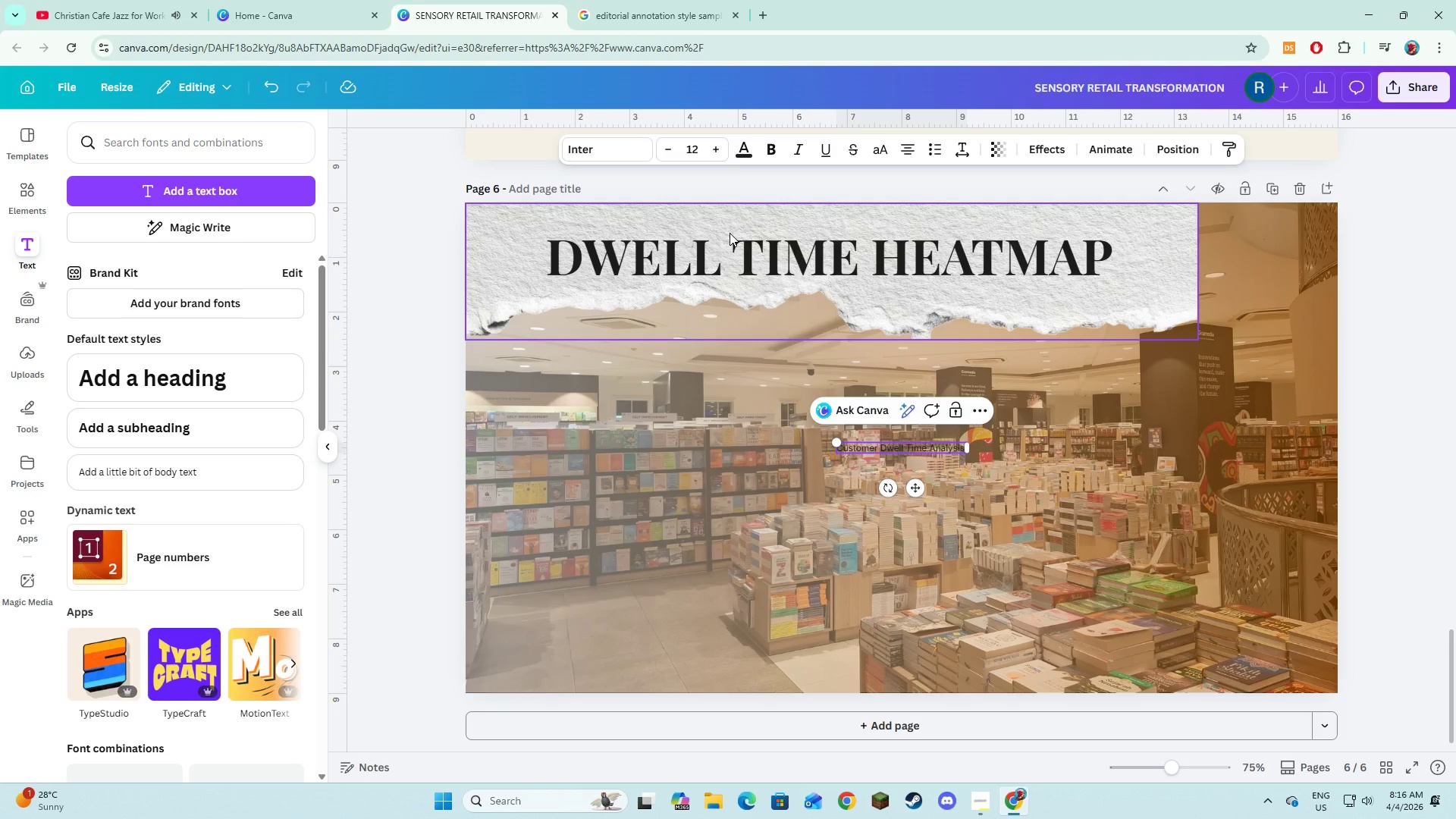 
left_click([719, 155])
 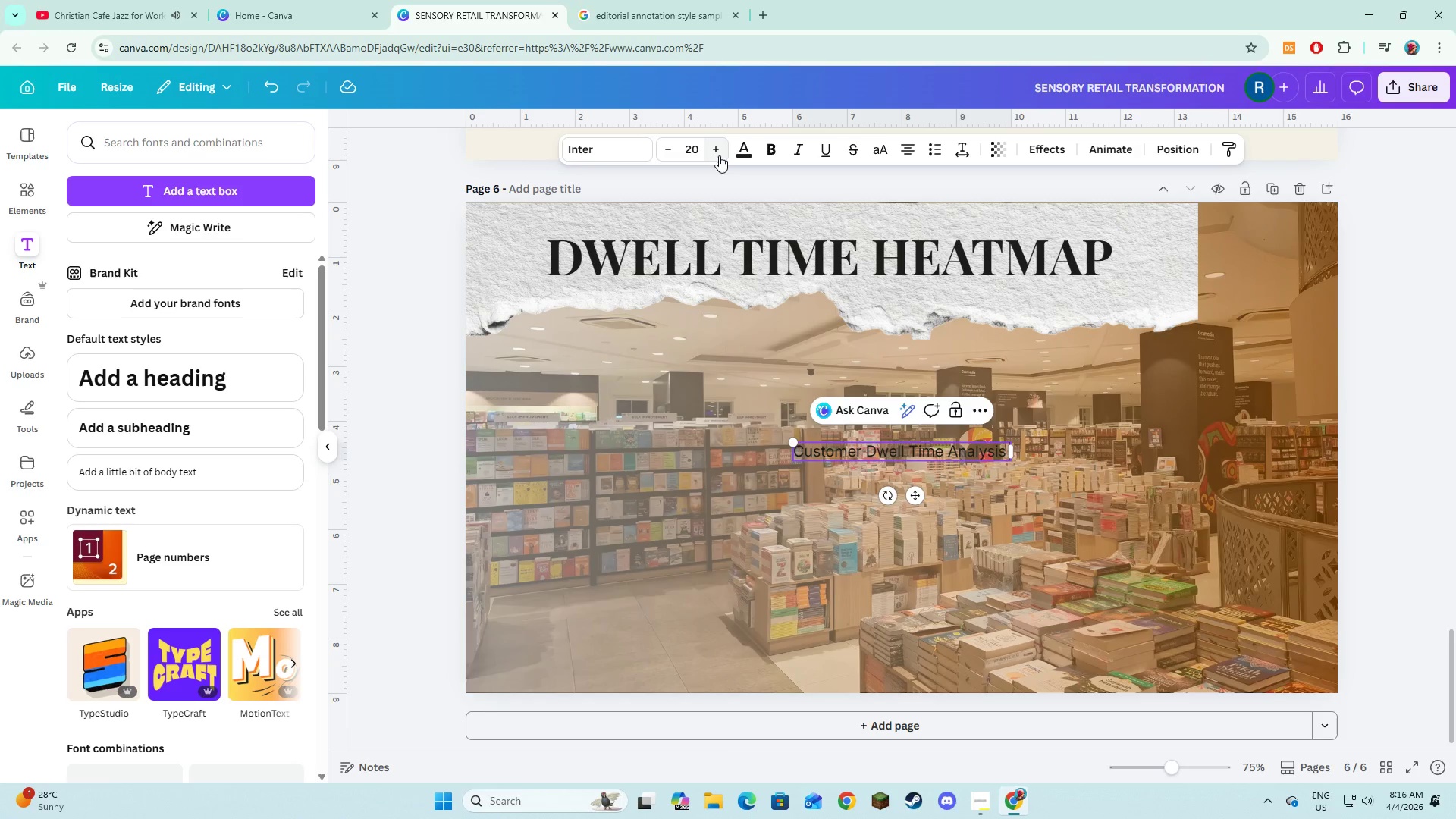 
double_click([719, 155])
 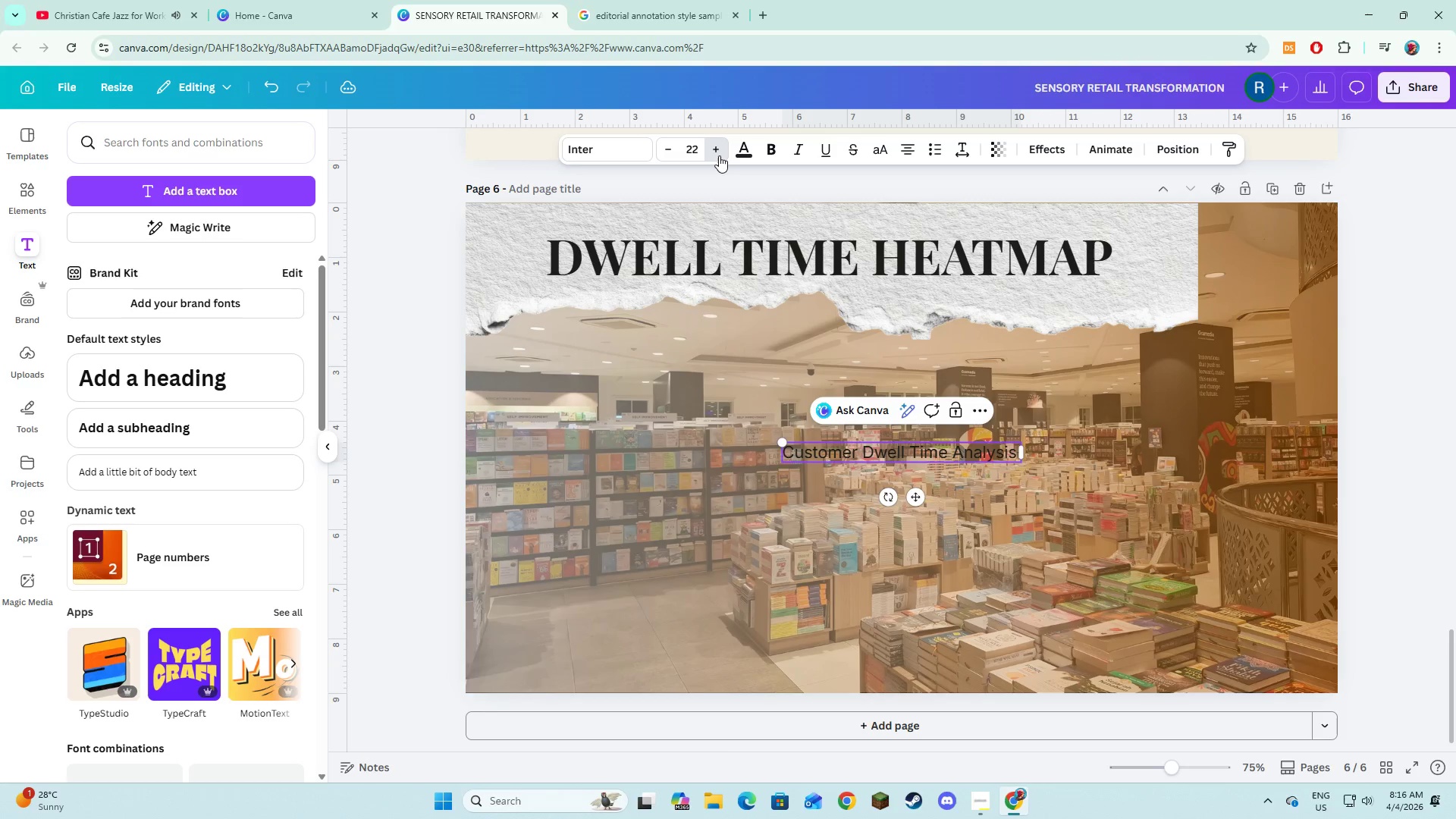 
double_click([719, 155])
 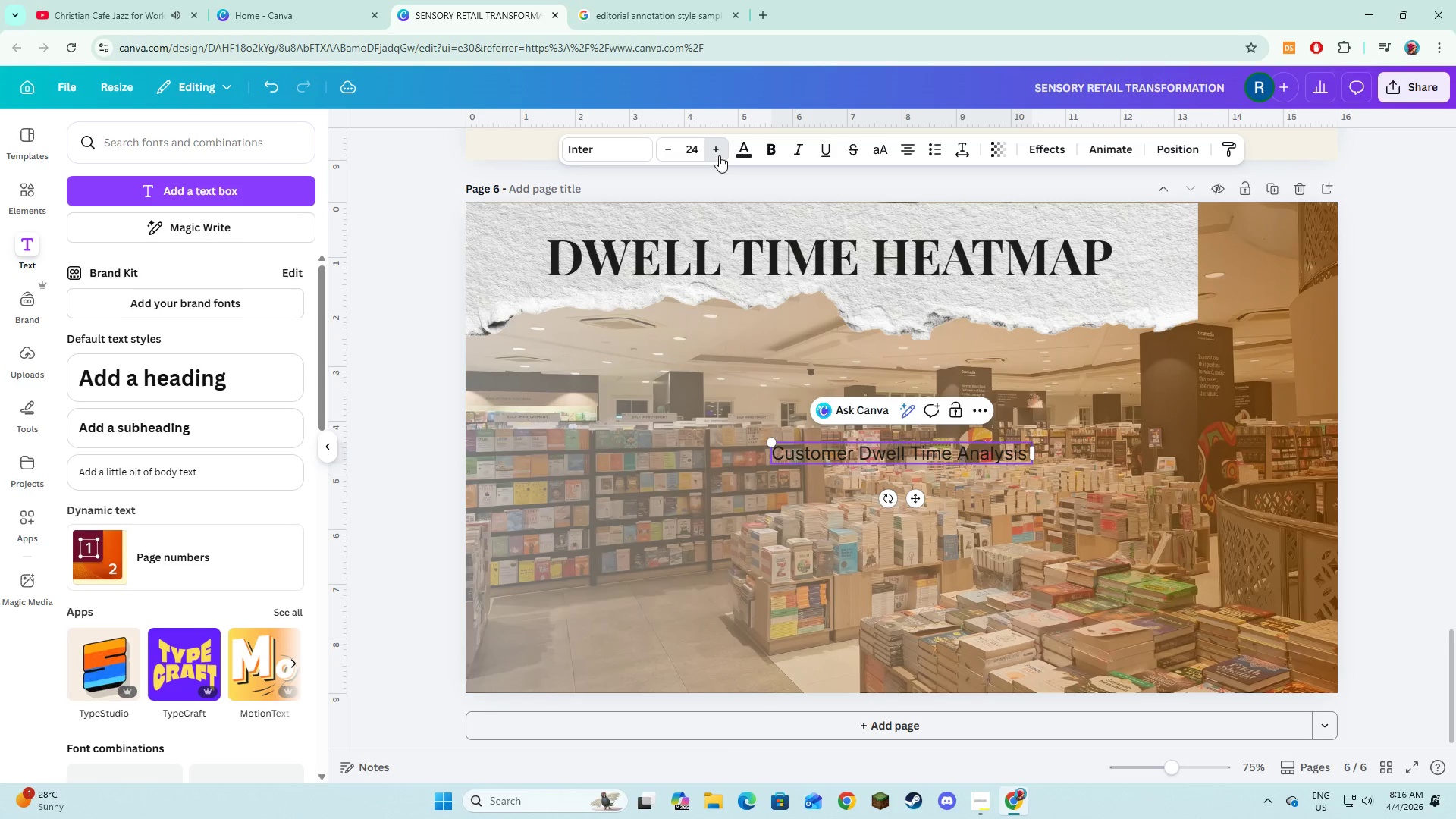 
triple_click([719, 155])
 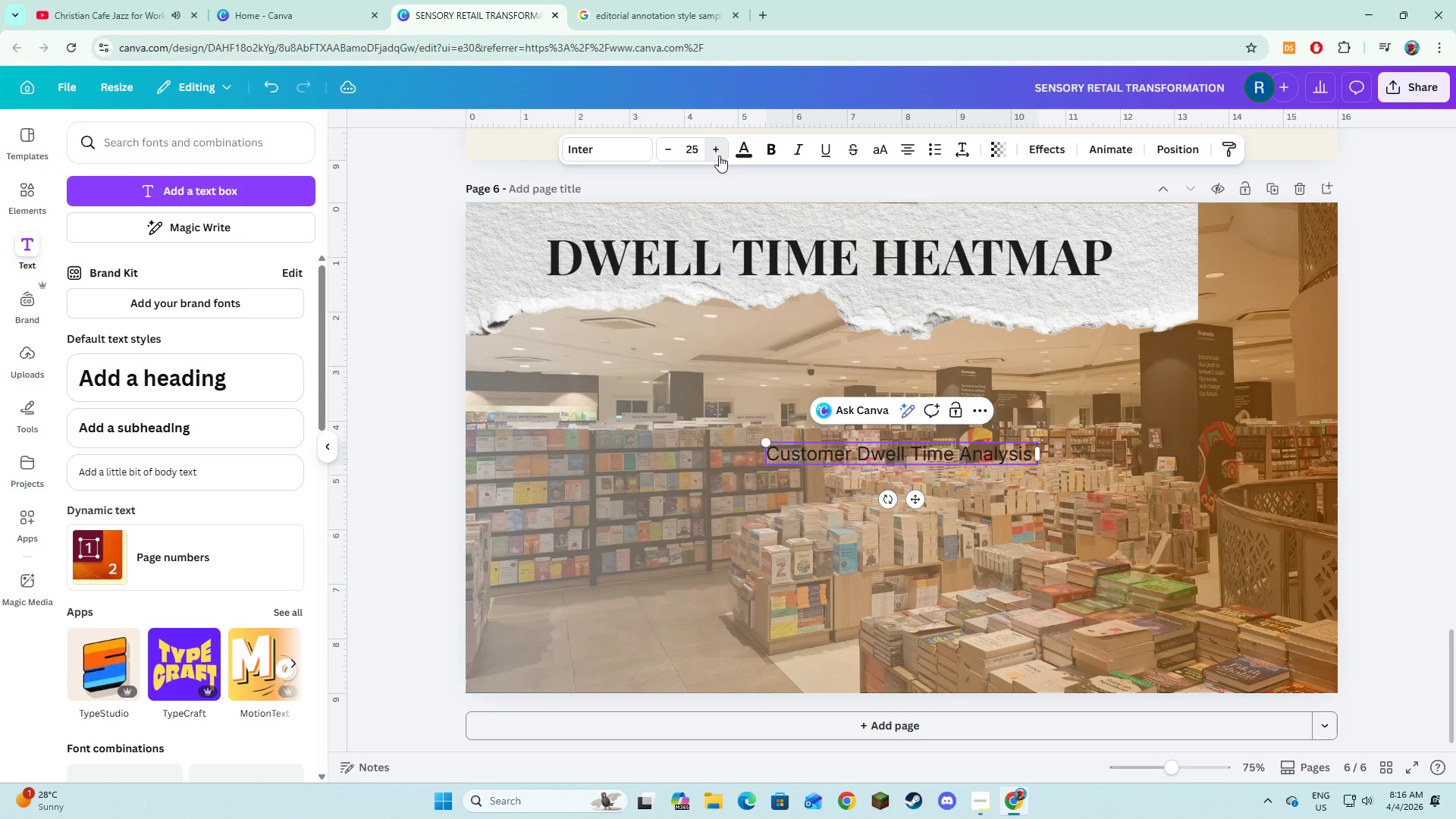 
triple_click([719, 155])
 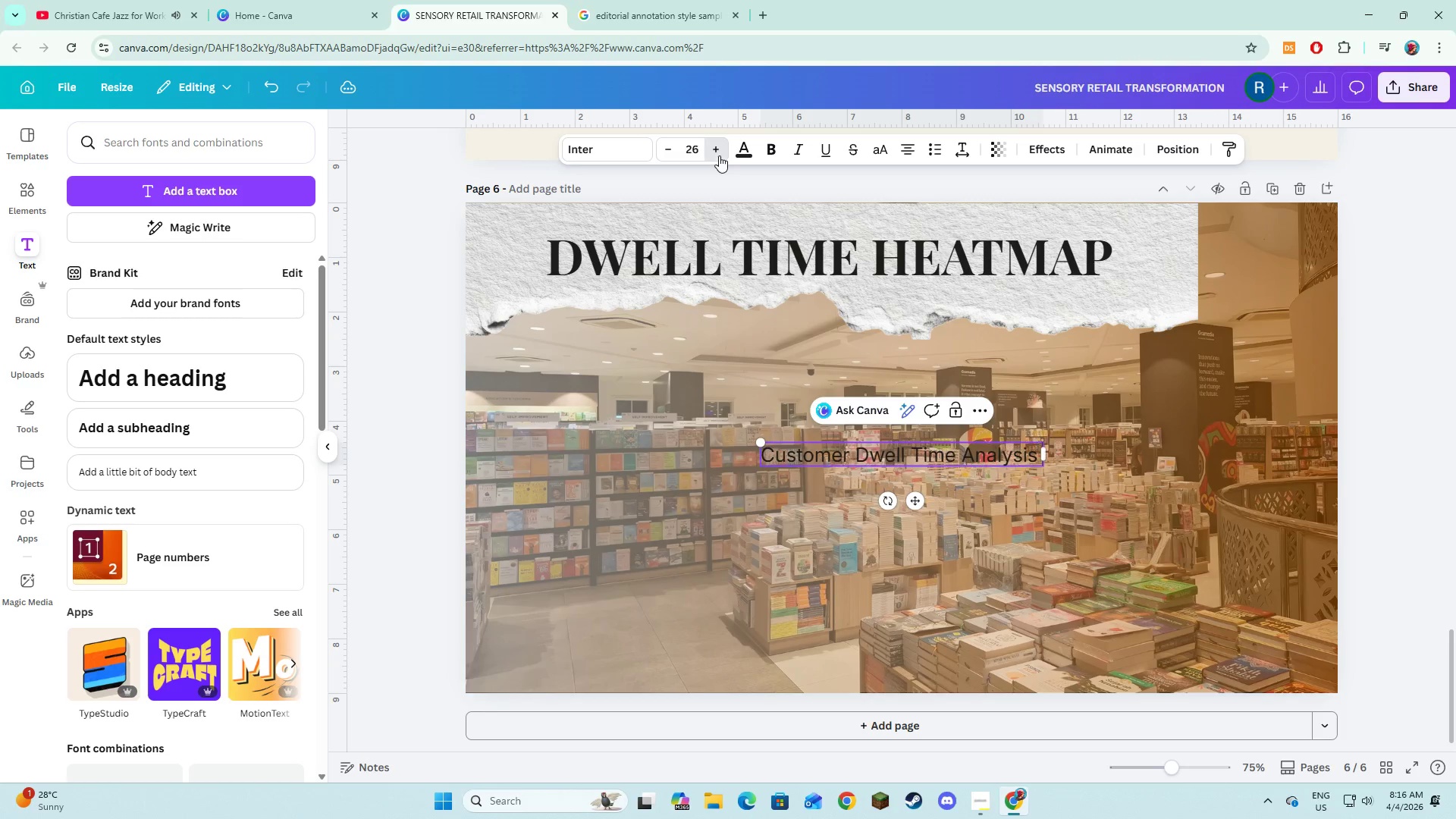 
triple_click([719, 155])
 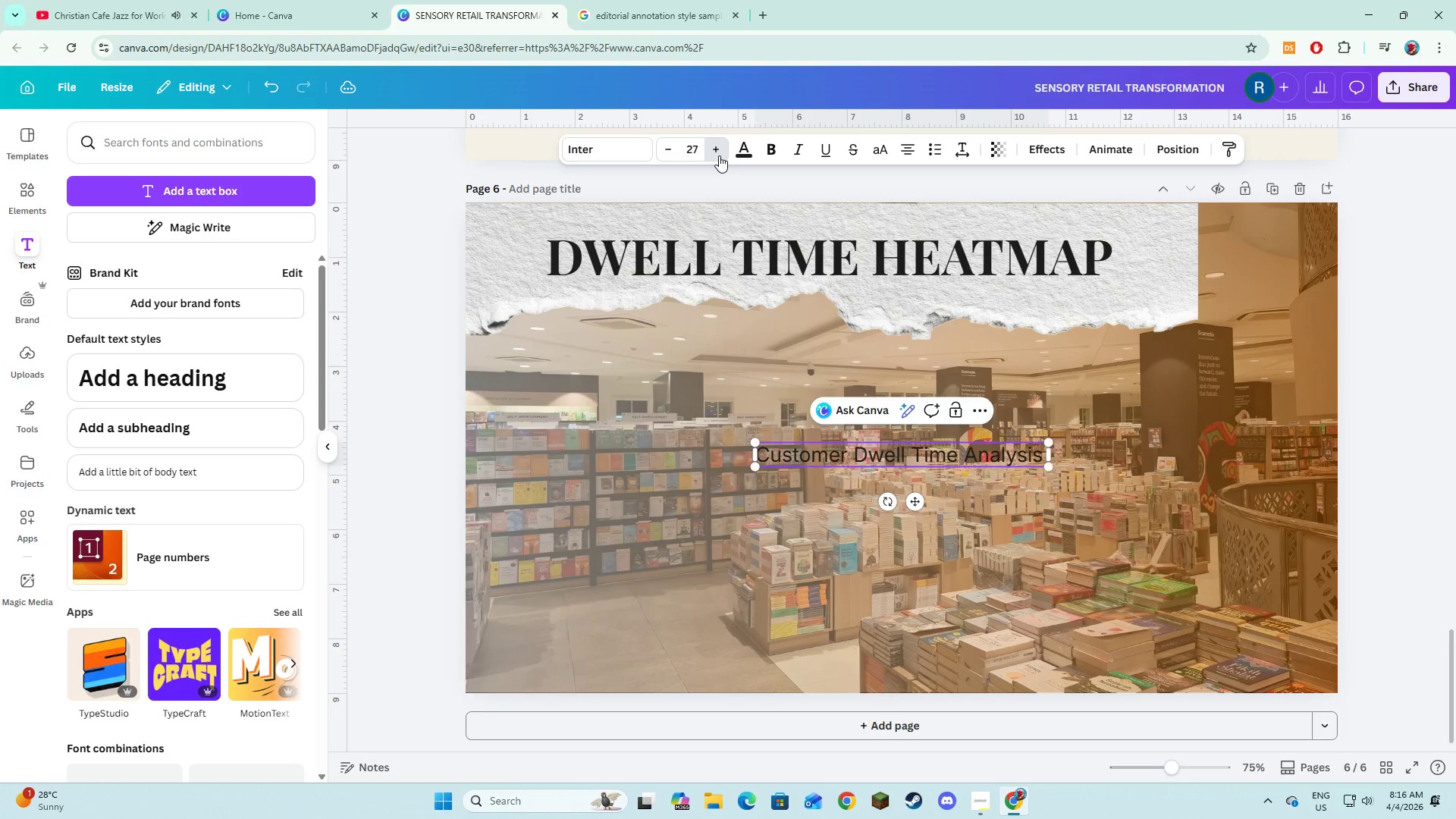 
triple_click([719, 155])
 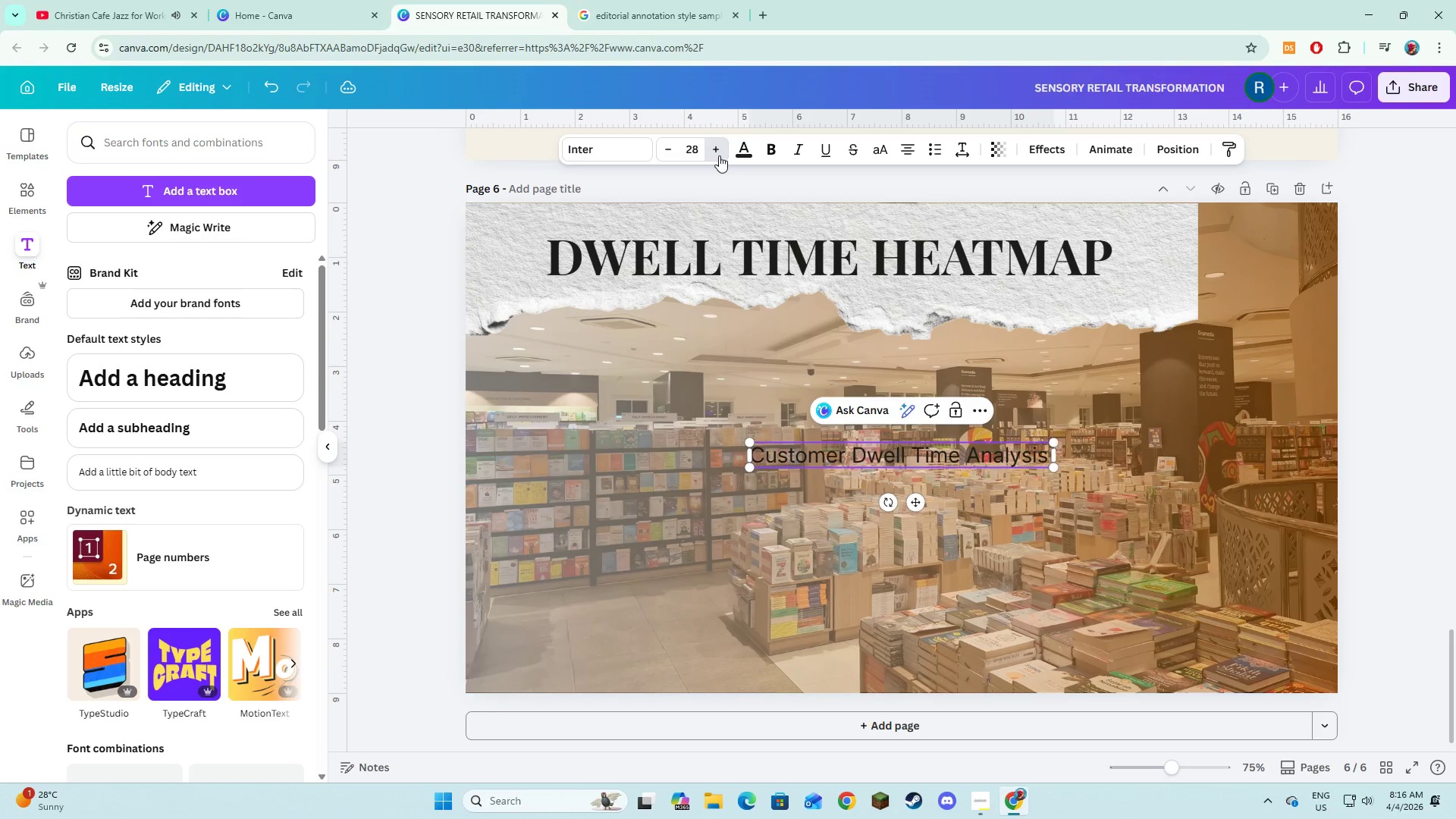 
triple_click([719, 155])
 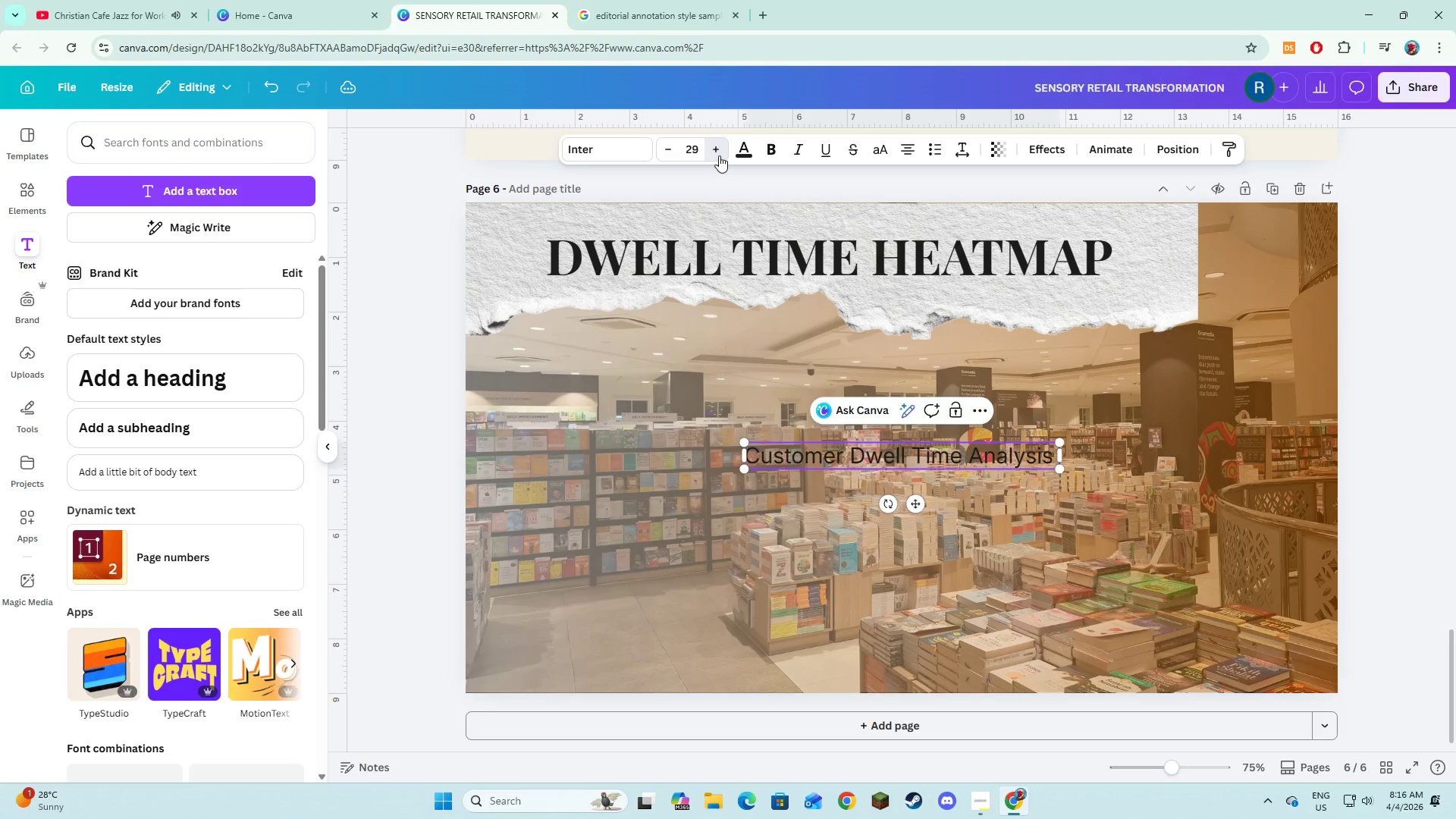 
triple_click([719, 155])
 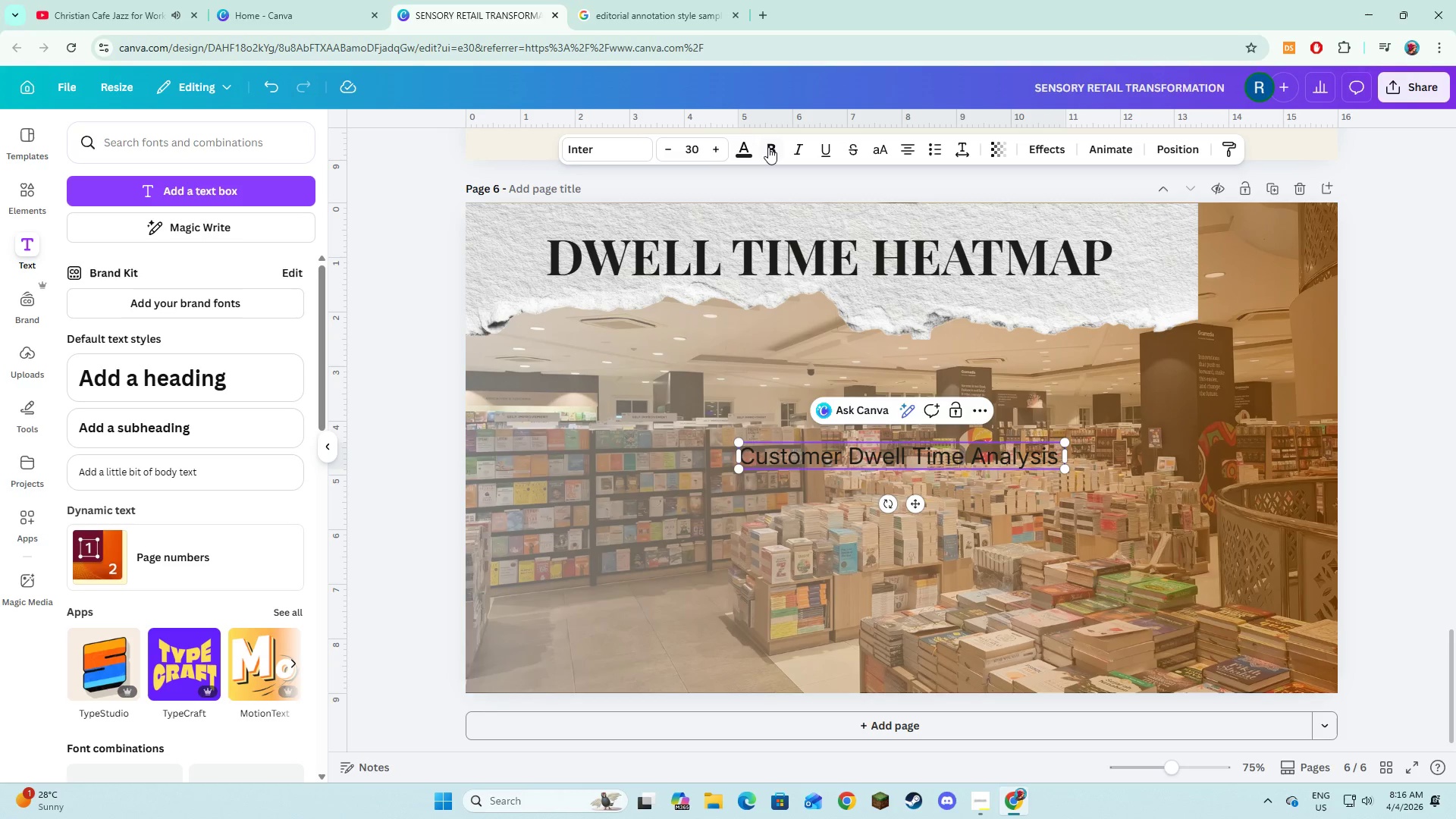 
left_click([769, 147])
 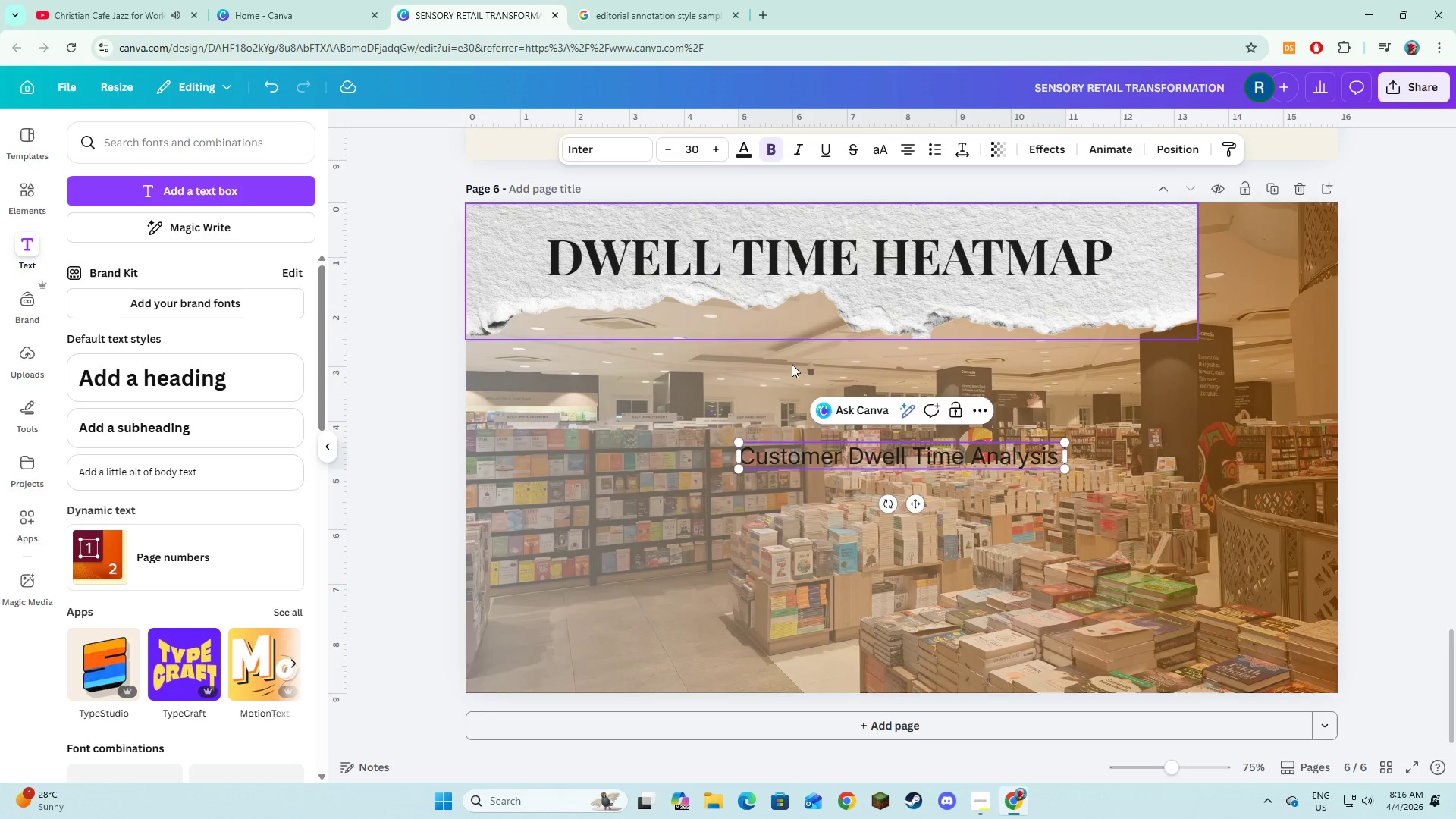 
left_click([827, 465])
 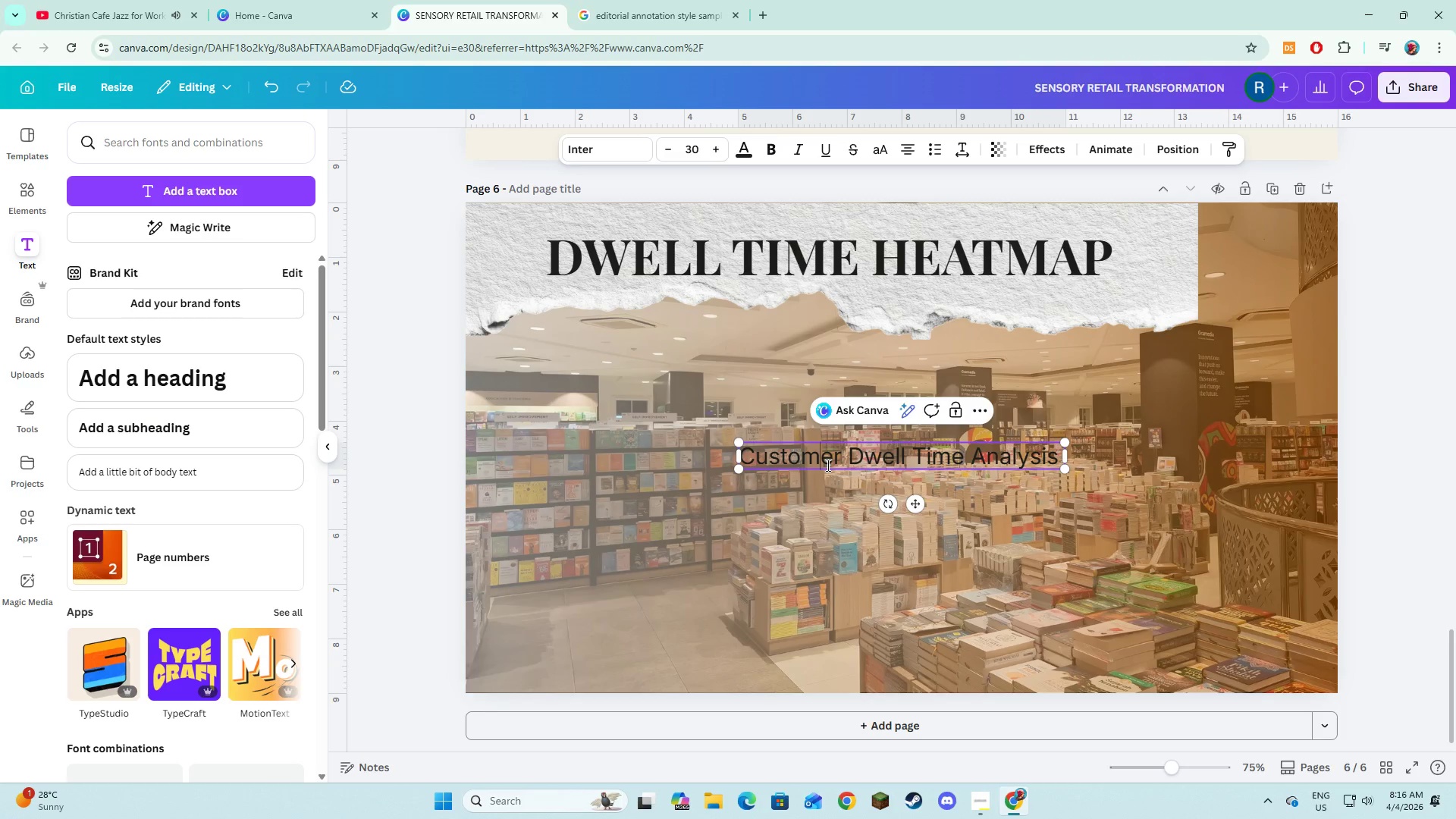 
key(Control+A)
 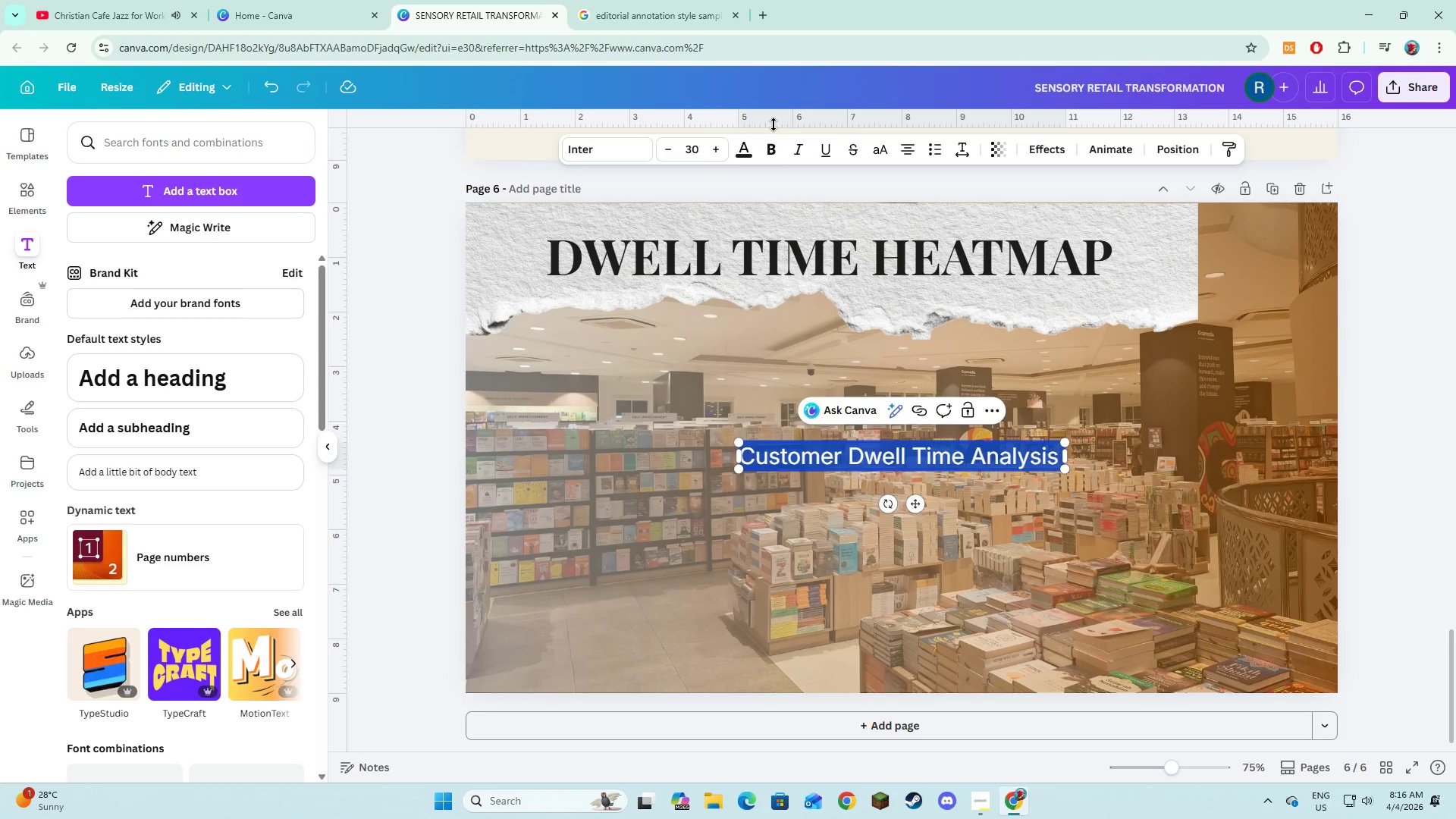 
left_click_drag(start_coordinate=[774, 124], to_coordinate=[774, 131])
 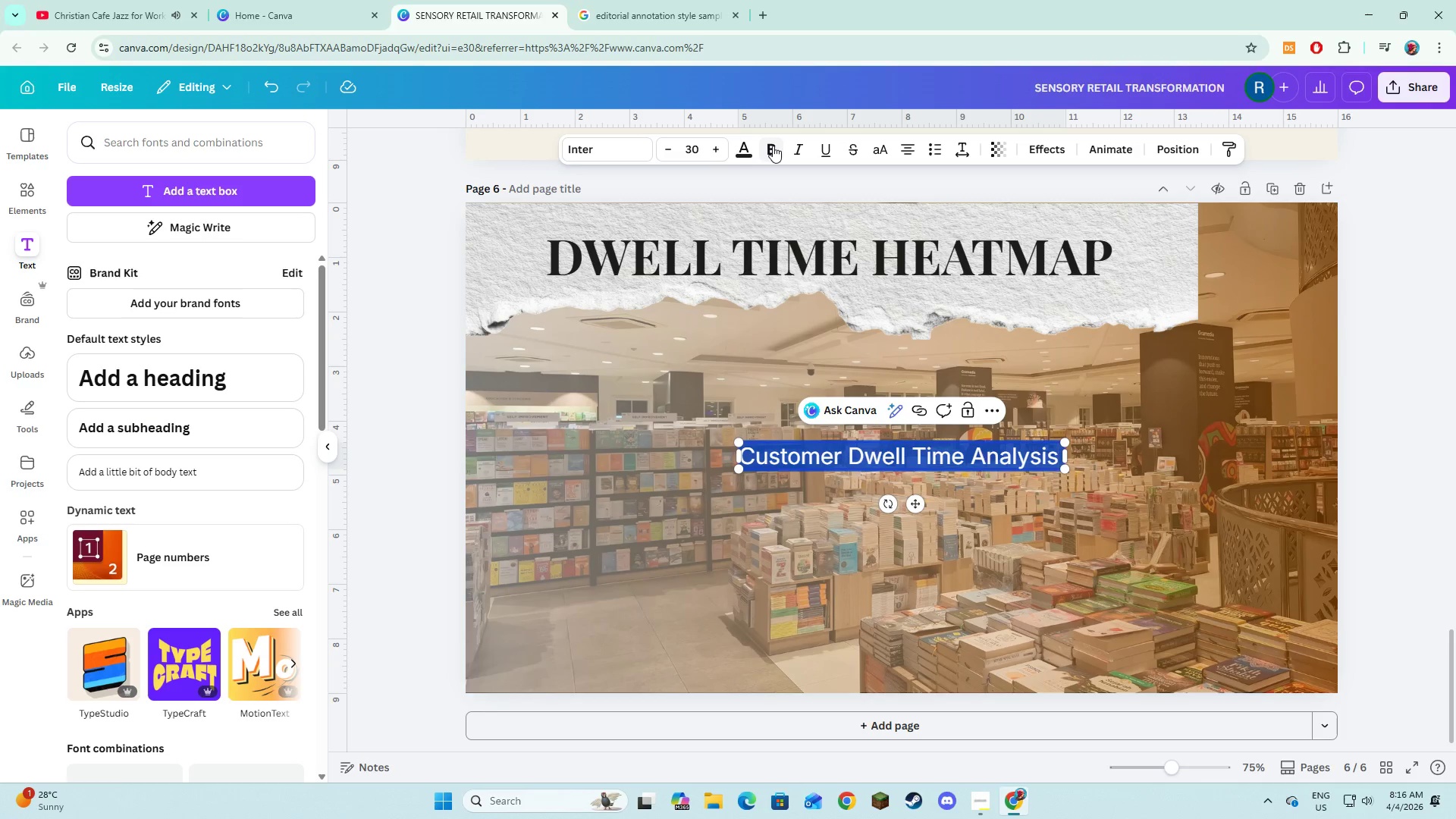 
left_click([773, 146])
 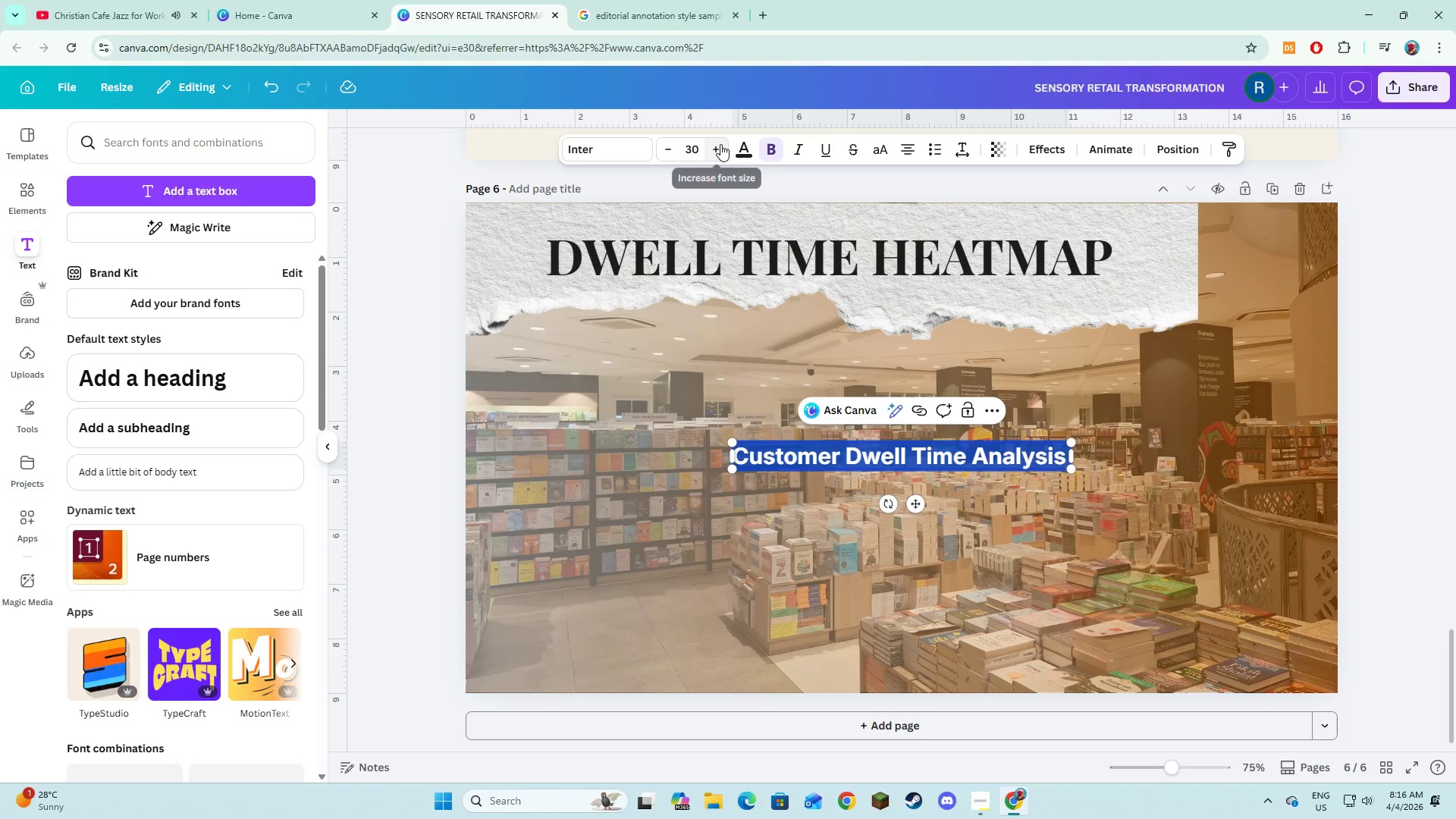 
double_click([720, 144])
 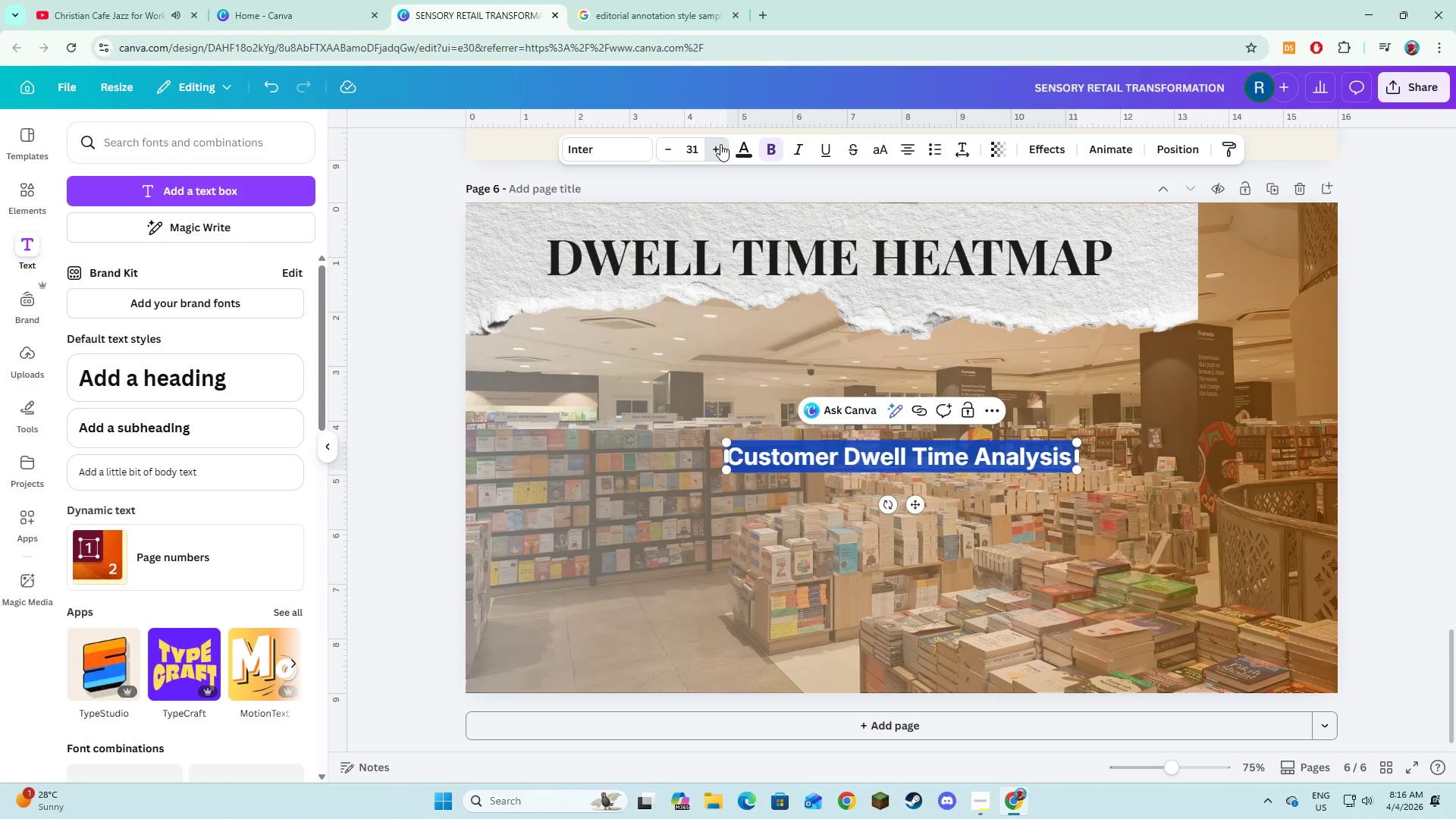 
triple_click([720, 144])
 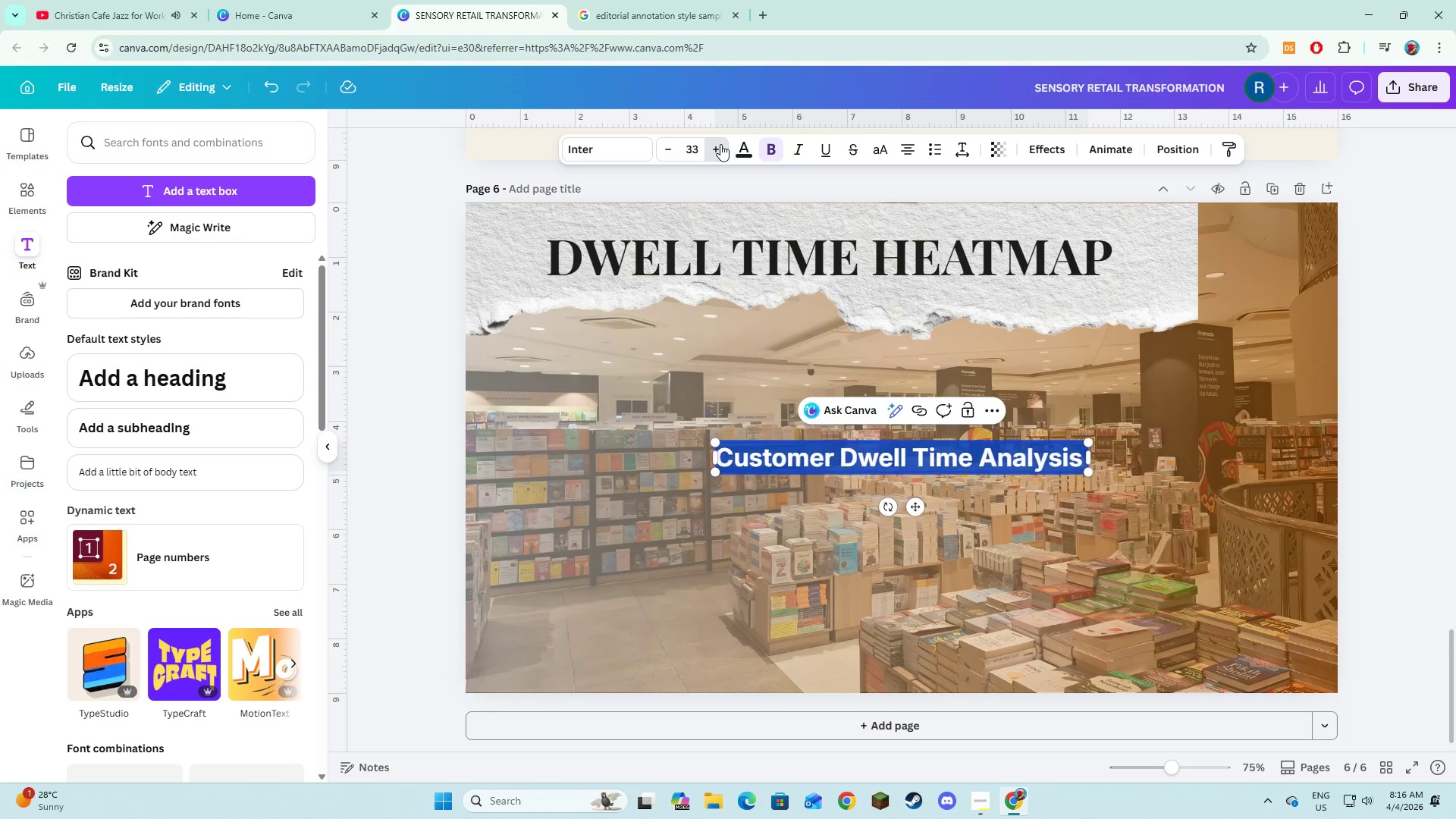 
triple_click([720, 144])
 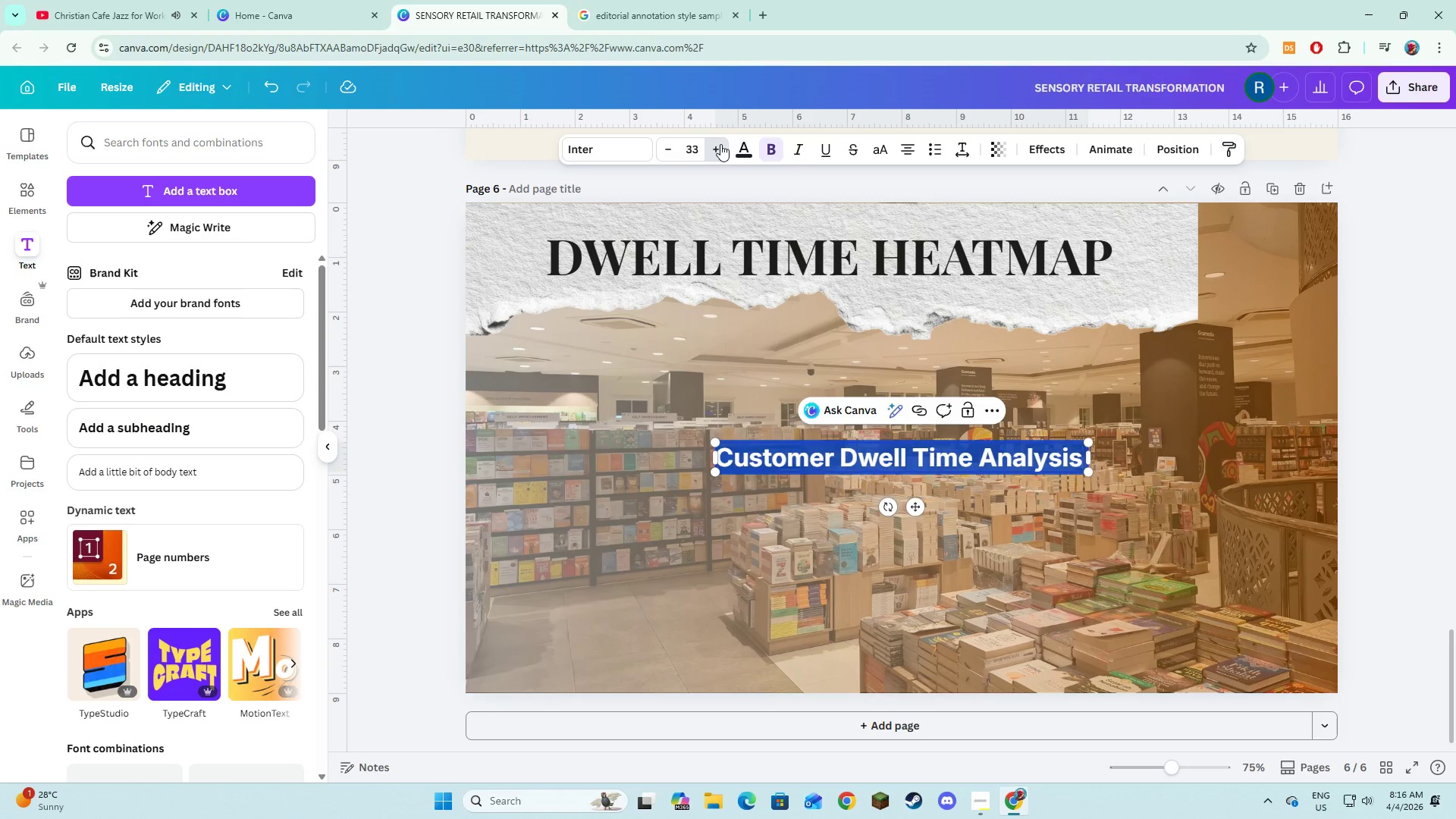 
triple_click([720, 144])
 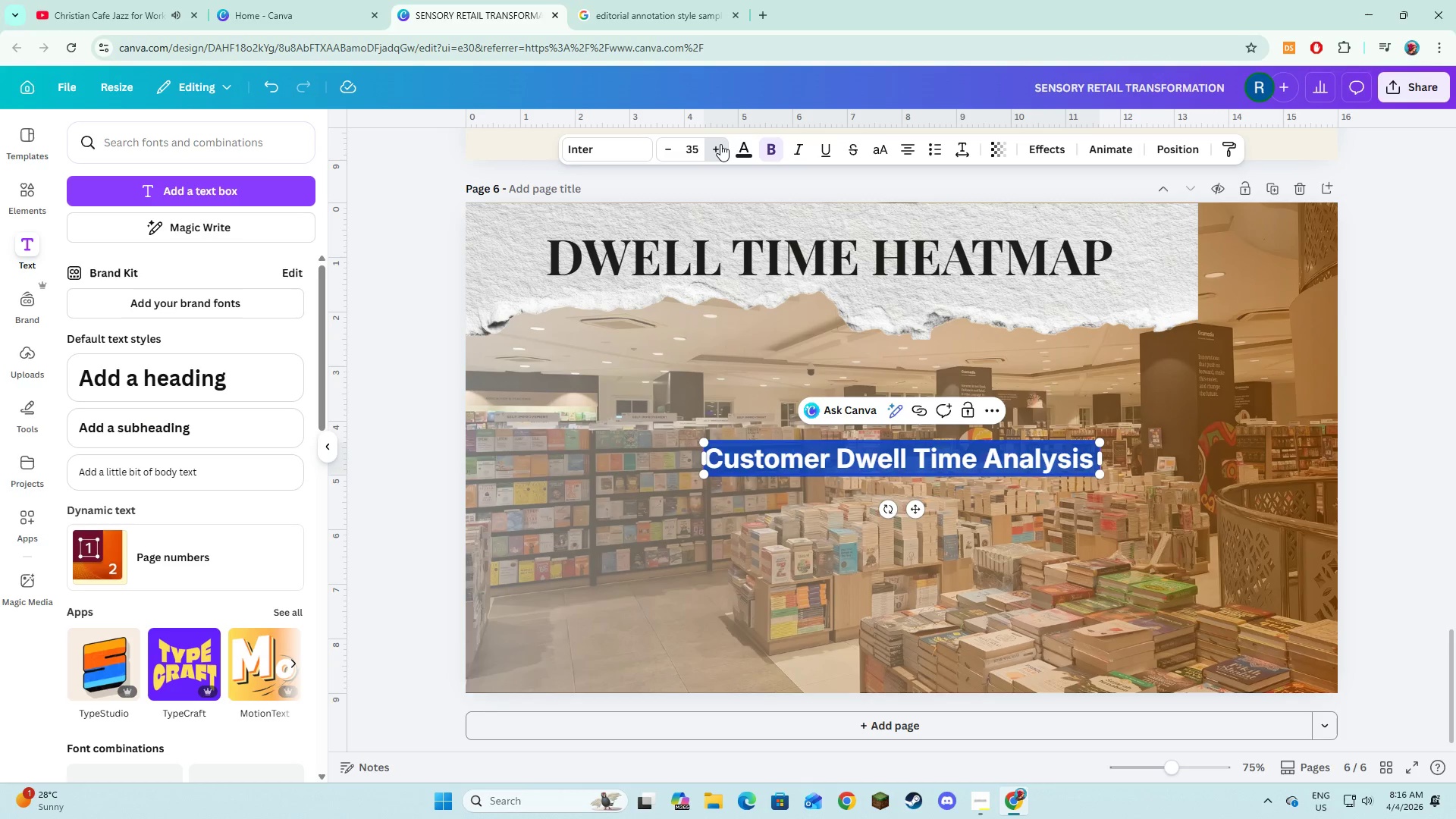 
triple_click([720, 144])
 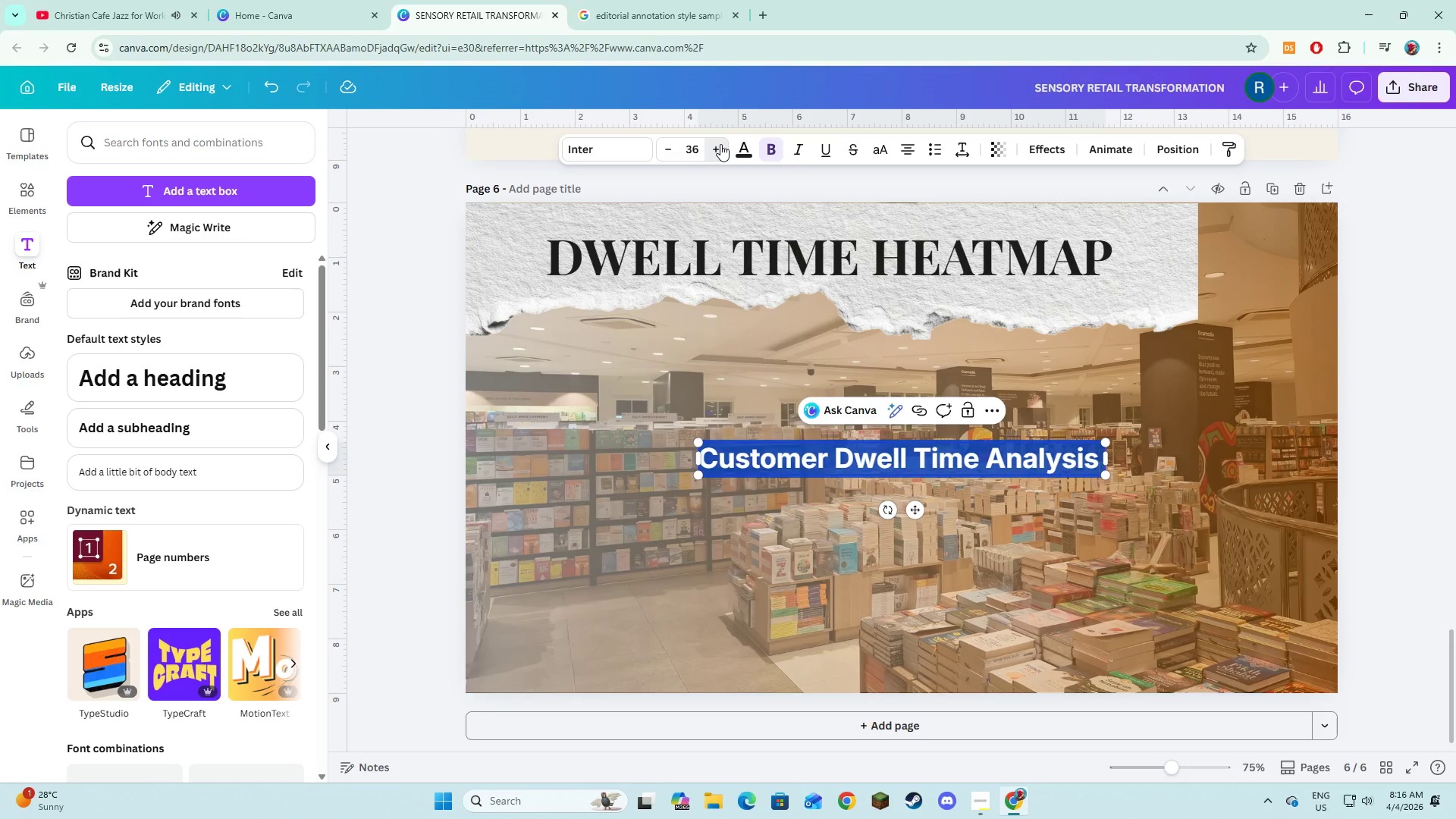 
triple_click([720, 144])
 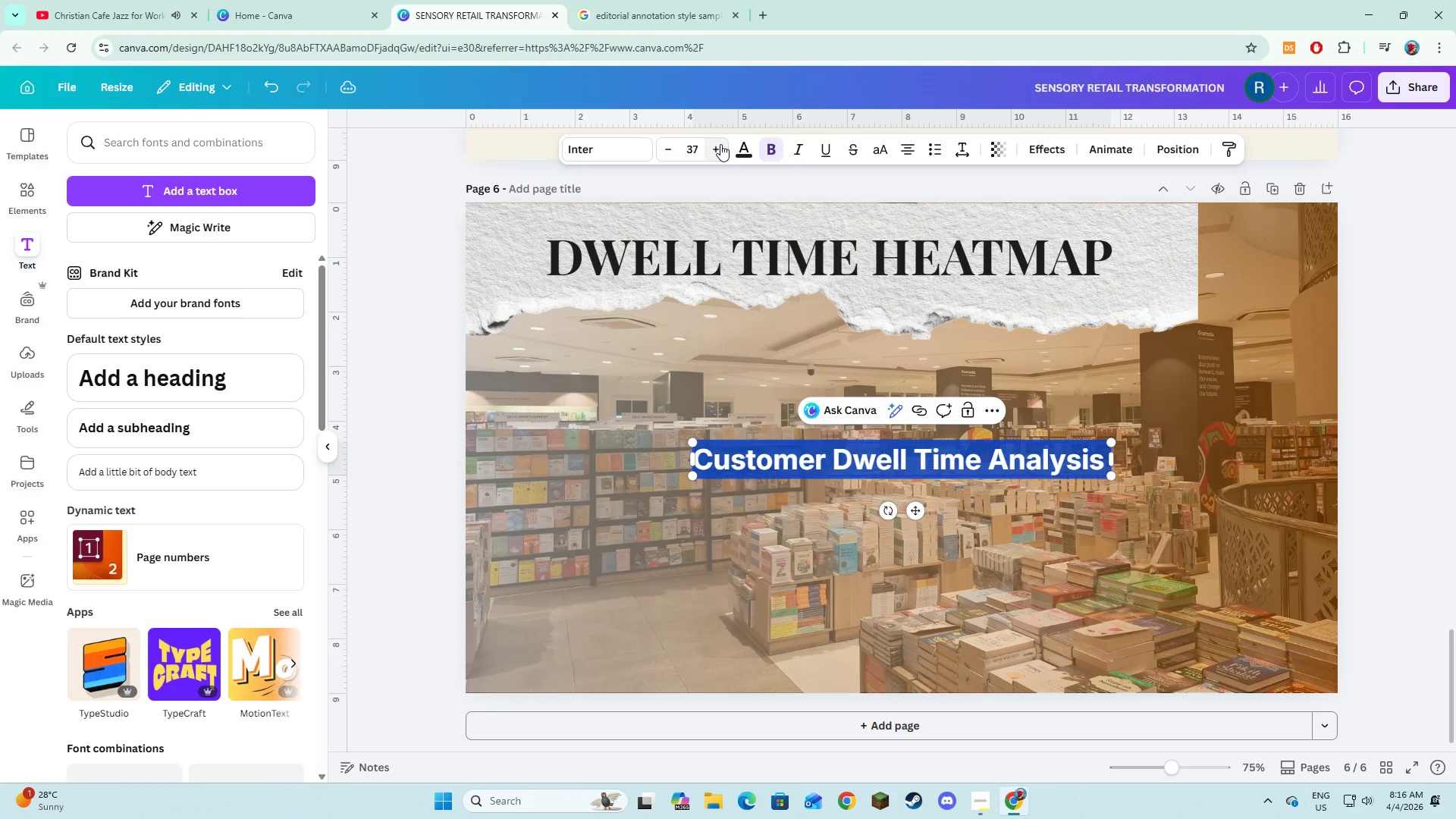 
triple_click([720, 144])
 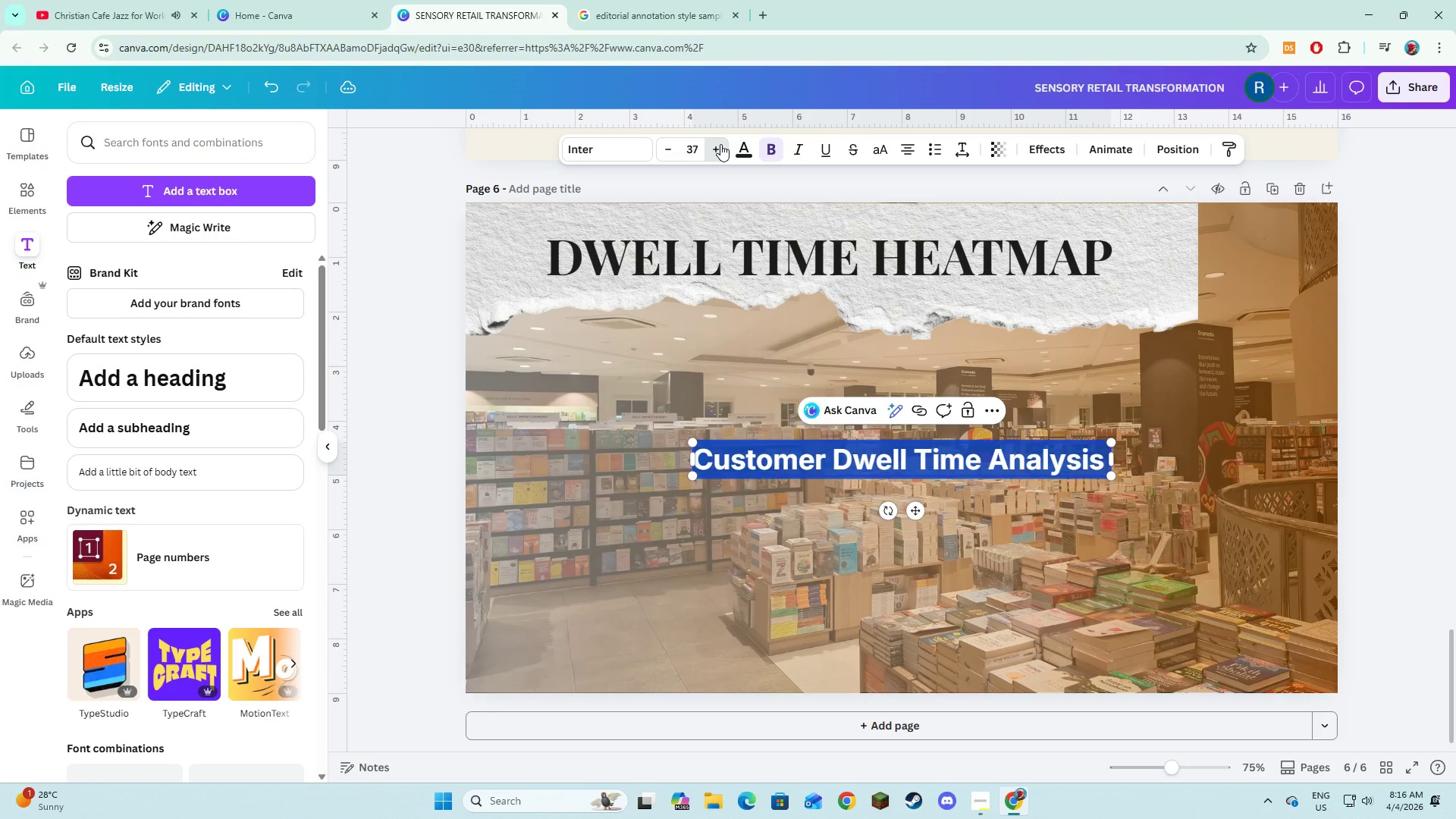 
triple_click([720, 144])
 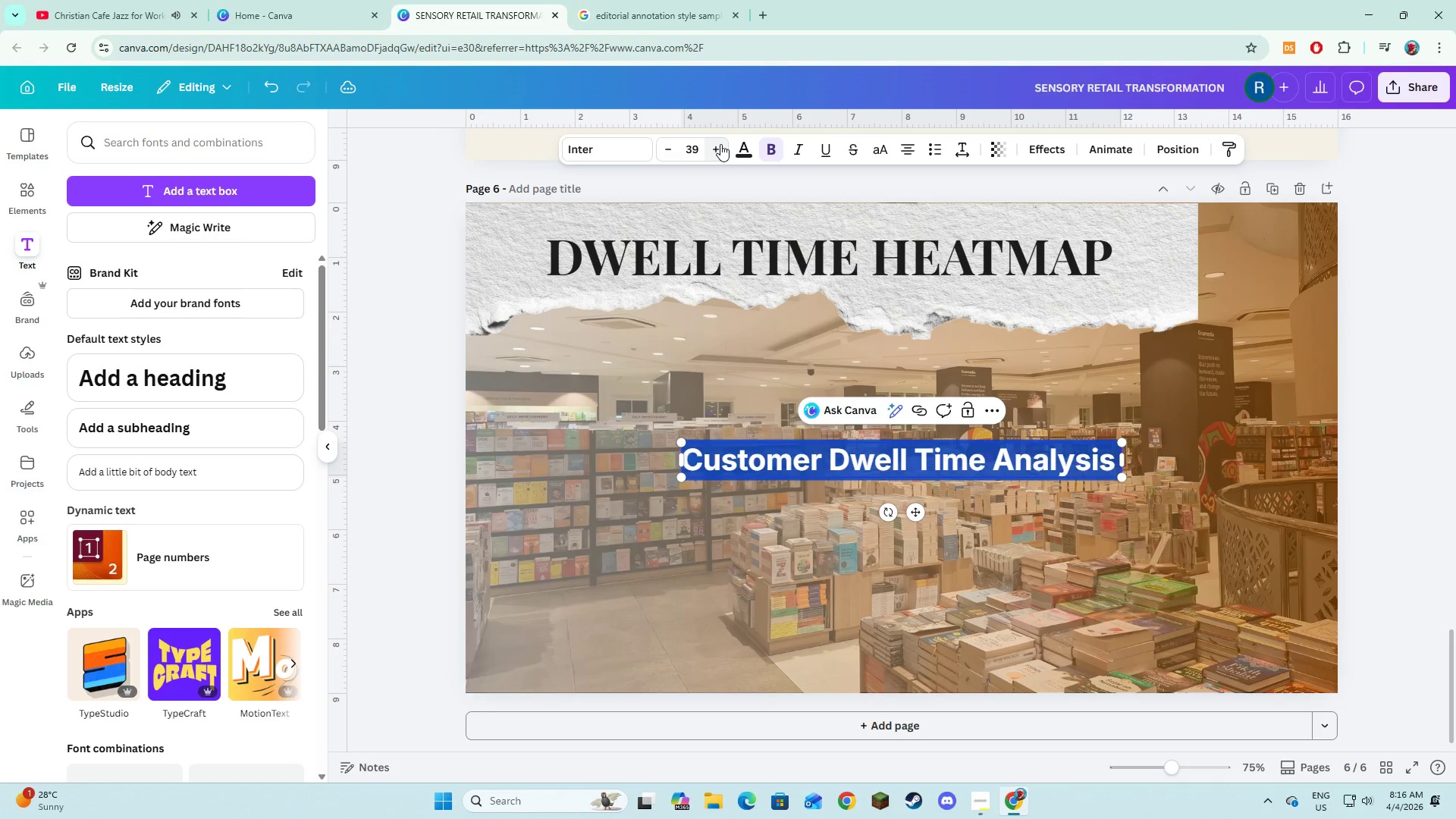 
triple_click([720, 144])
 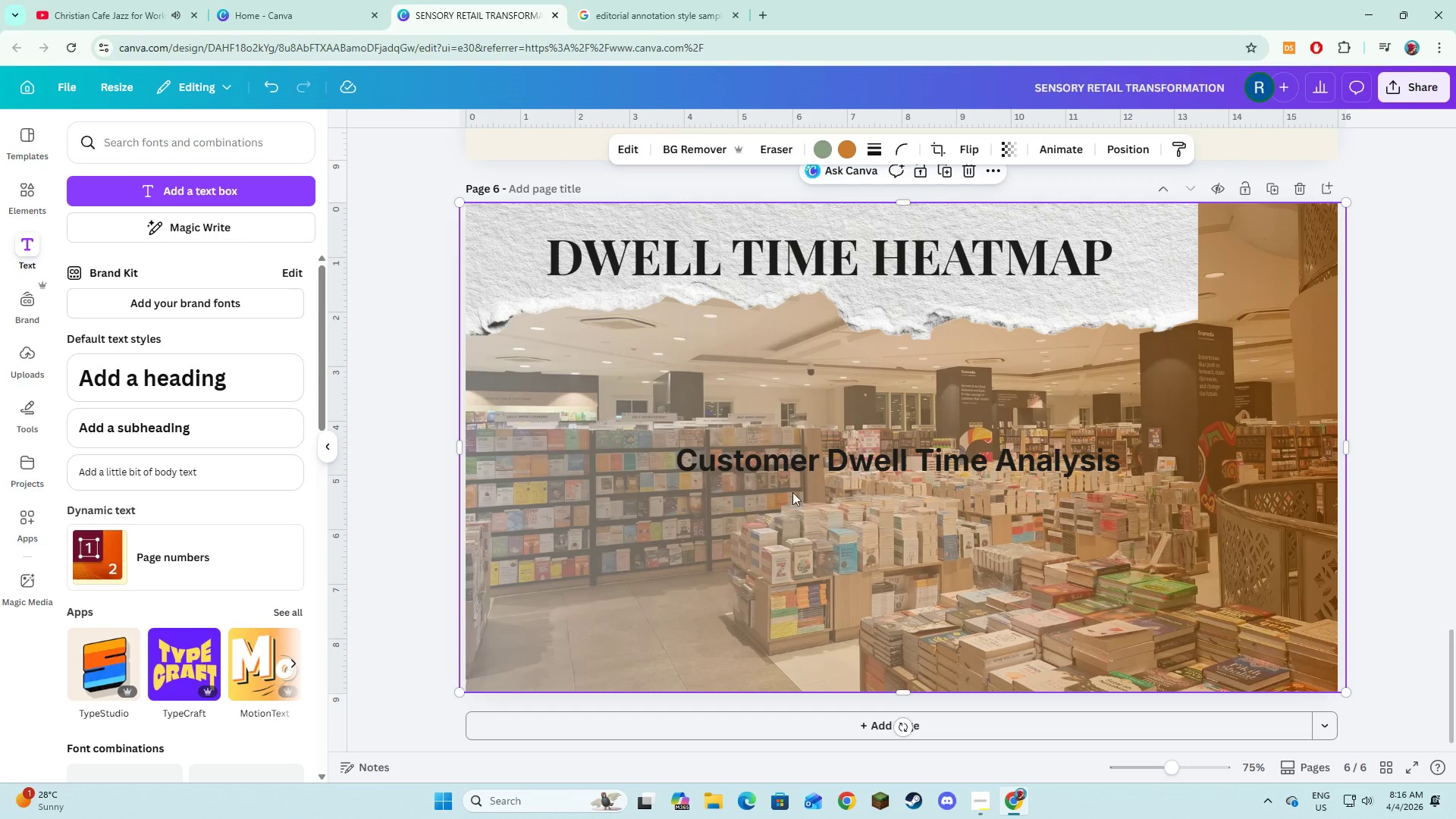 
double_click([820, 457])
 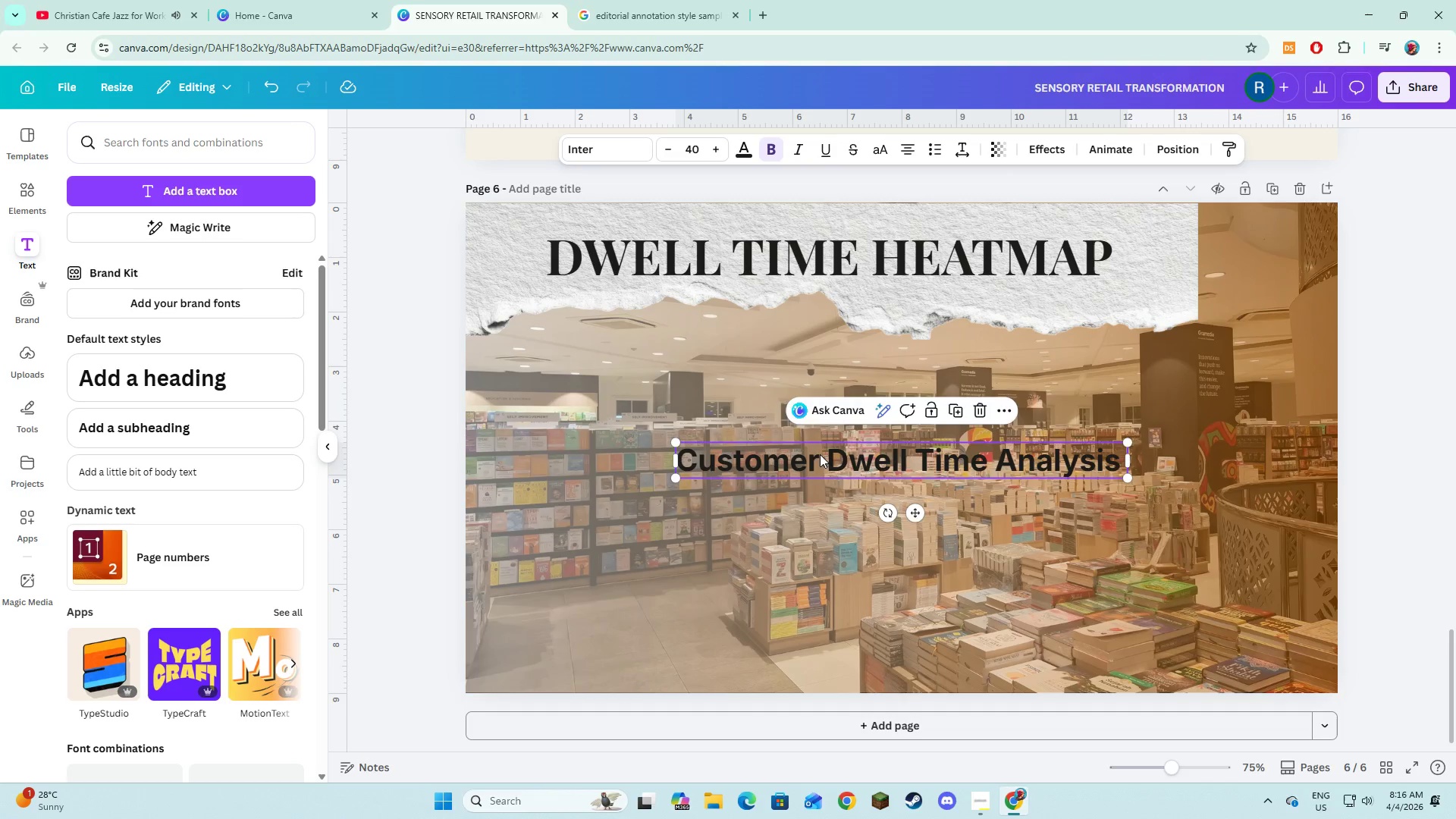 
left_click_drag(start_coordinate=[820, 457], to_coordinate=[820, 410])
 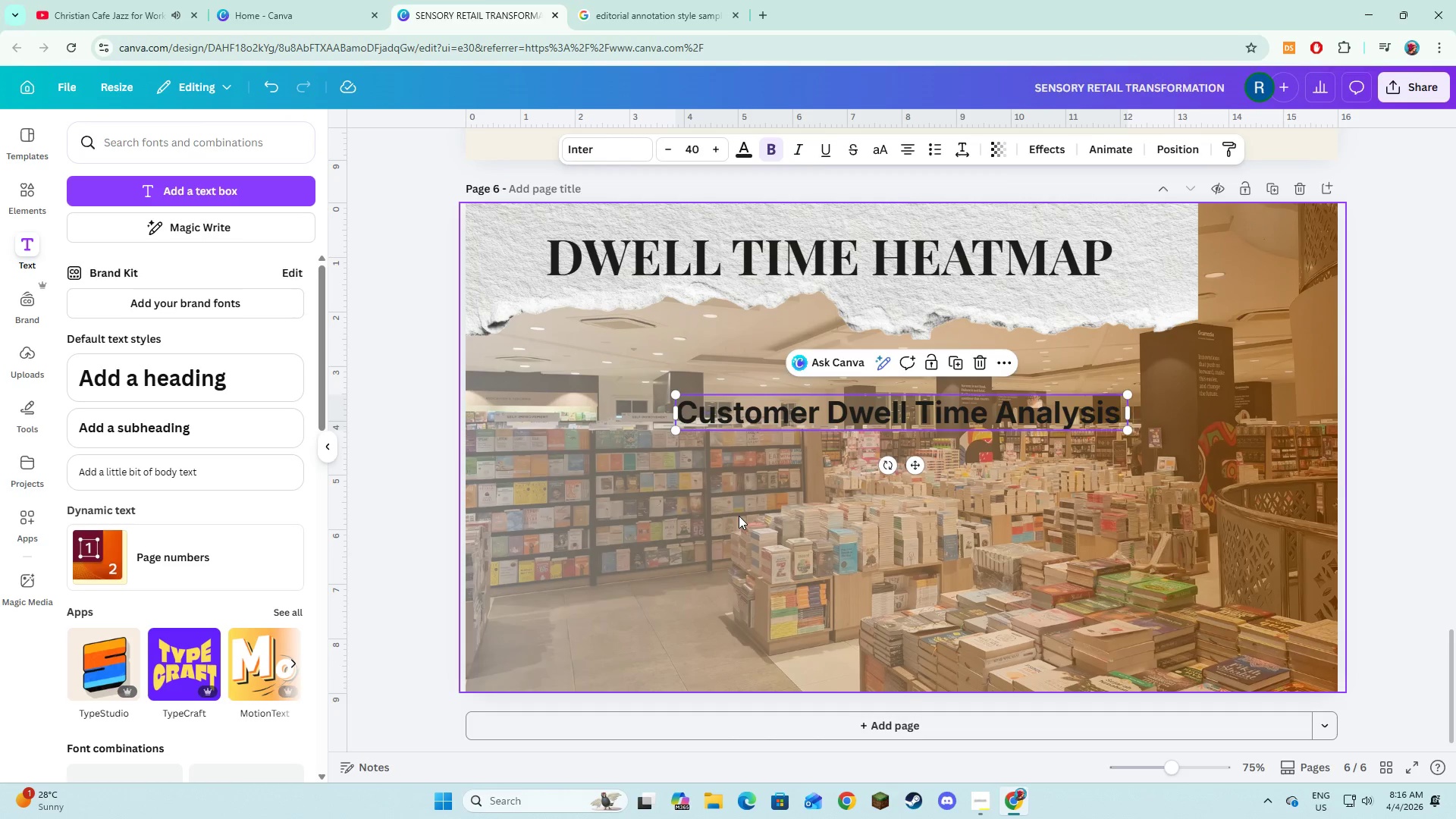 
left_click([739, 516])
 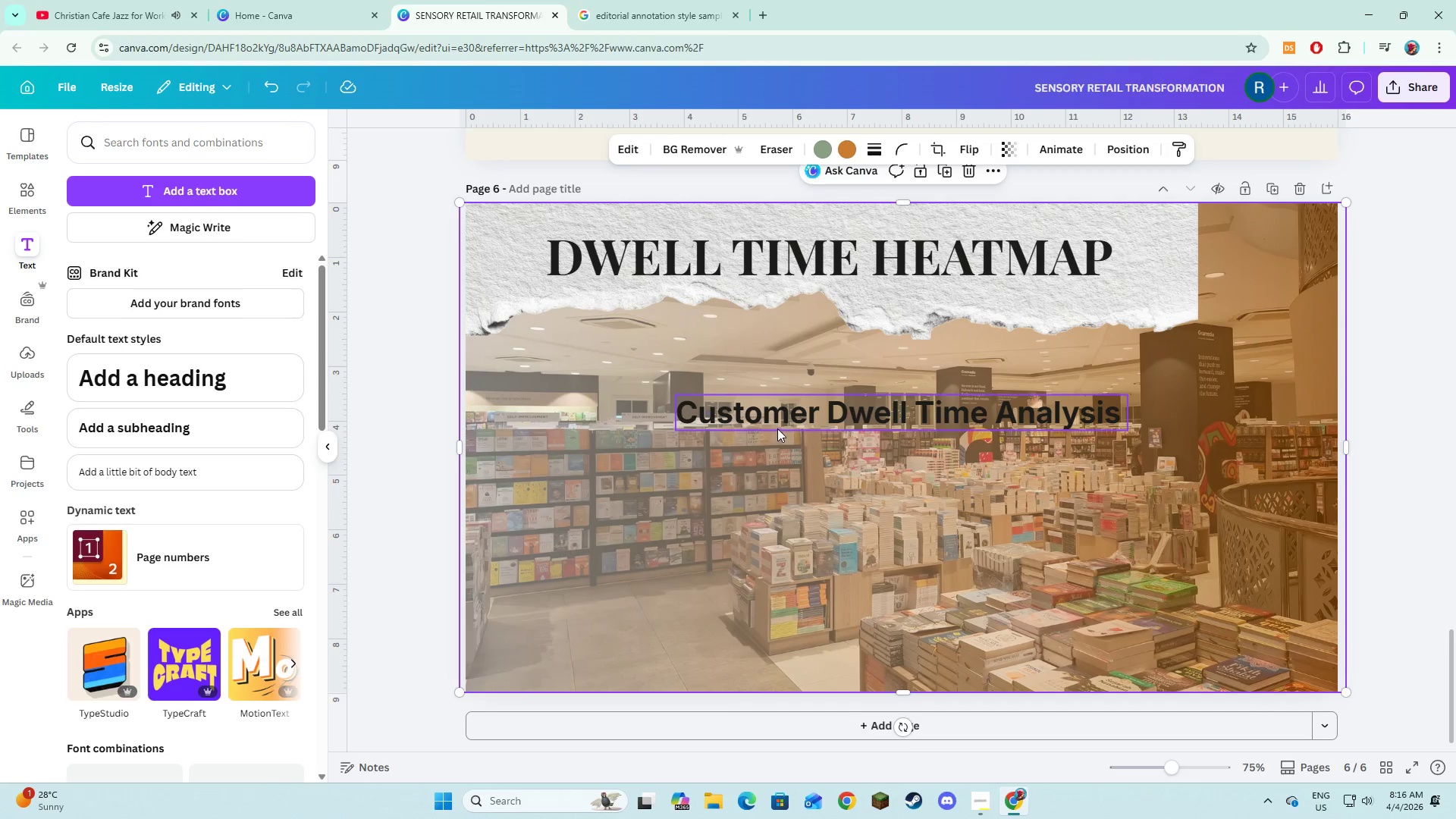 
left_click([777, 428])
 